 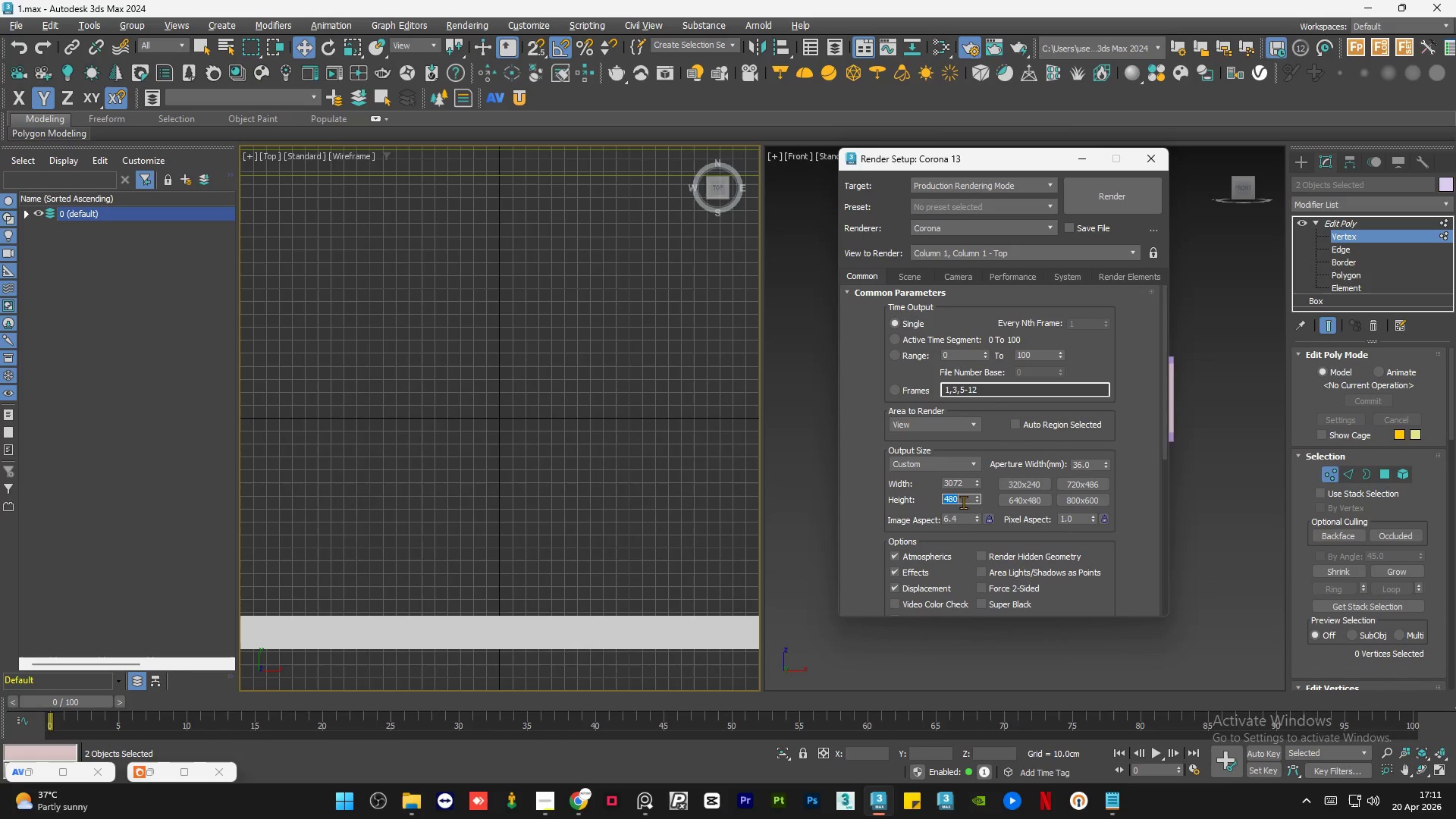 
key(Numpad4)
 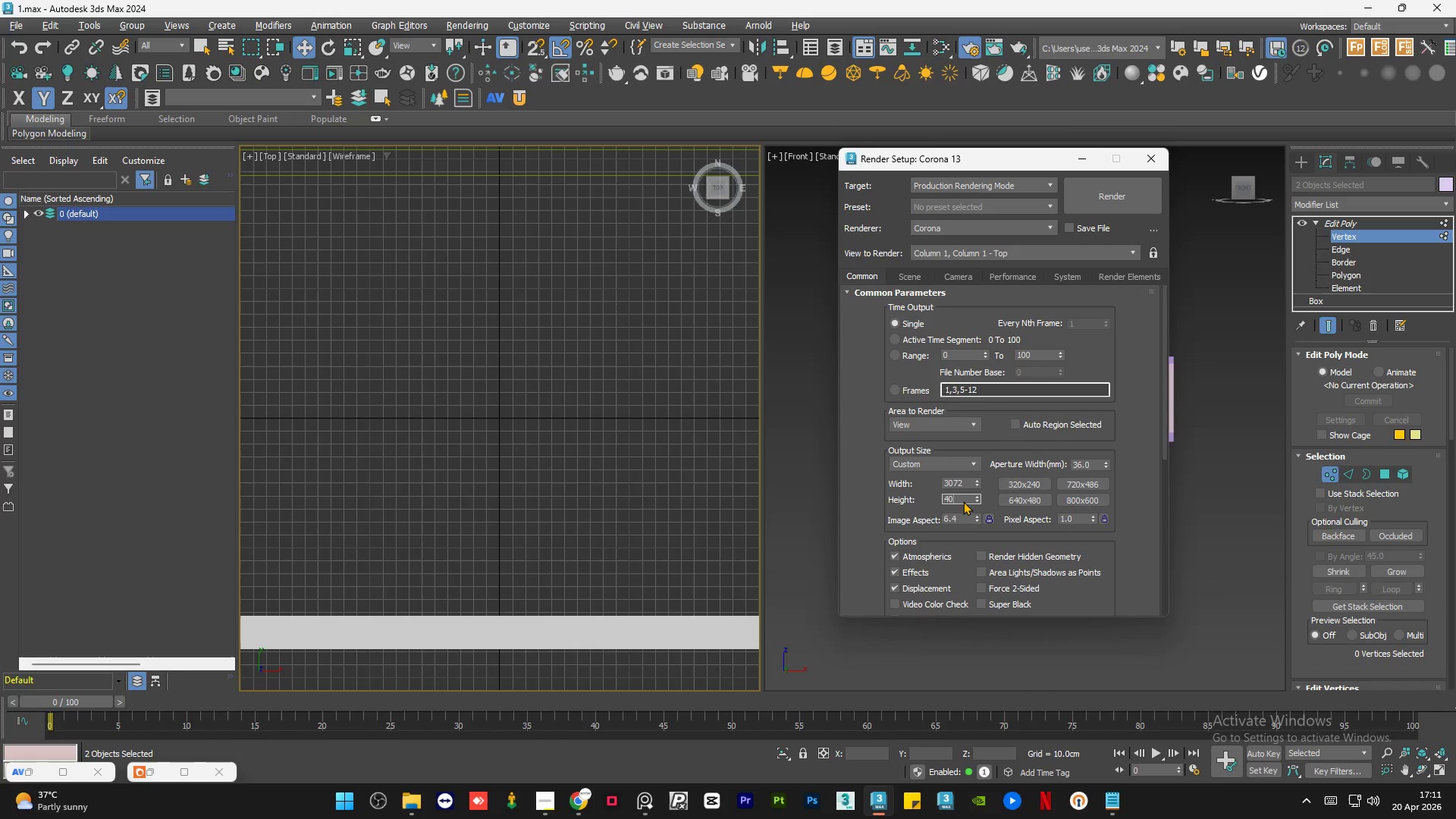 
key(Numpad0)
 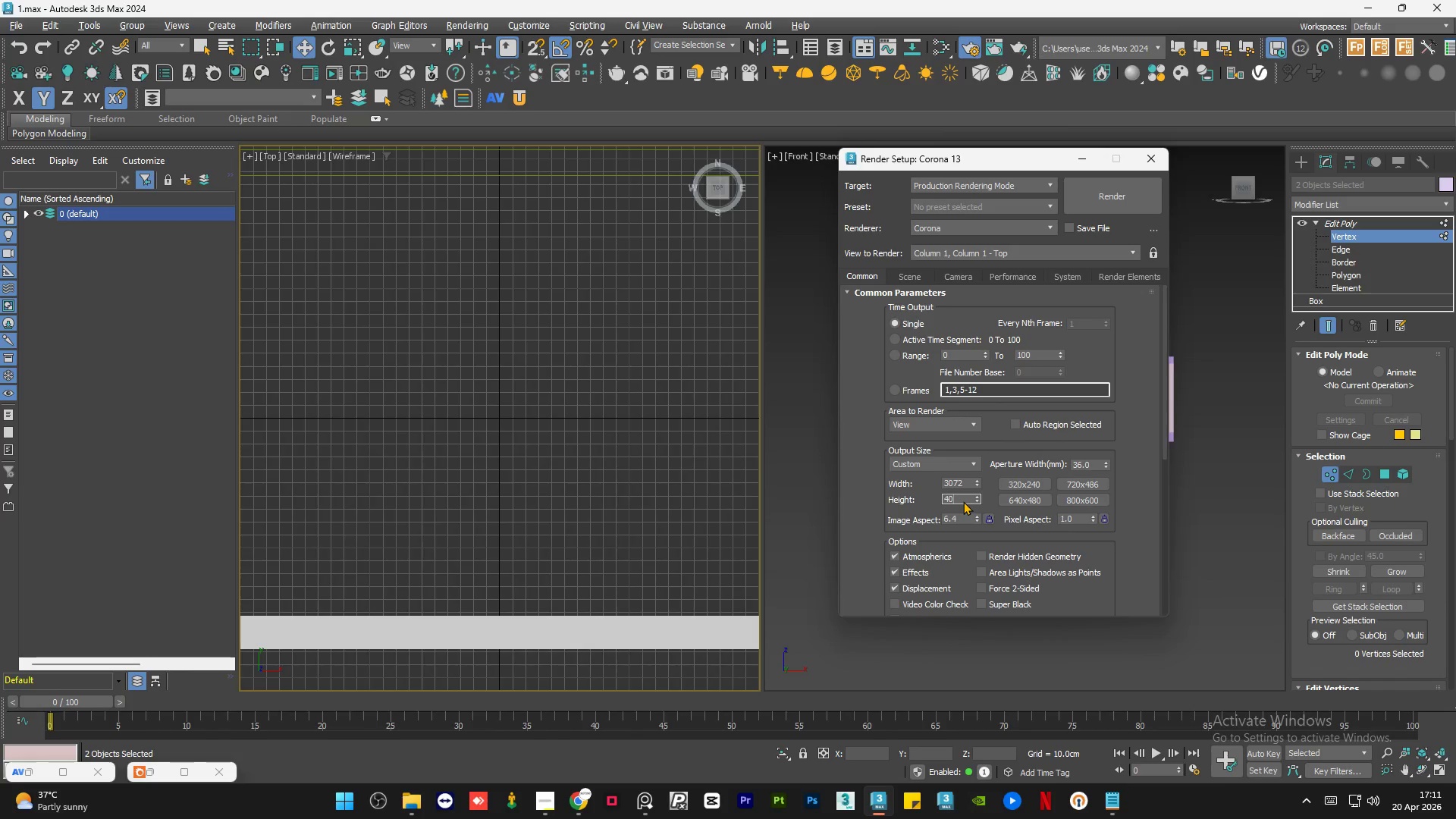 
key(Numpad9)
 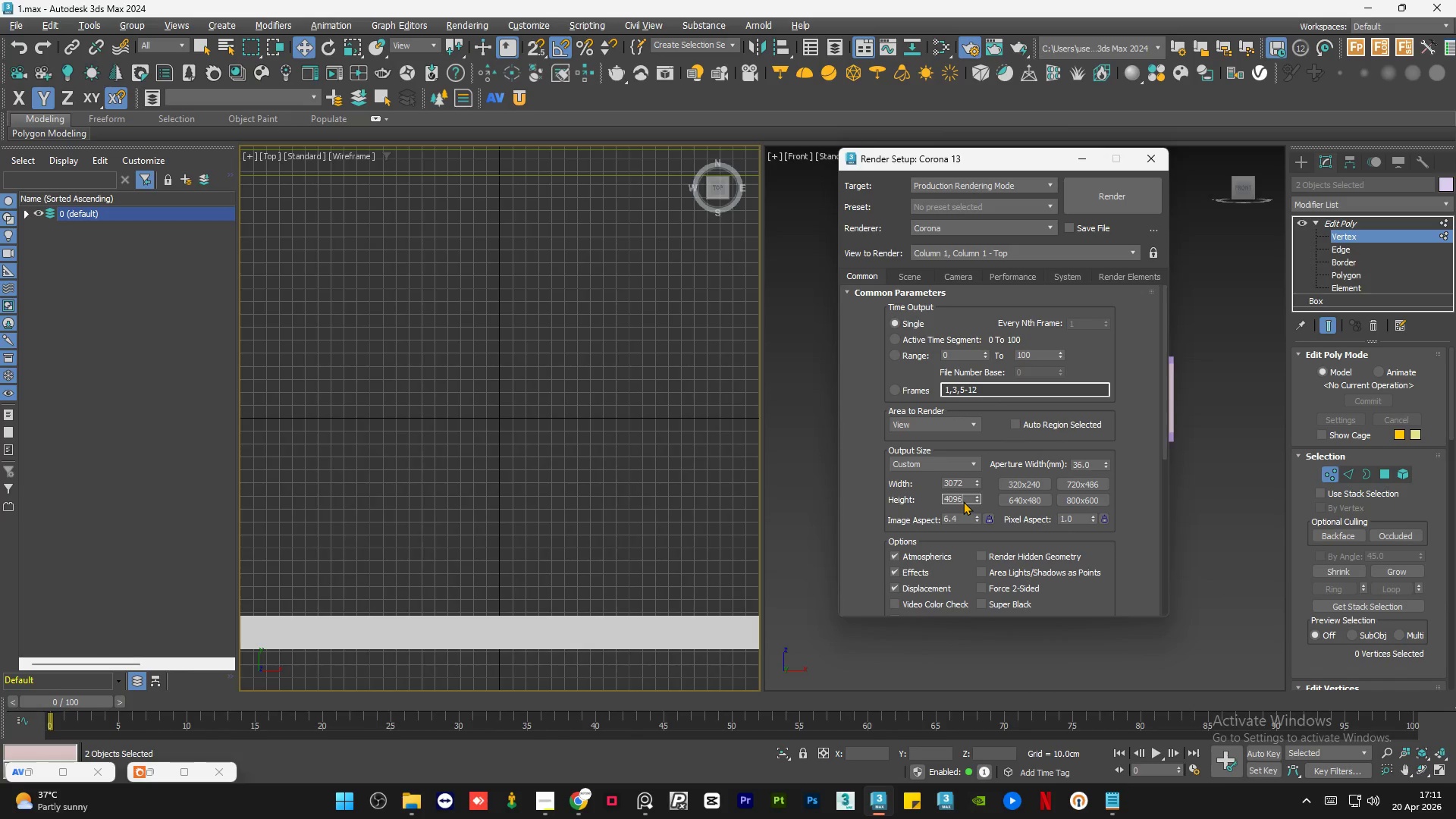 
key(Numpad6)
 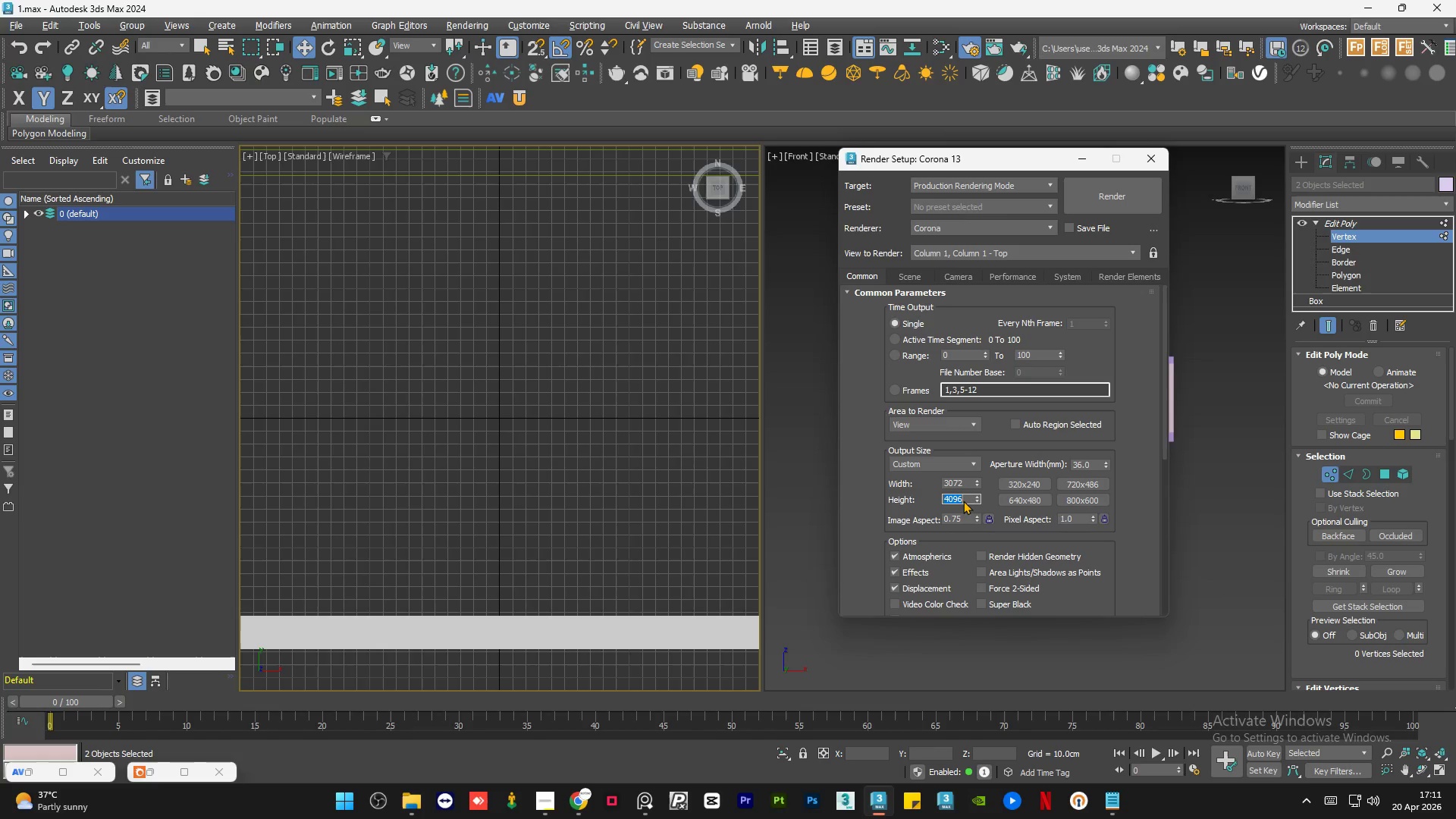 
key(NumpadEnter)
 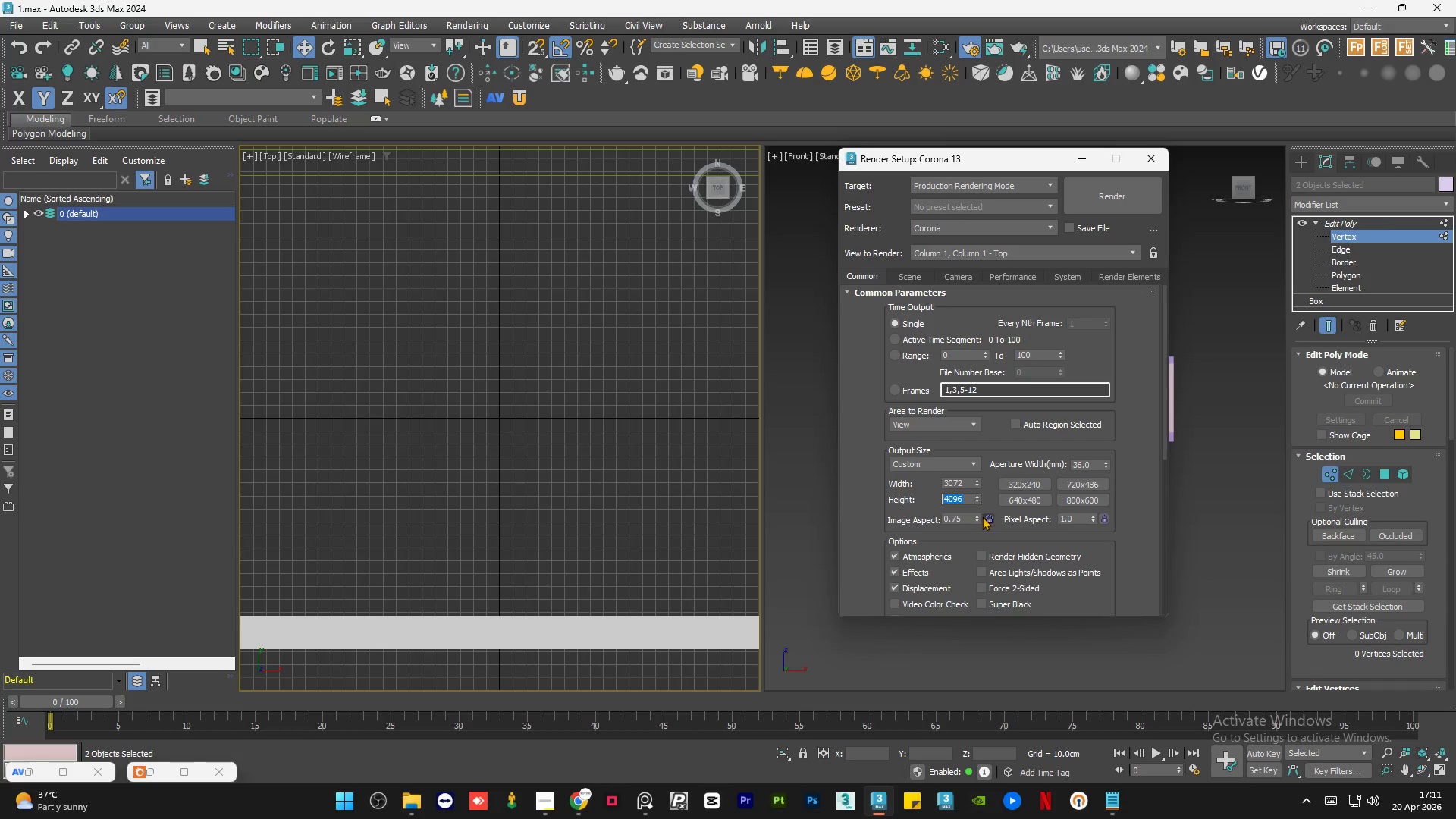 
left_click([985, 519])
 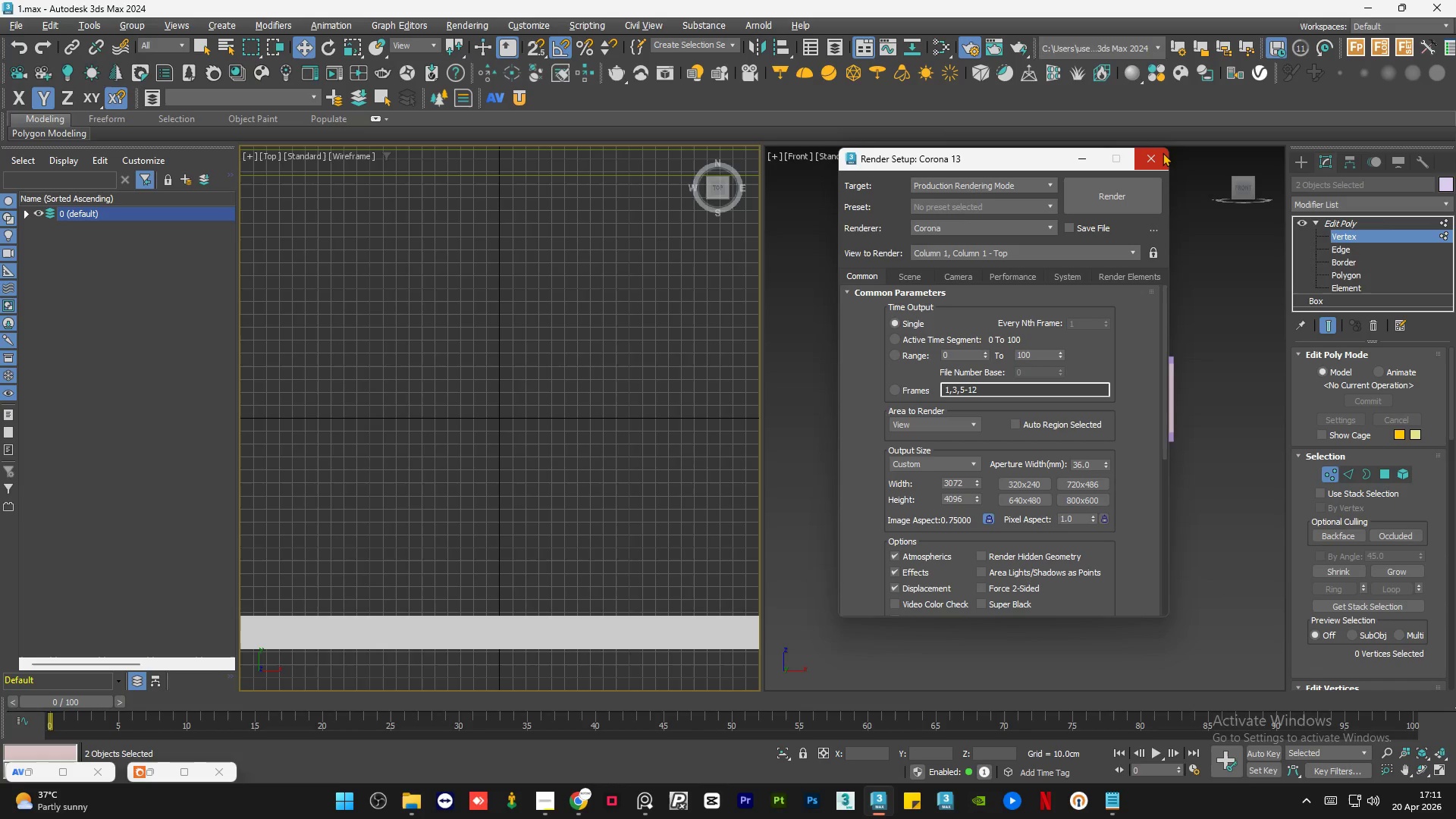 
left_click([1162, 152])
 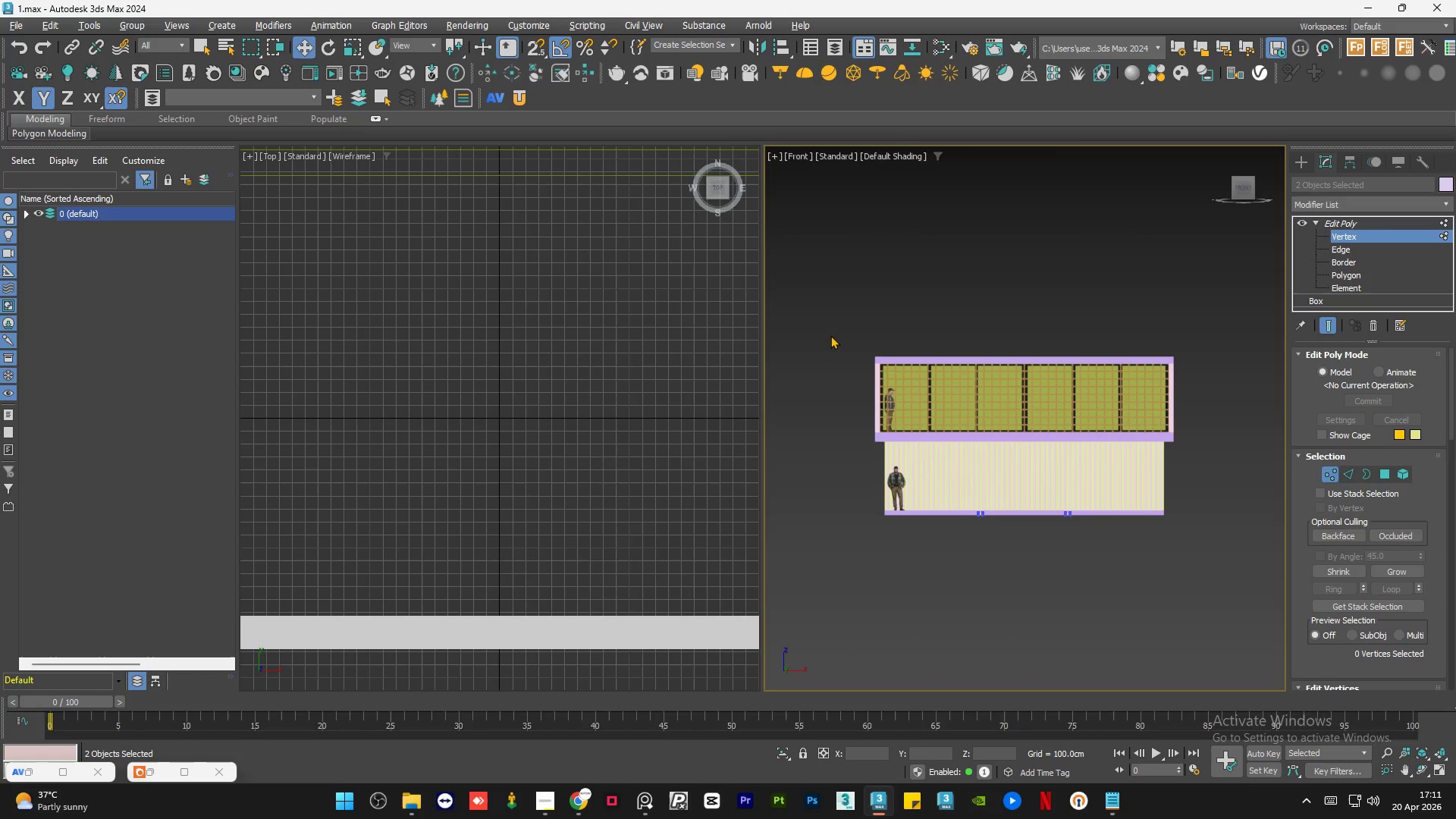 
double_click([605, 384])
 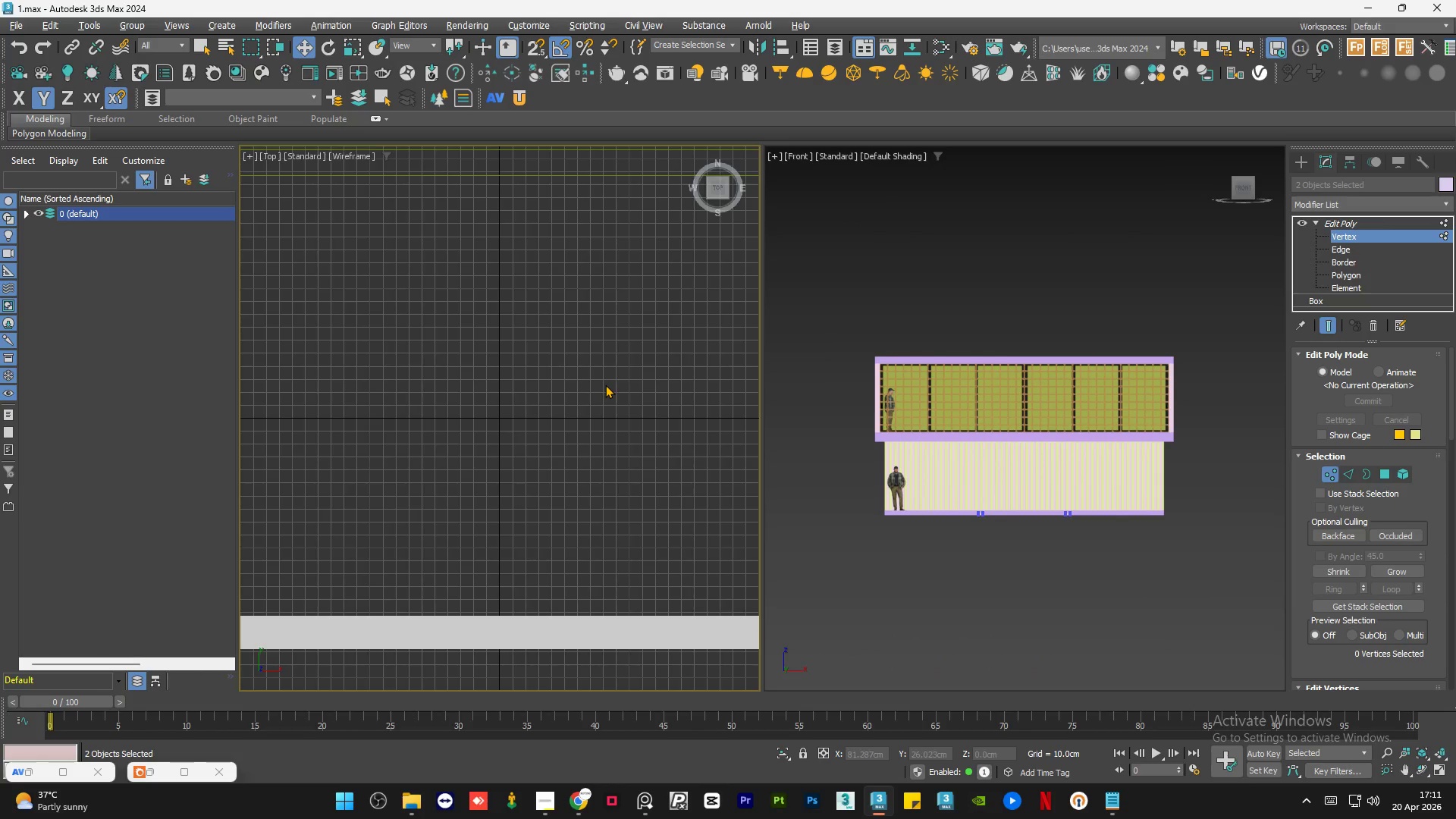 
key(Shift+F)
 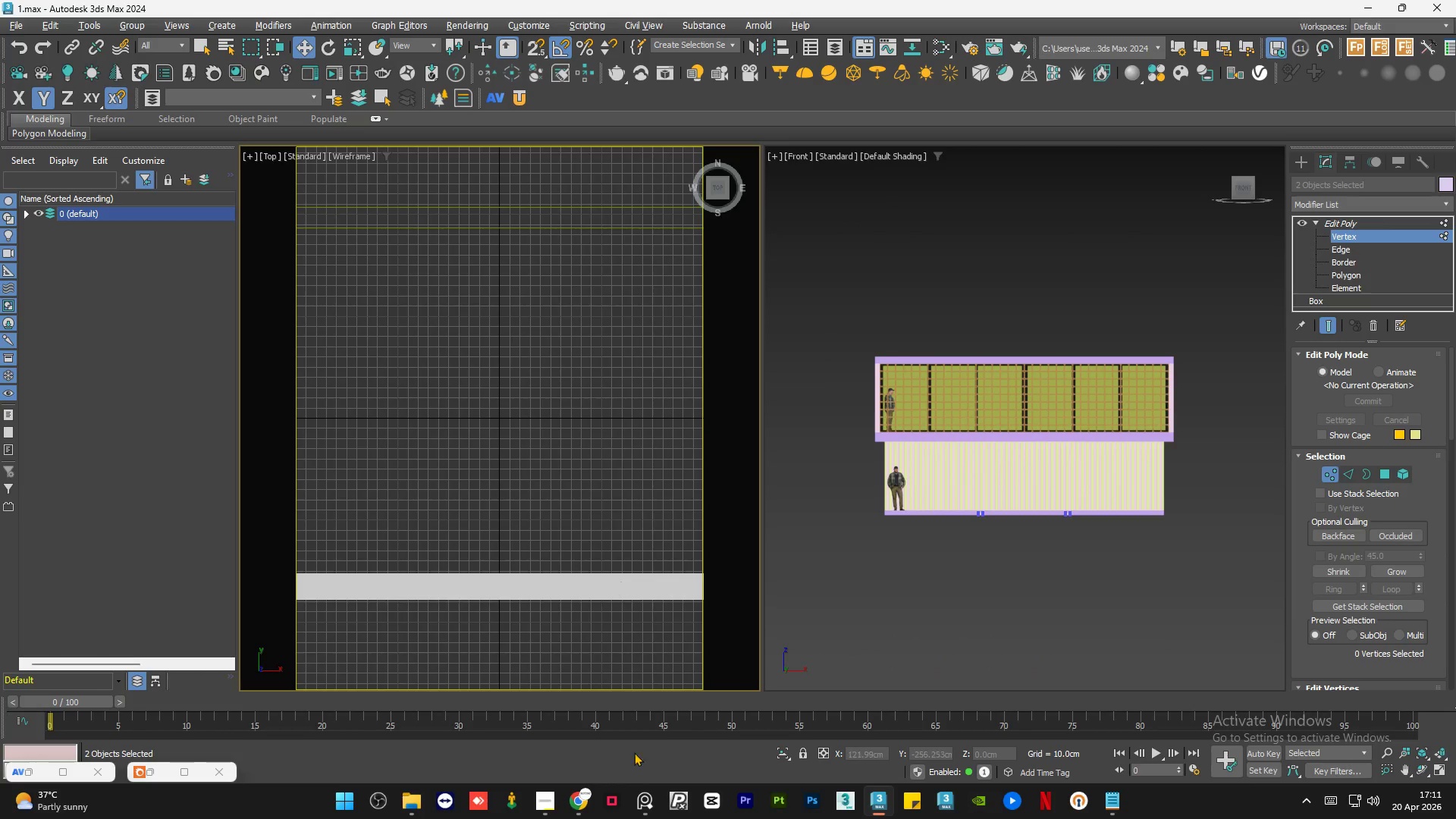 
left_click([640, 799])
 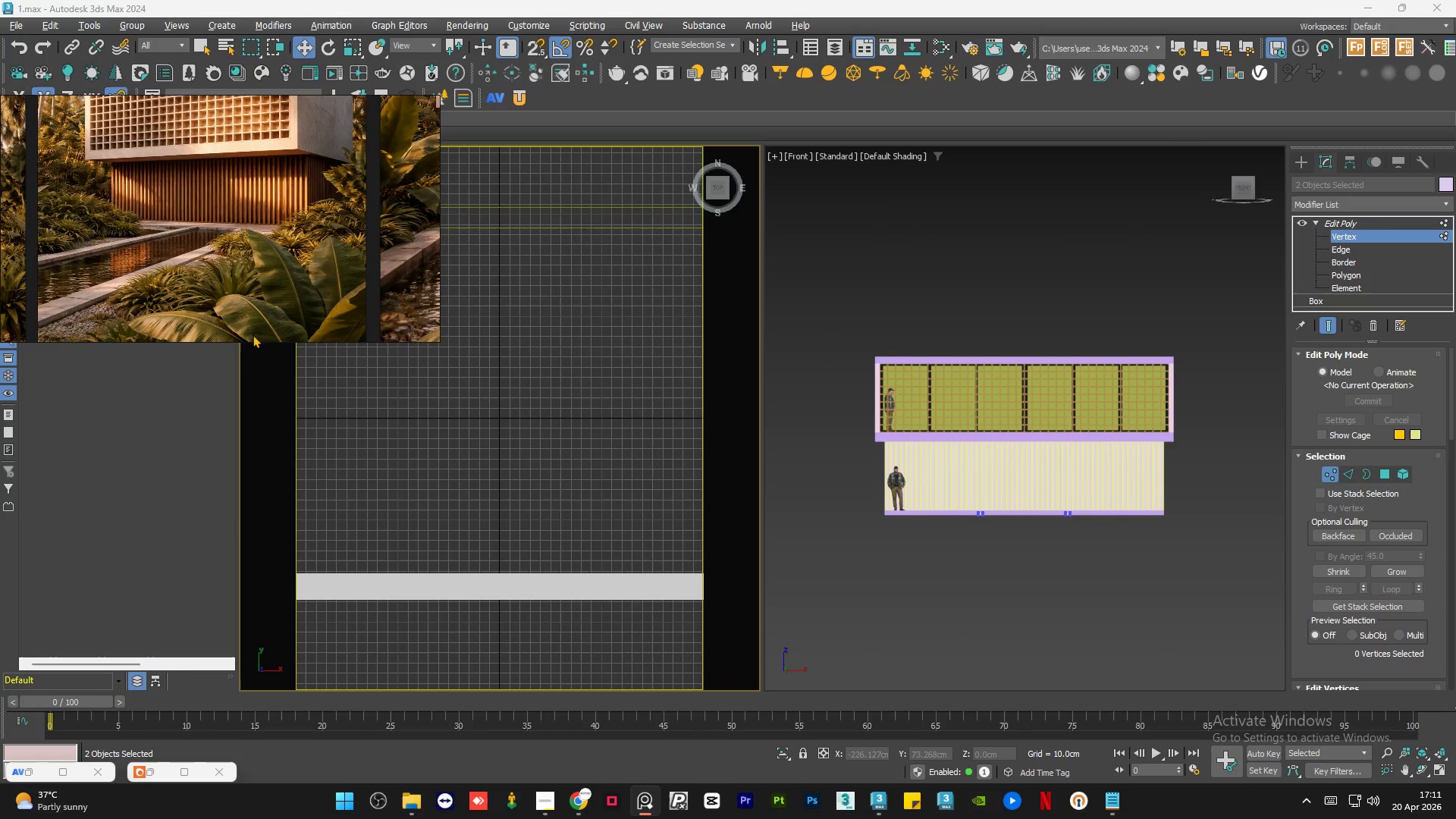 
scroll: coordinate [188, 248], scroll_direction: down, amount: 6.0
 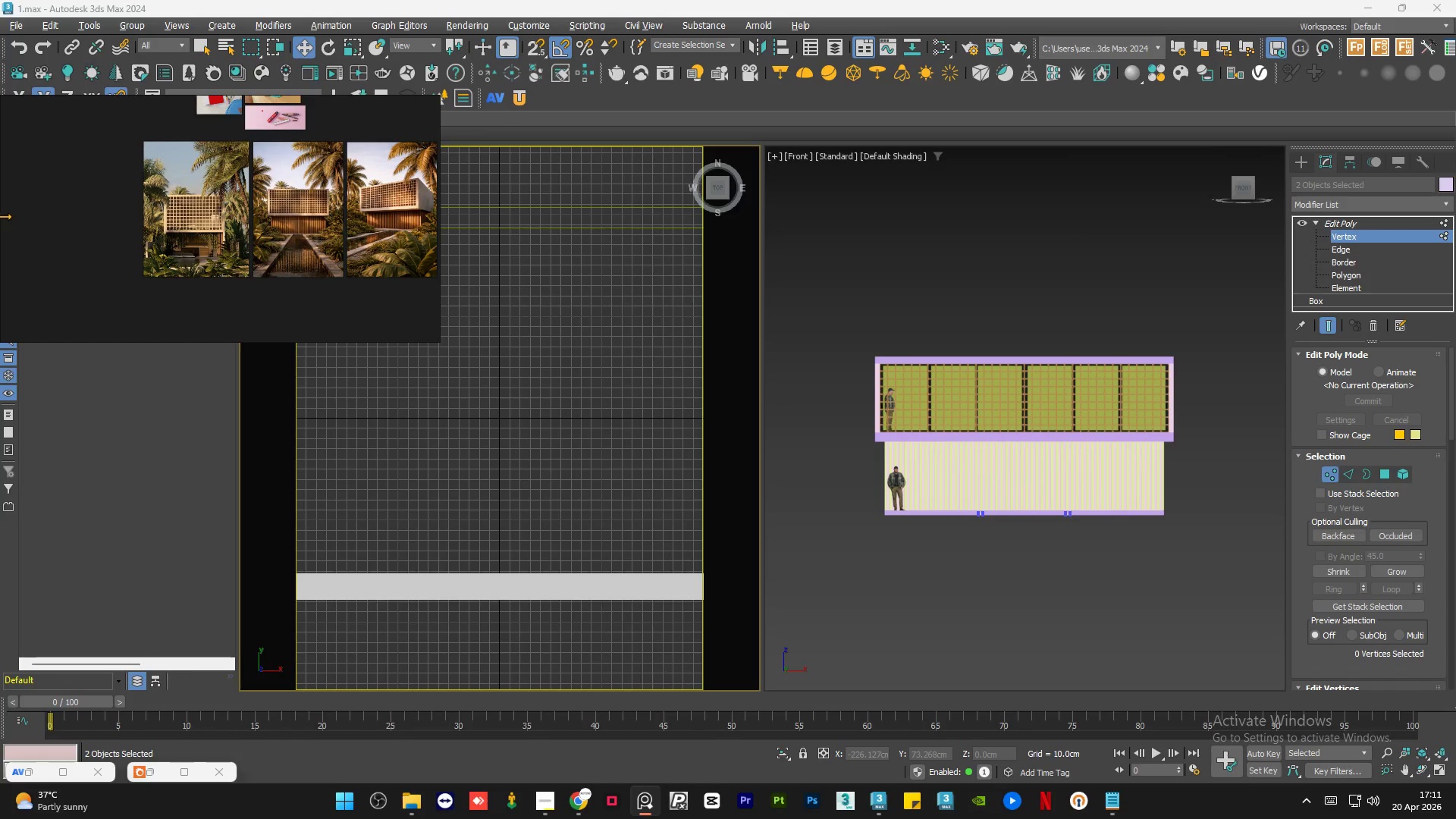 
left_click_drag(start_coordinate=[2, 217], to_coordinate=[117, 229])
 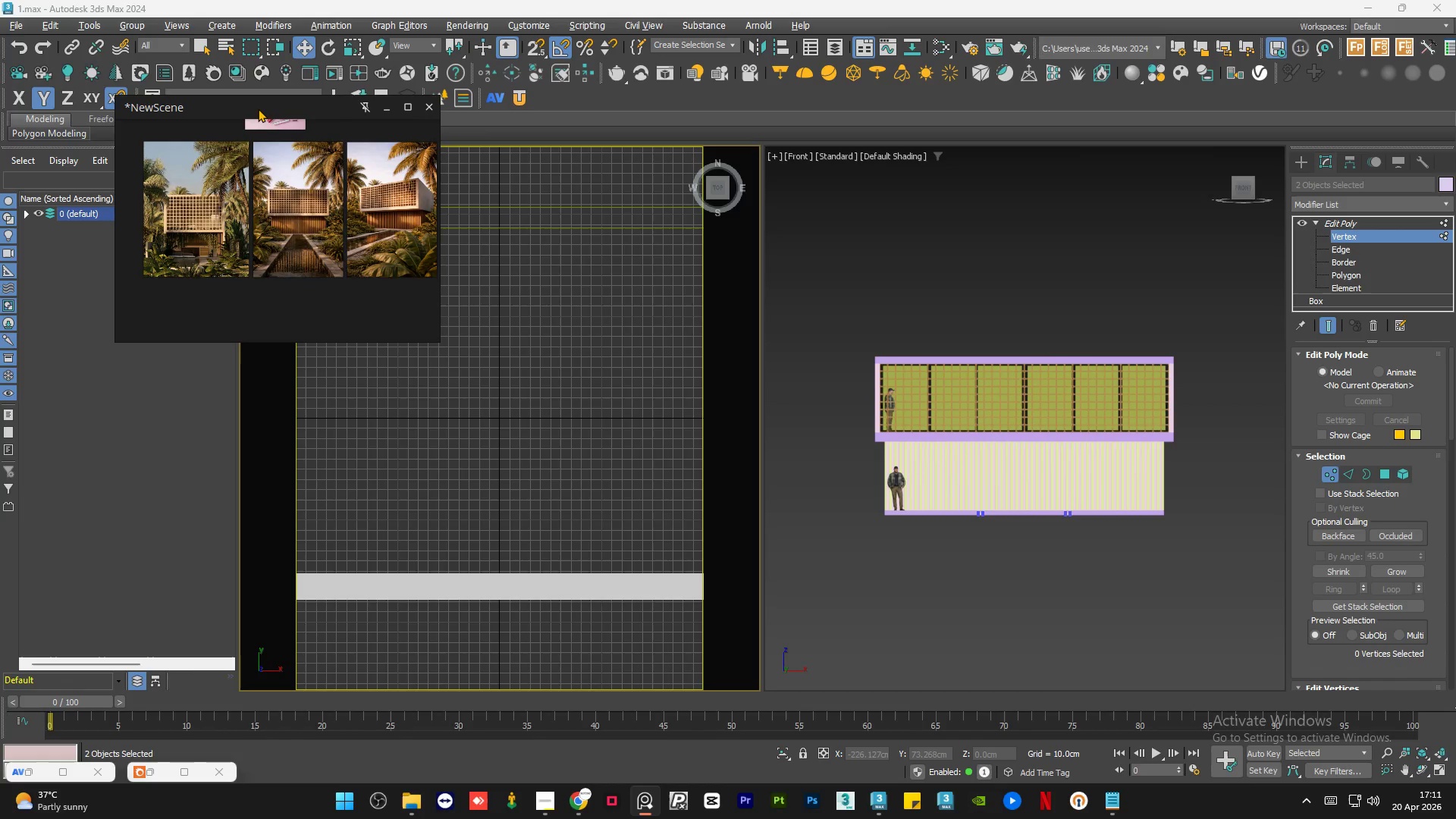 
left_click_drag(start_coordinate=[258, 108], to_coordinate=[133, 168])
 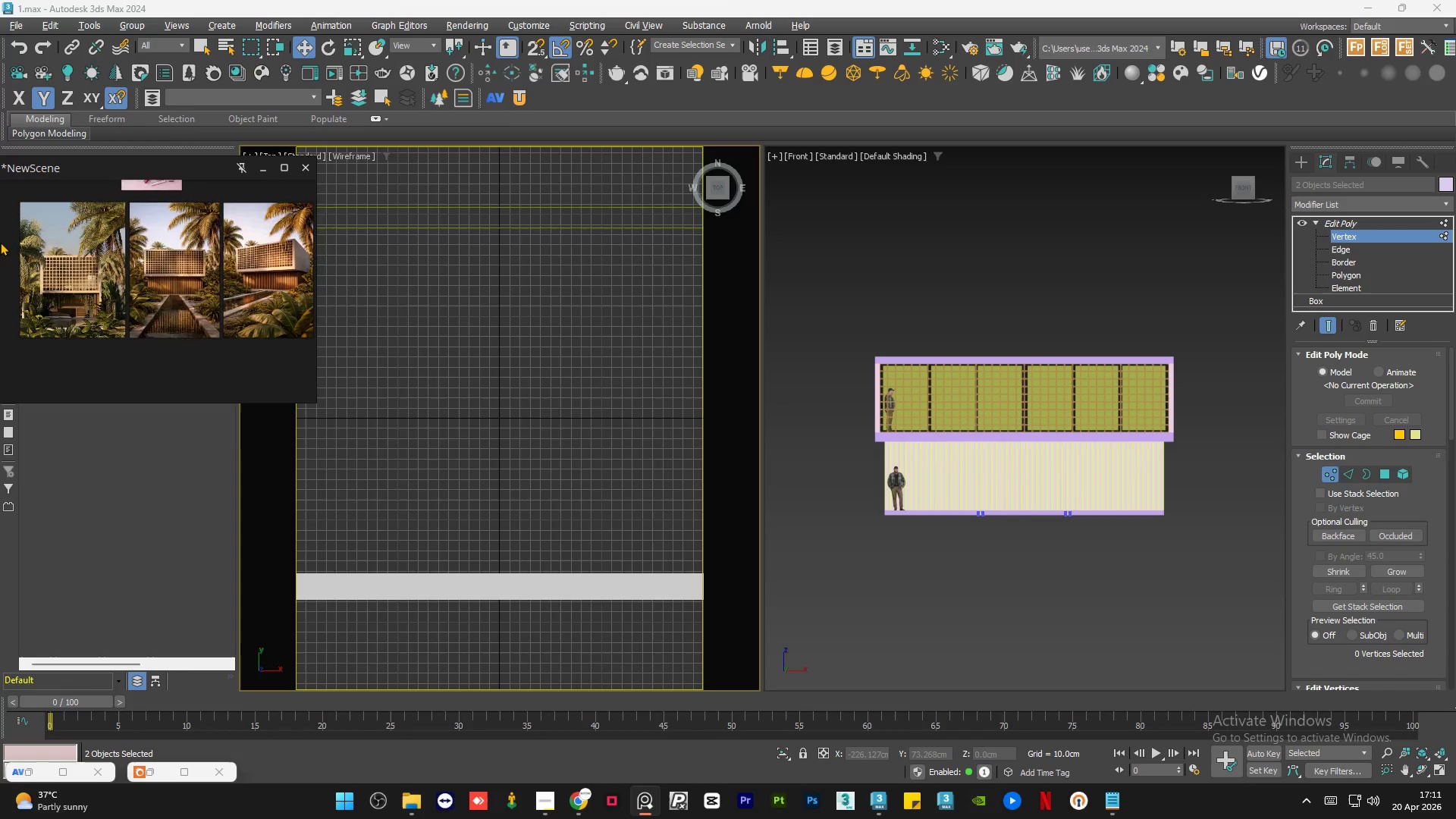 
scroll: coordinate [0, 242], scroll_direction: up, amount: 1.0
 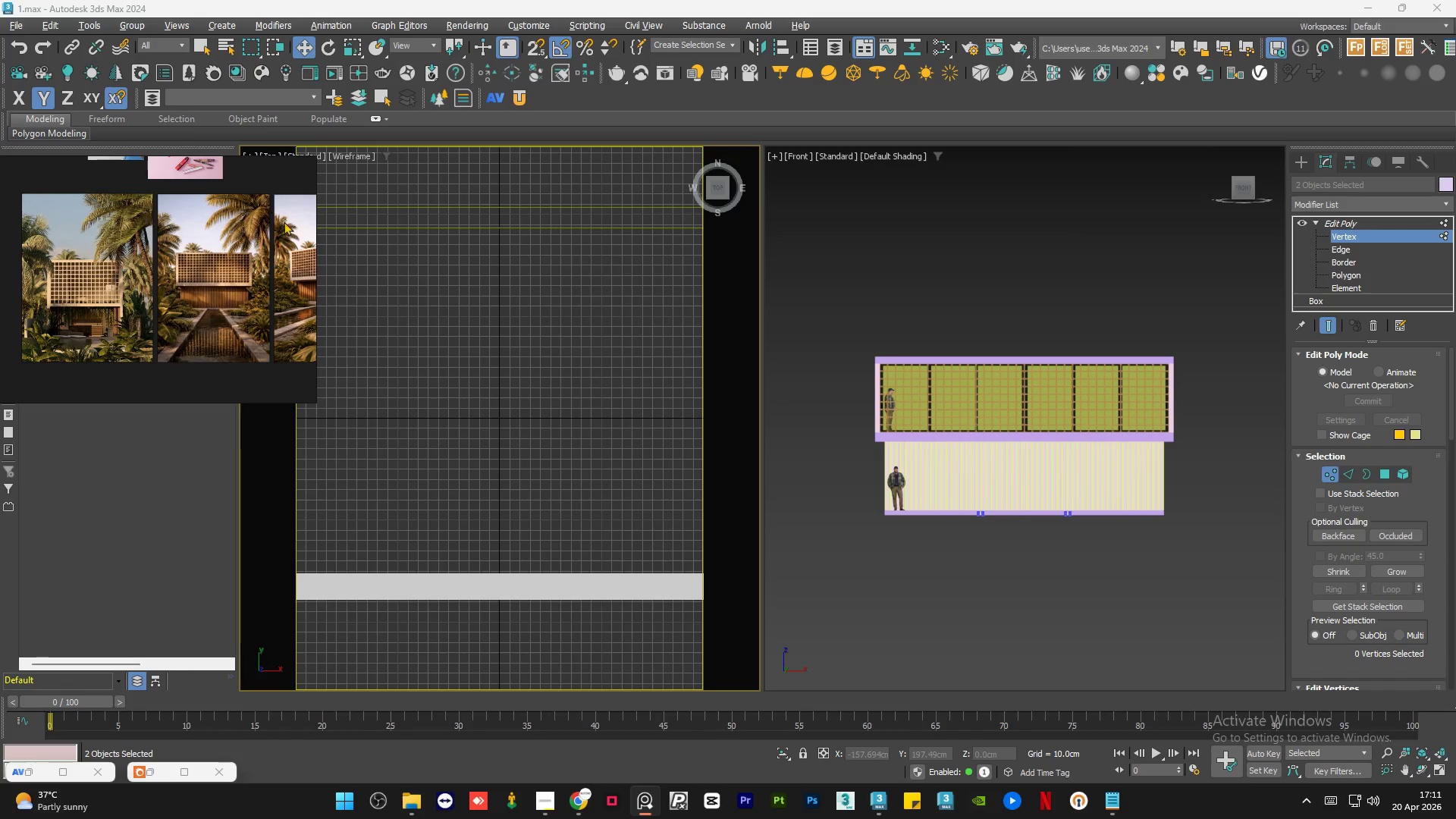 
left_click_drag(start_coordinate=[314, 226], to_coordinate=[288, 226])
 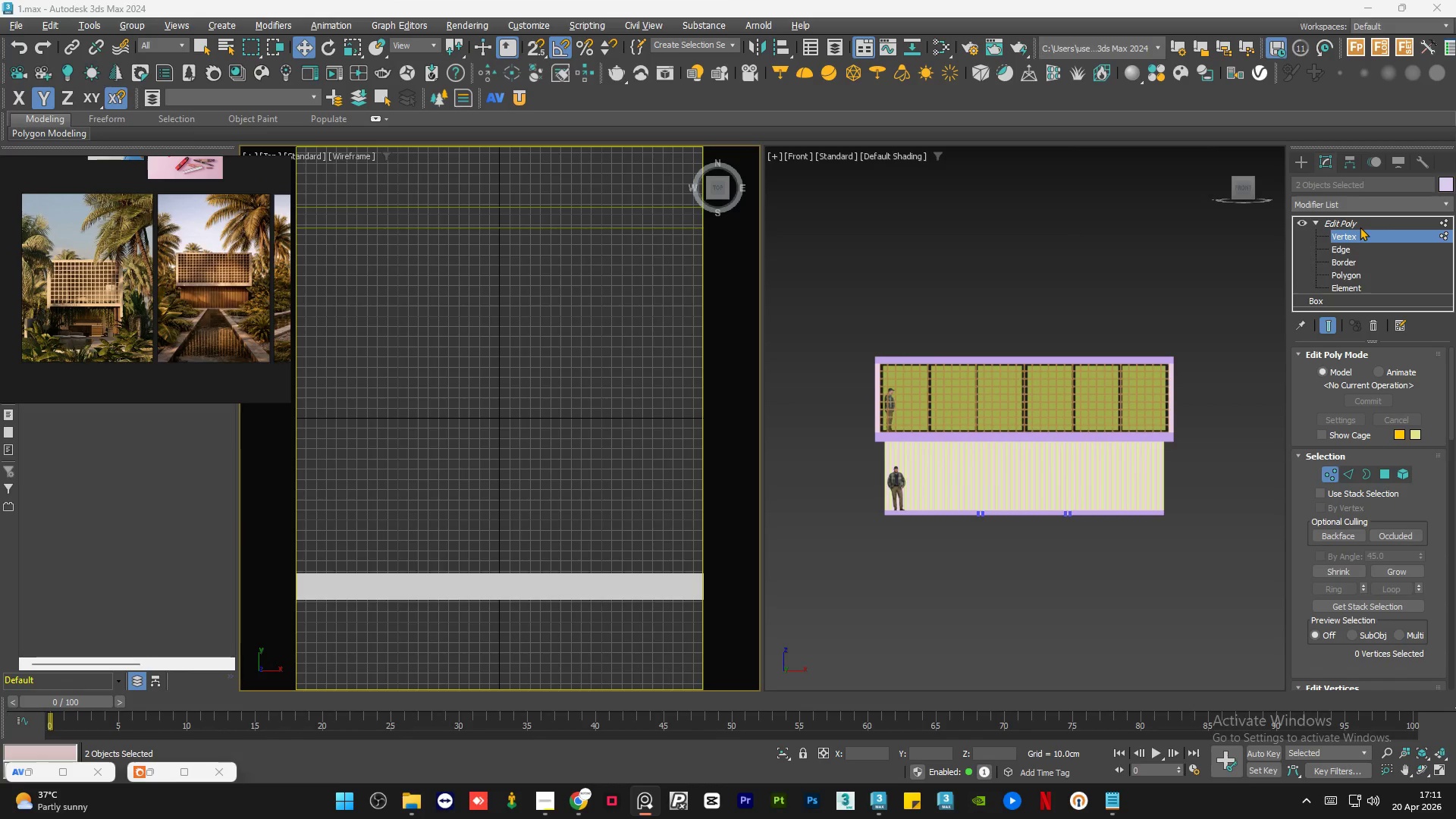 
left_click([1360, 223])
 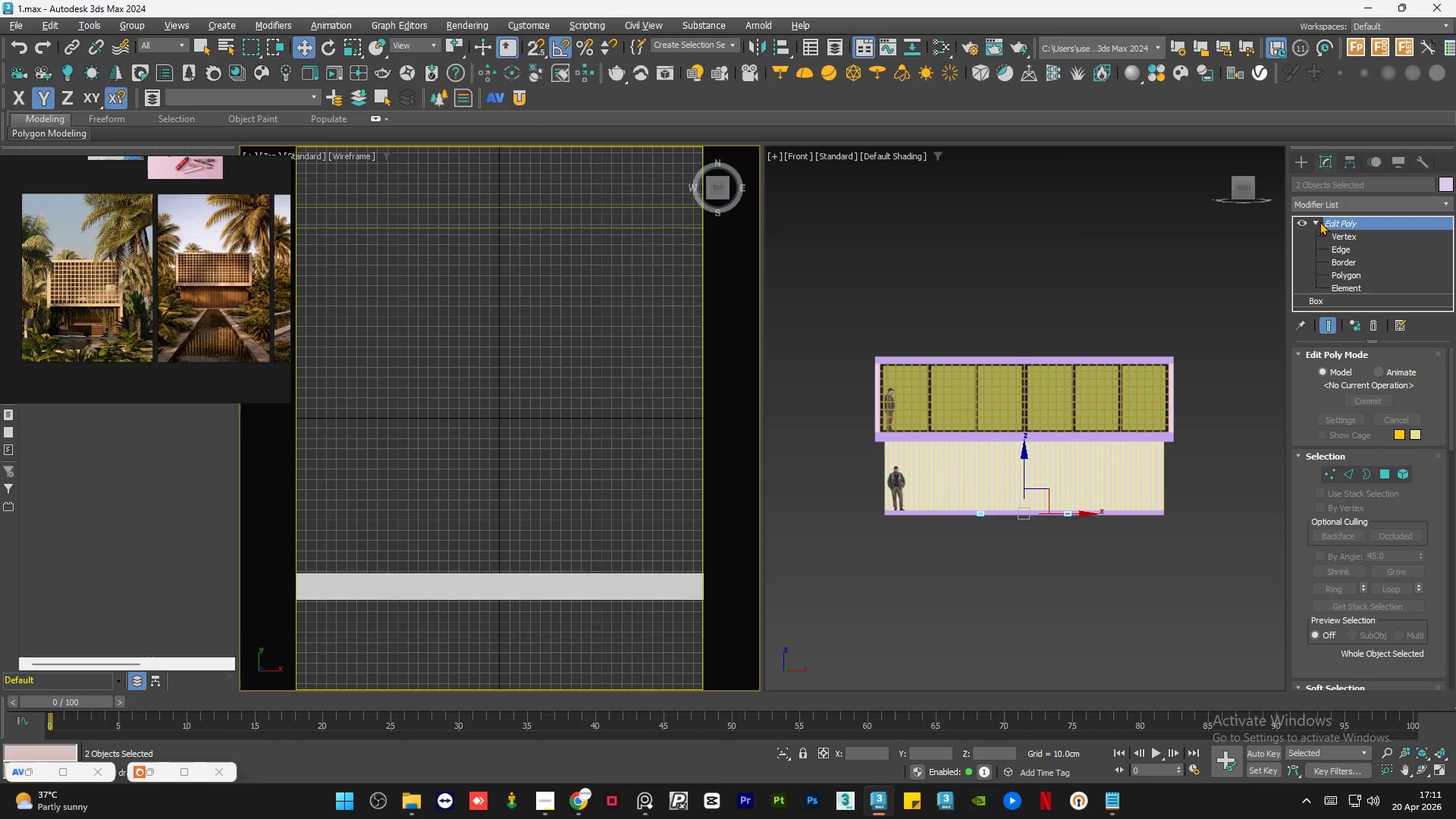 
left_click([1316, 222])
 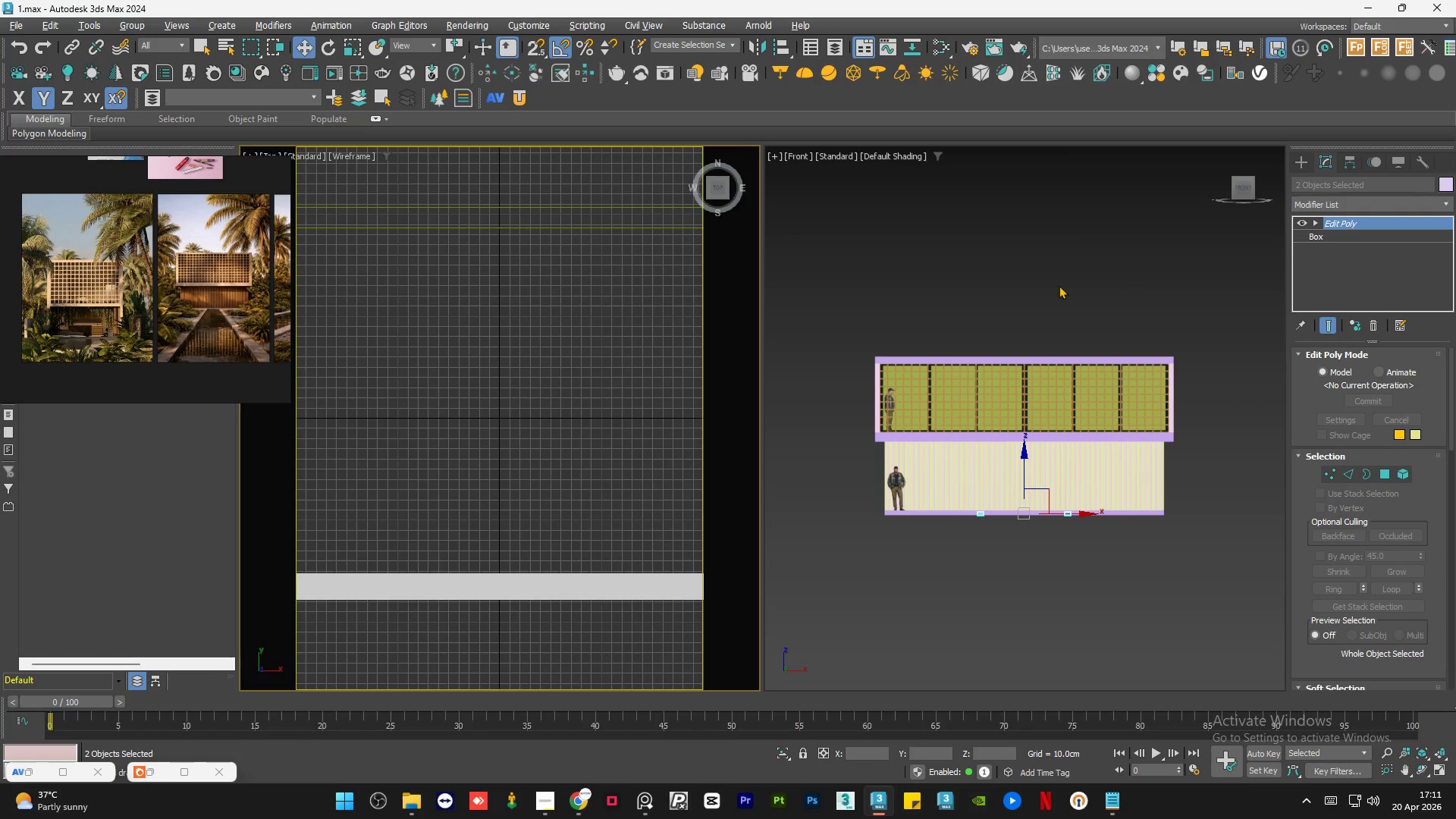 
left_click([1059, 285])
 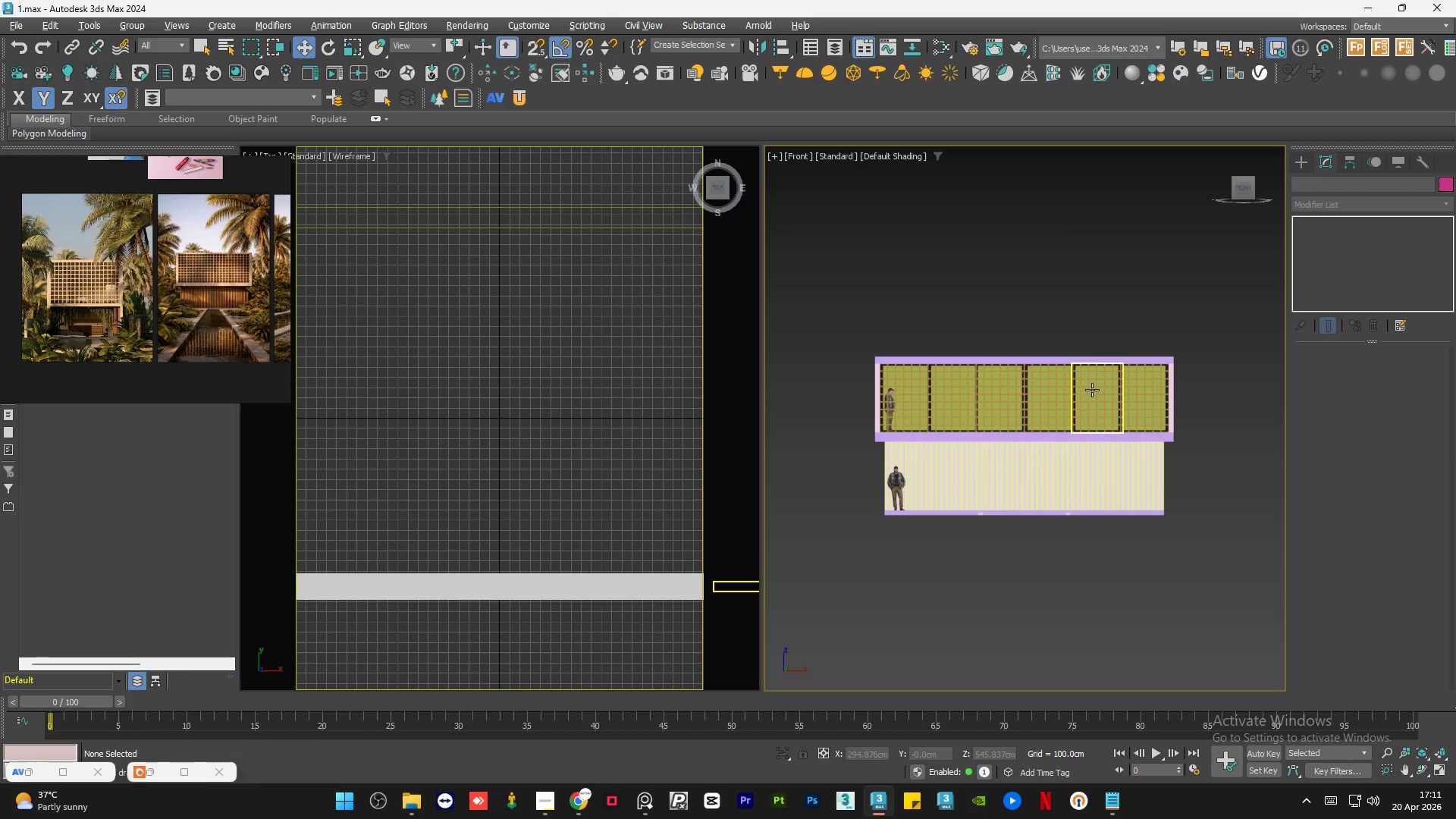 
key(P)
 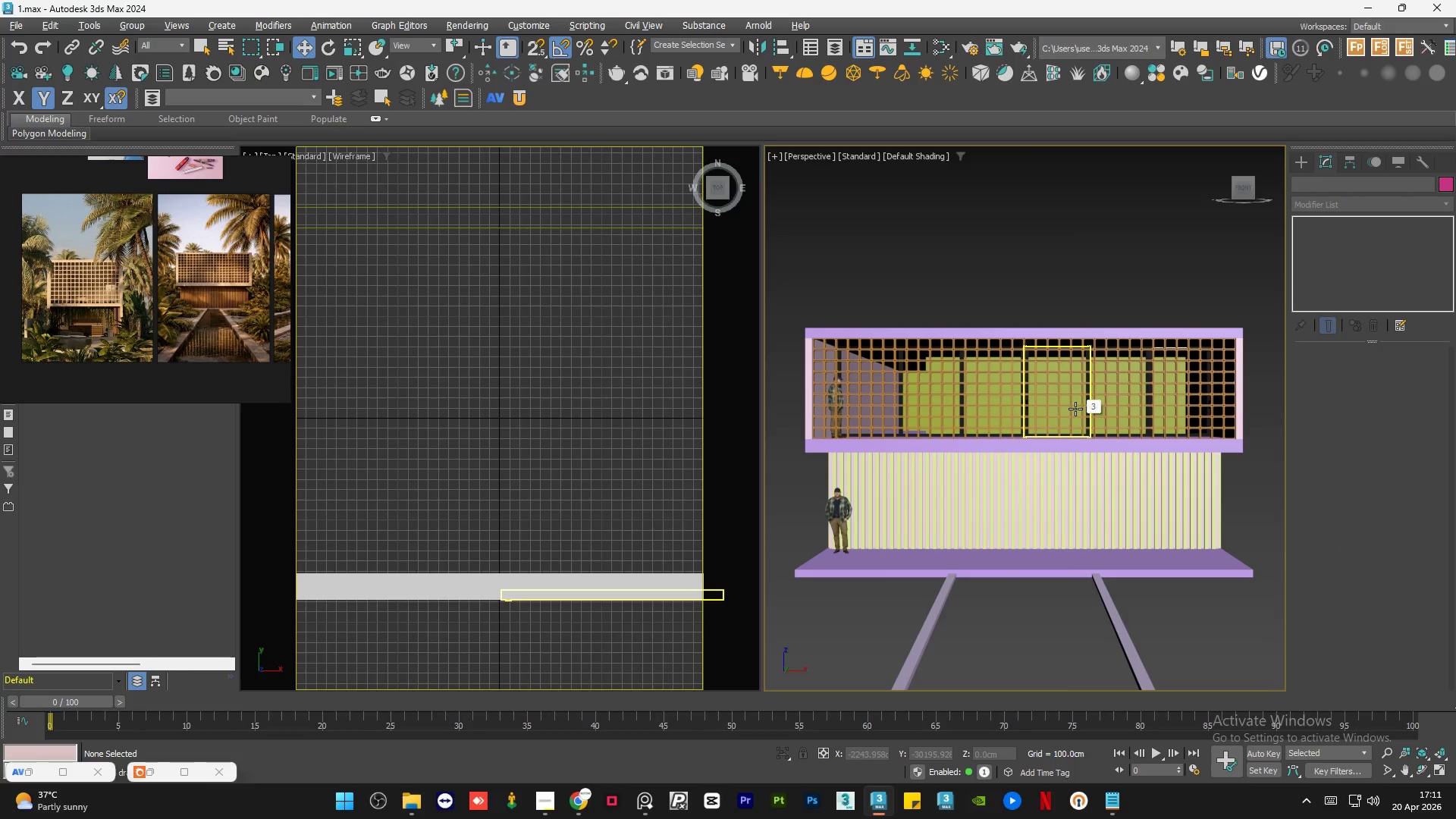 
scroll: coordinate [1078, 342], scroll_direction: down, amount: 1.0
 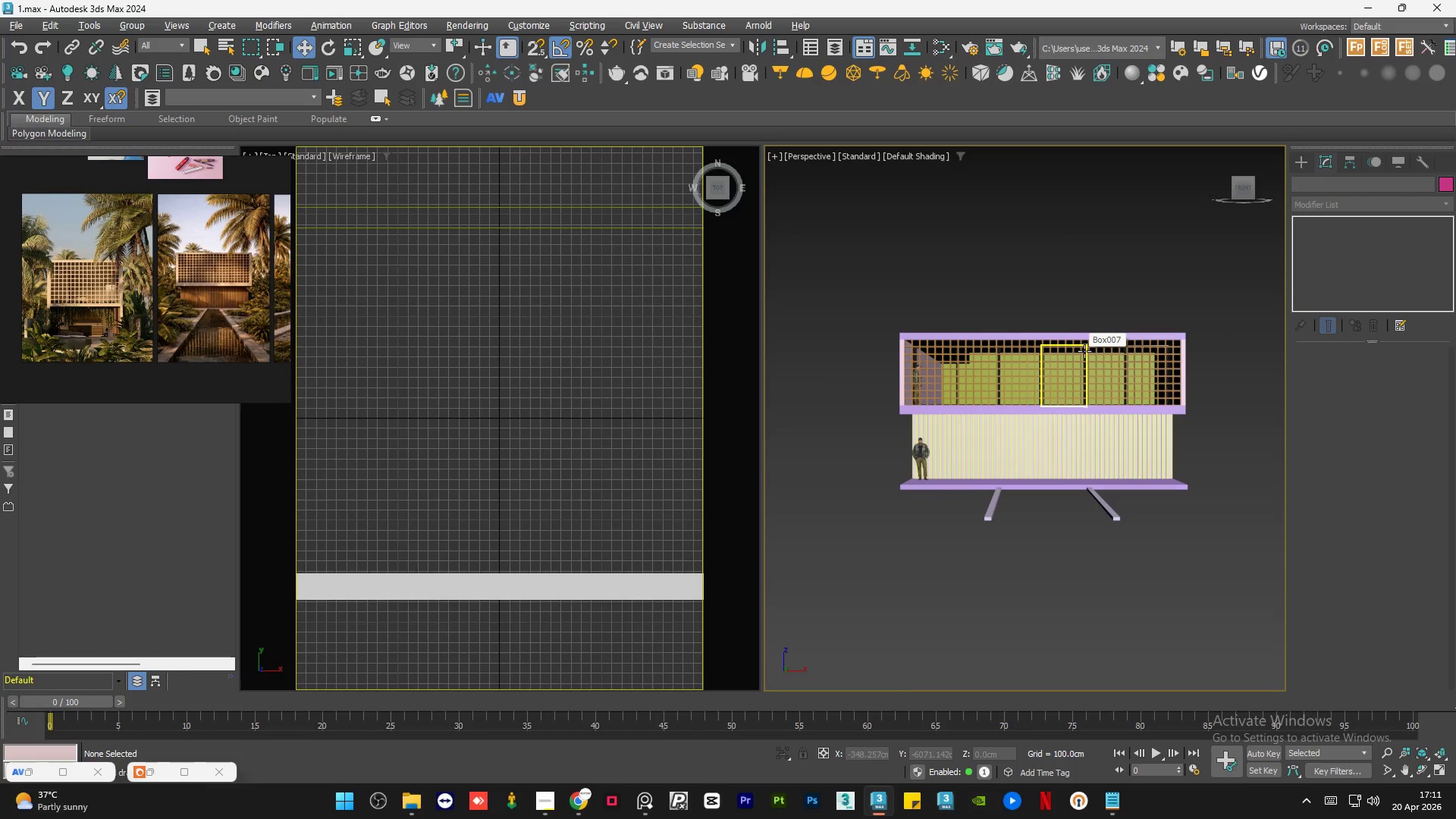 
scroll: coordinate [1084, 351], scroll_direction: up, amount: 1.0
 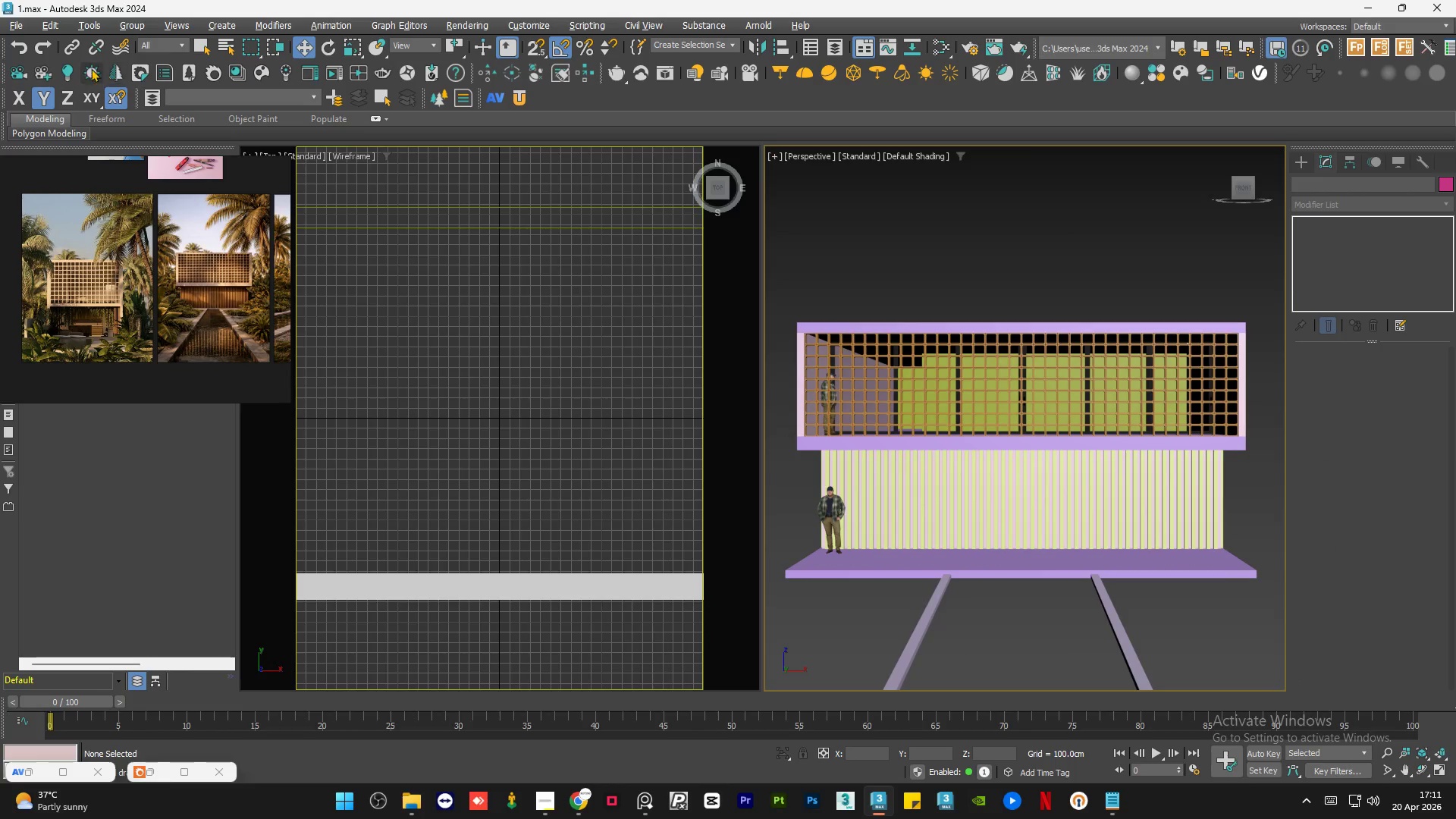 
left_click([46, 72])
 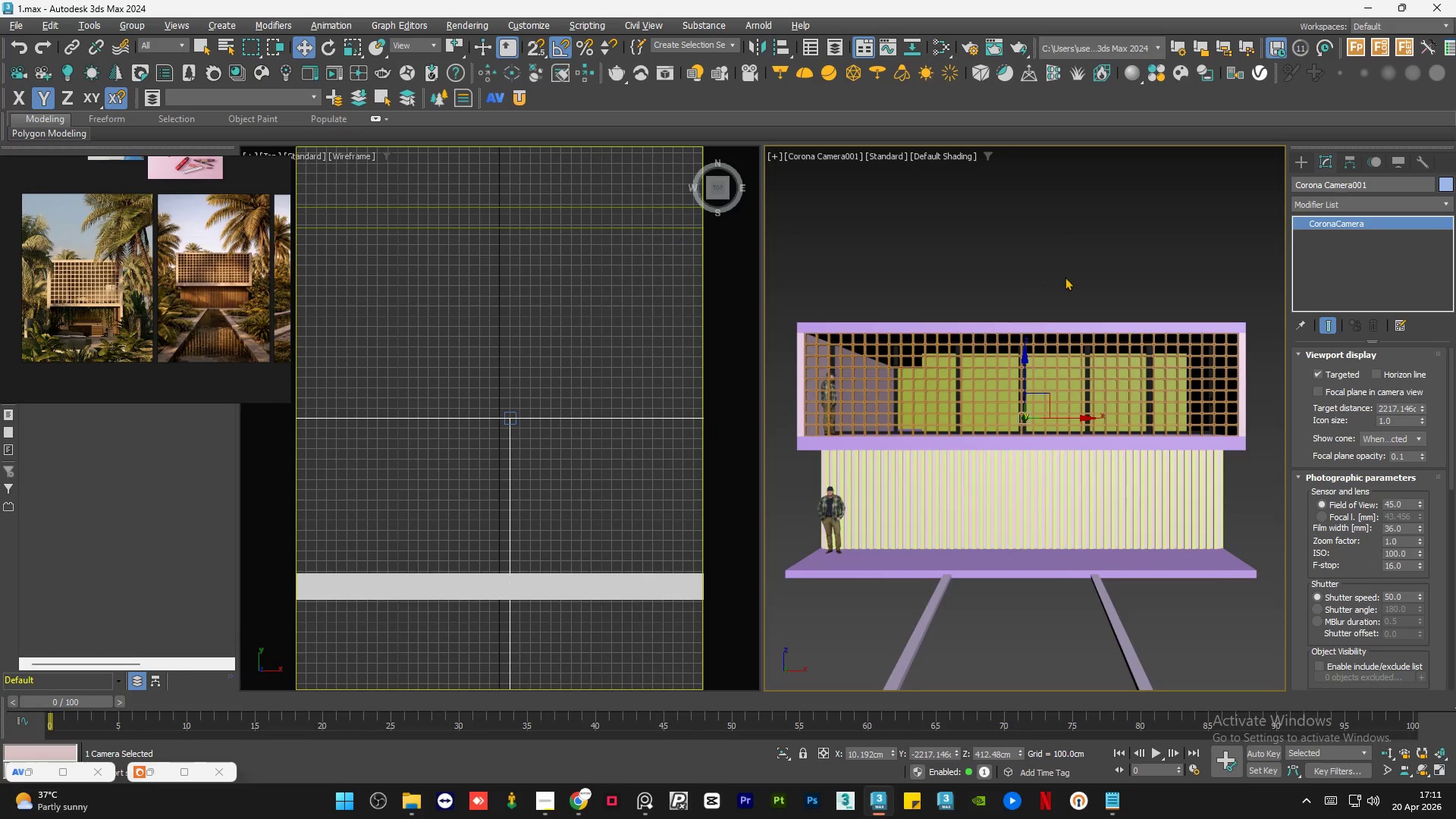 
left_click([894, 239])
 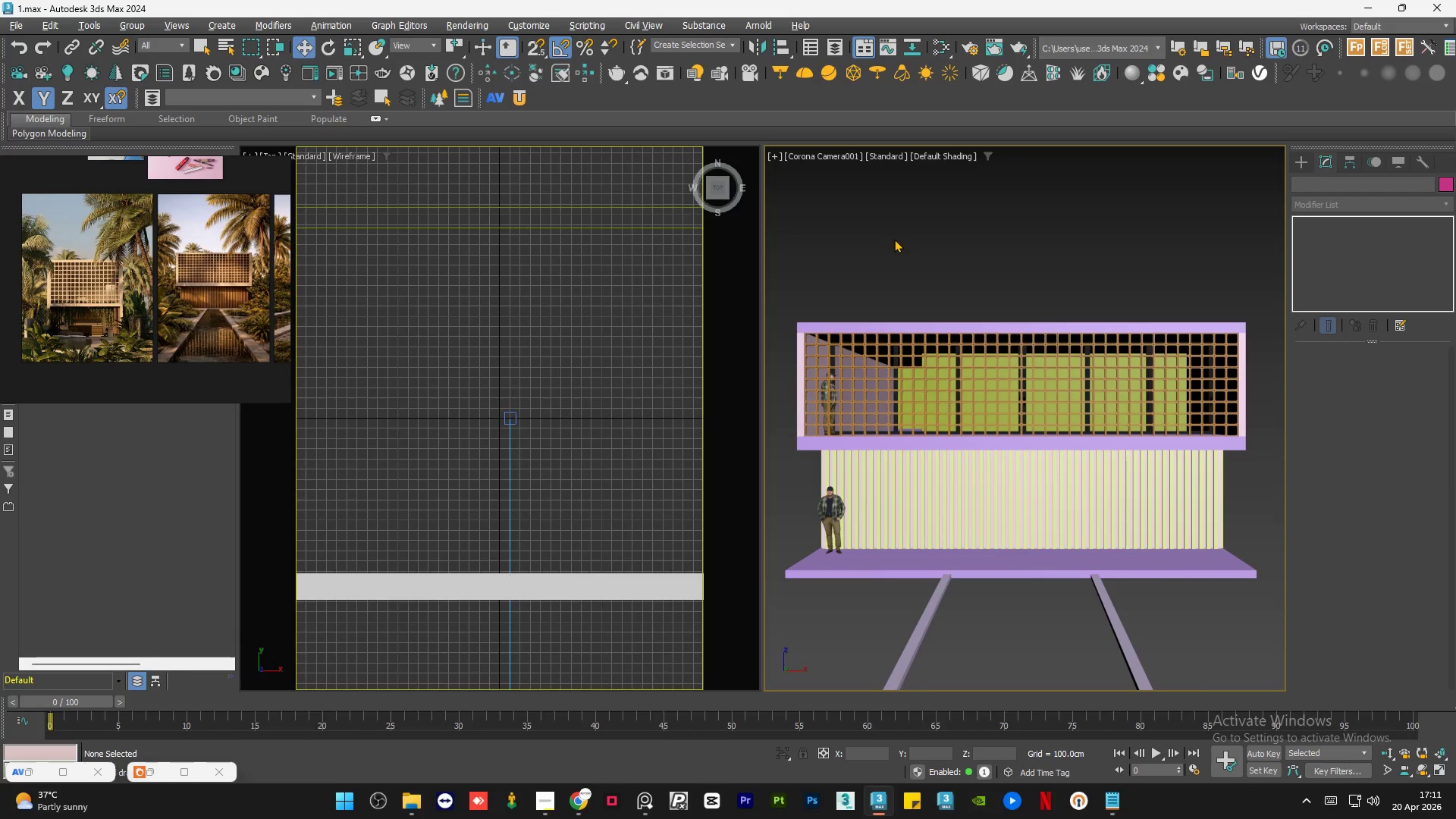 
key(U)
 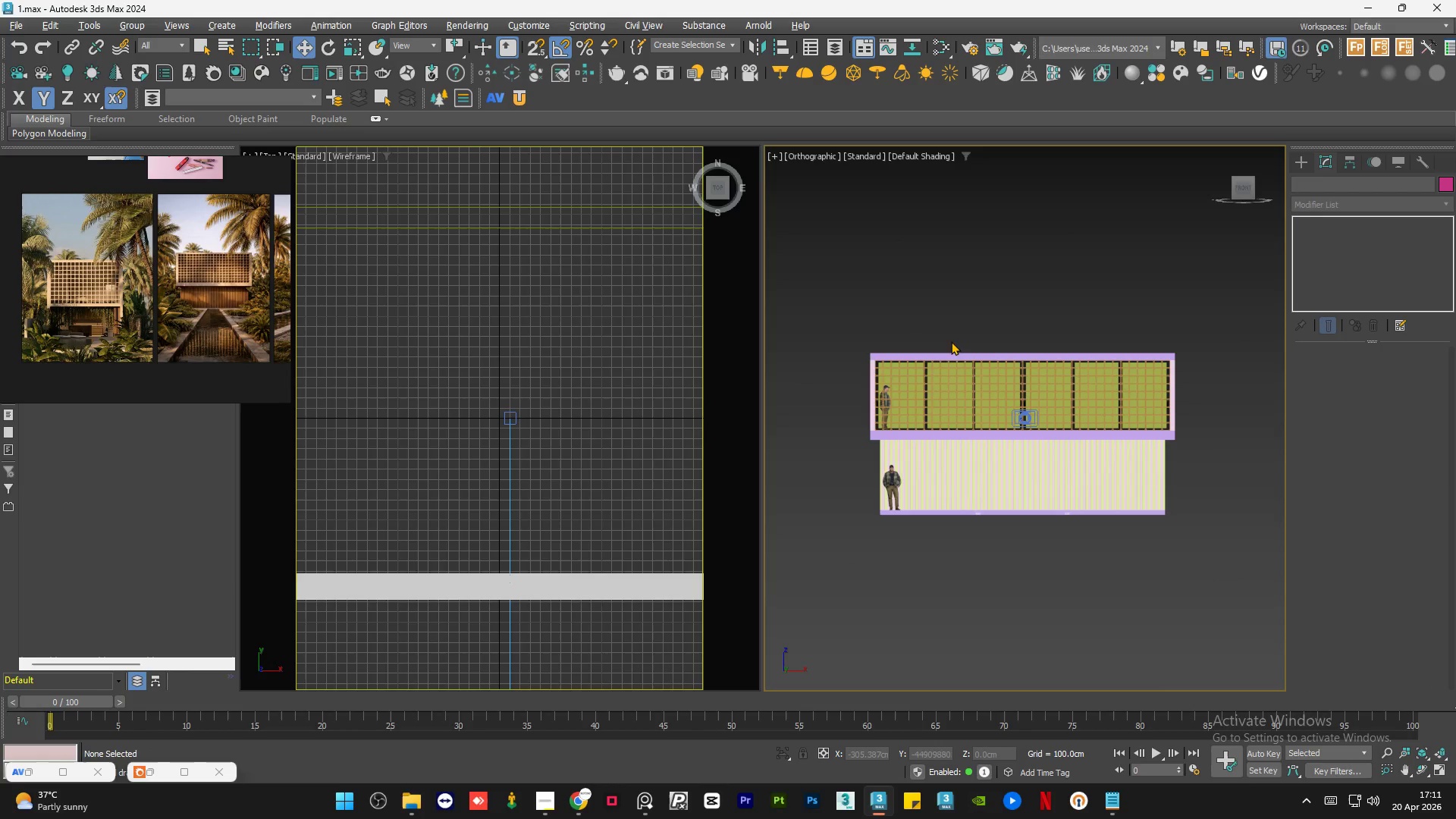 
hold_key(key=AltLeft, duration=0.67)
 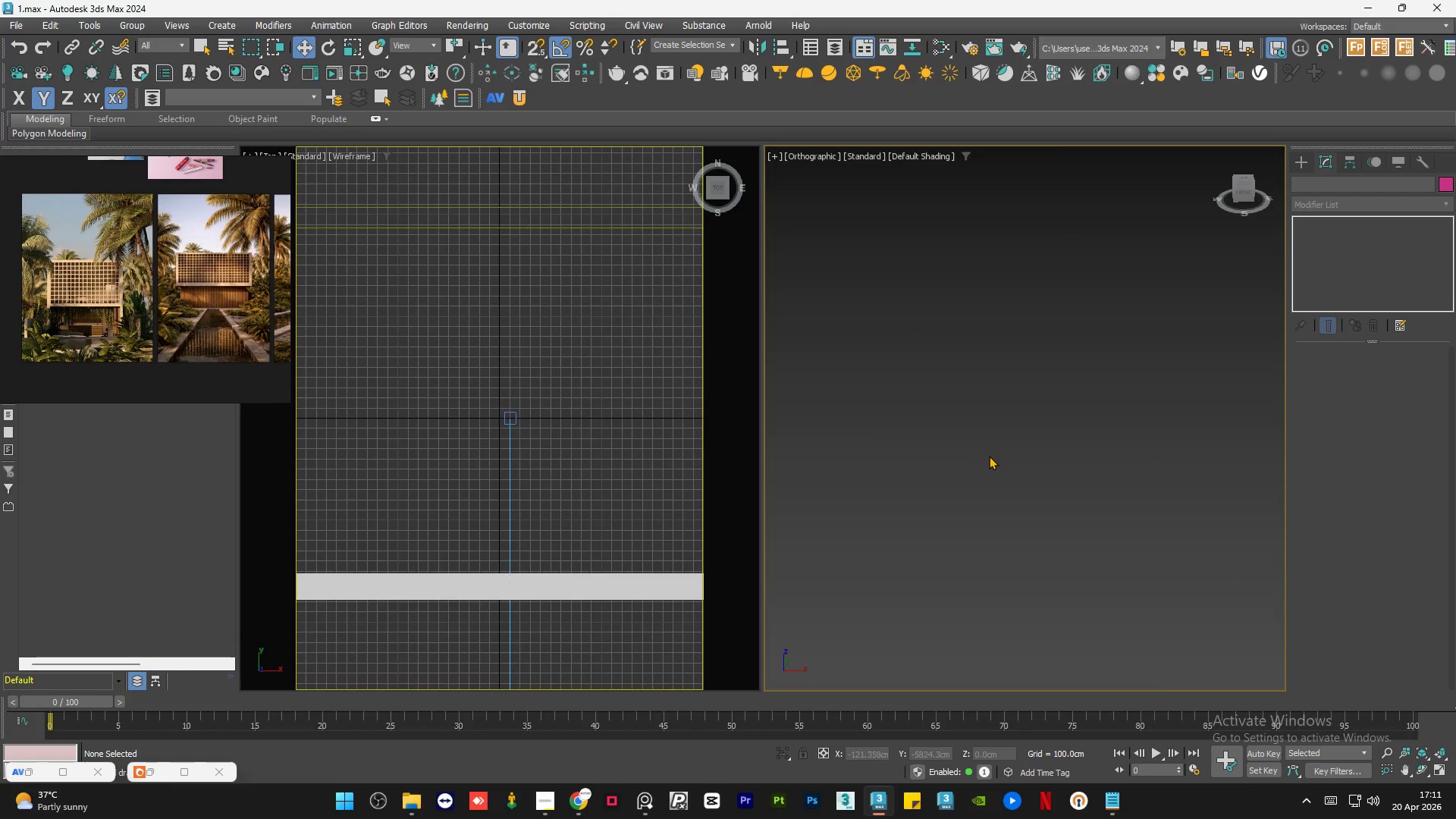 
hold_key(key=AltLeft, duration=0.34)
 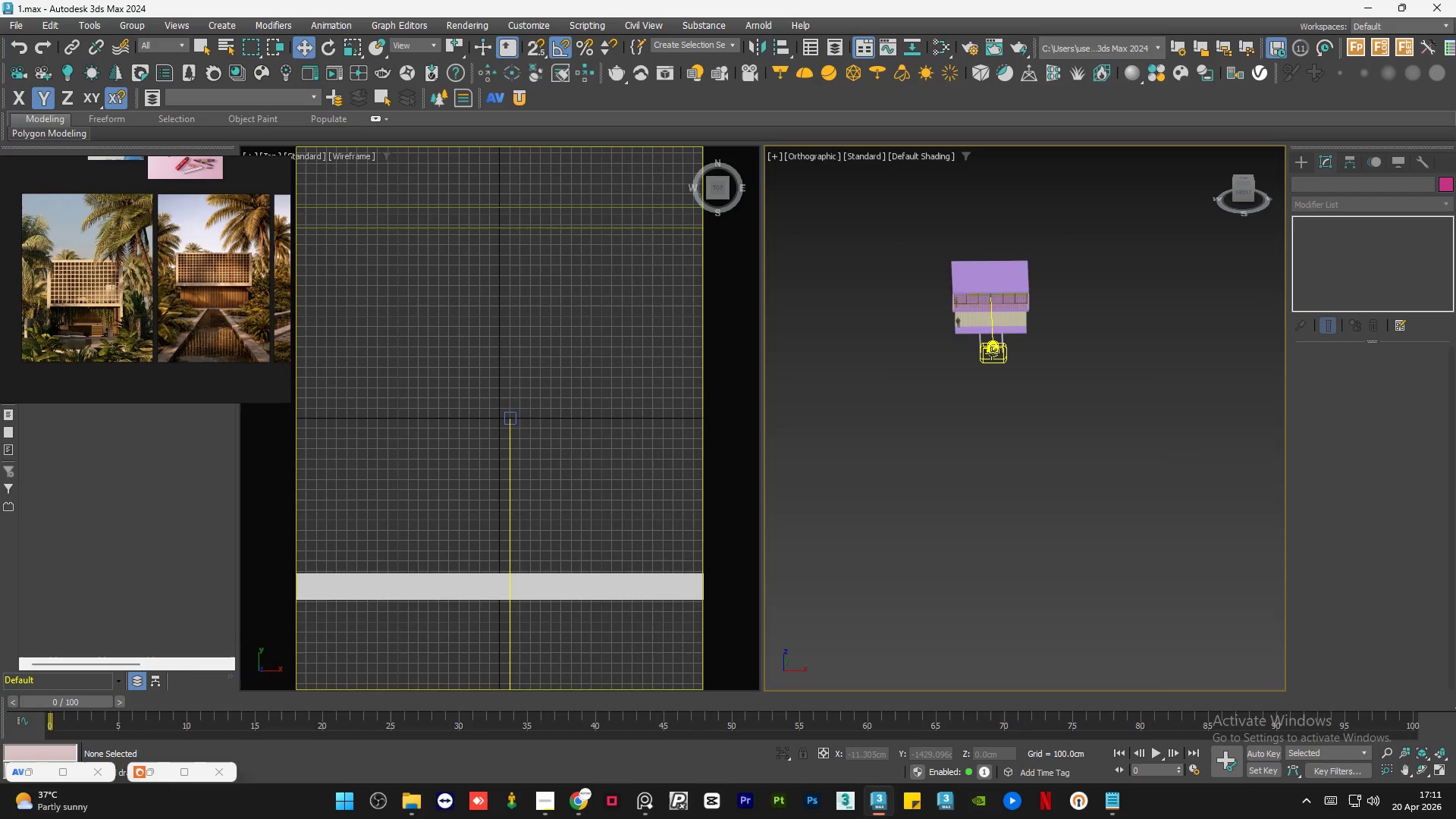 
scroll: coordinate [990, 460], scroll_direction: down, amount: 4.0
 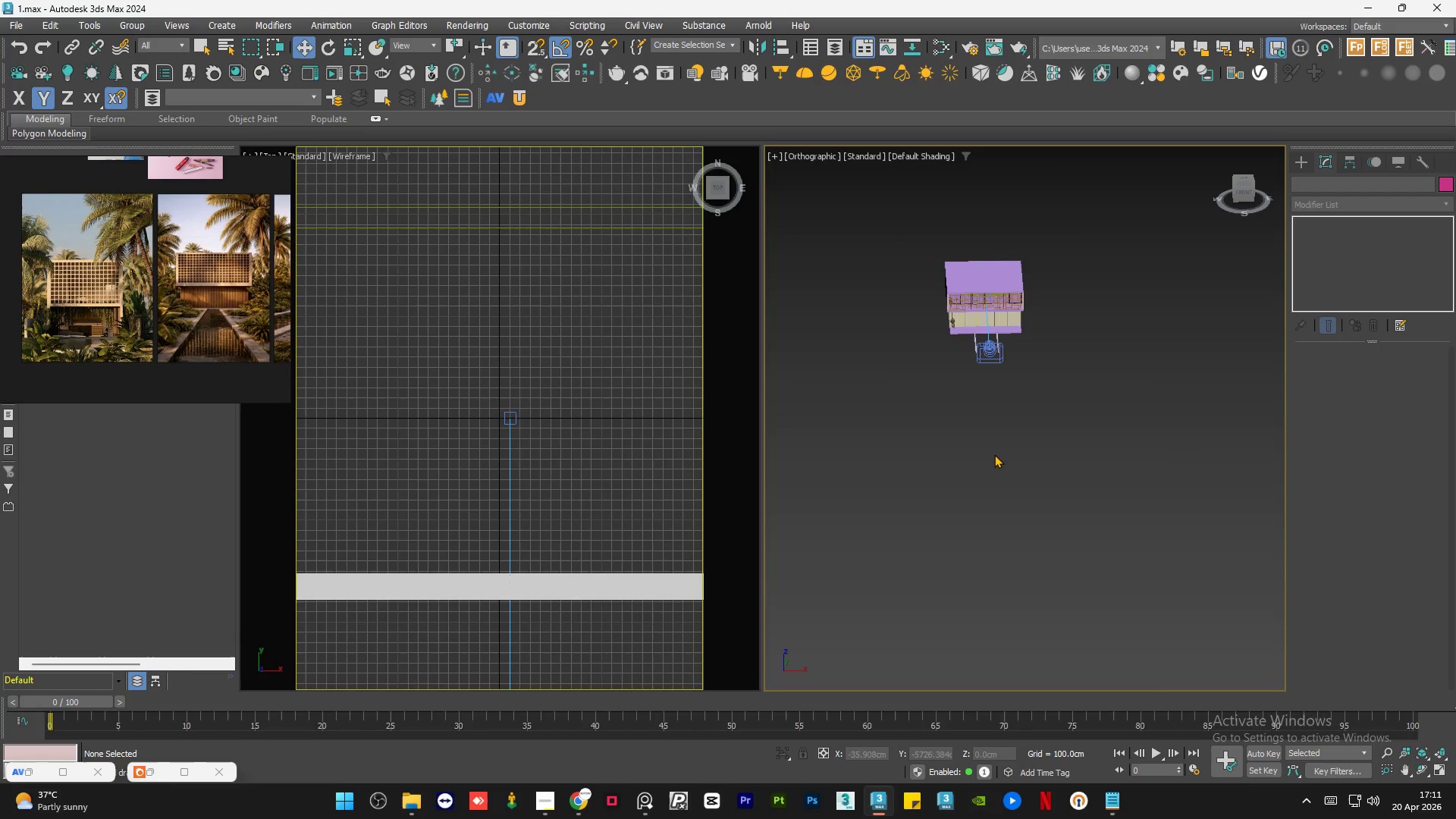 
left_click([991, 353])
 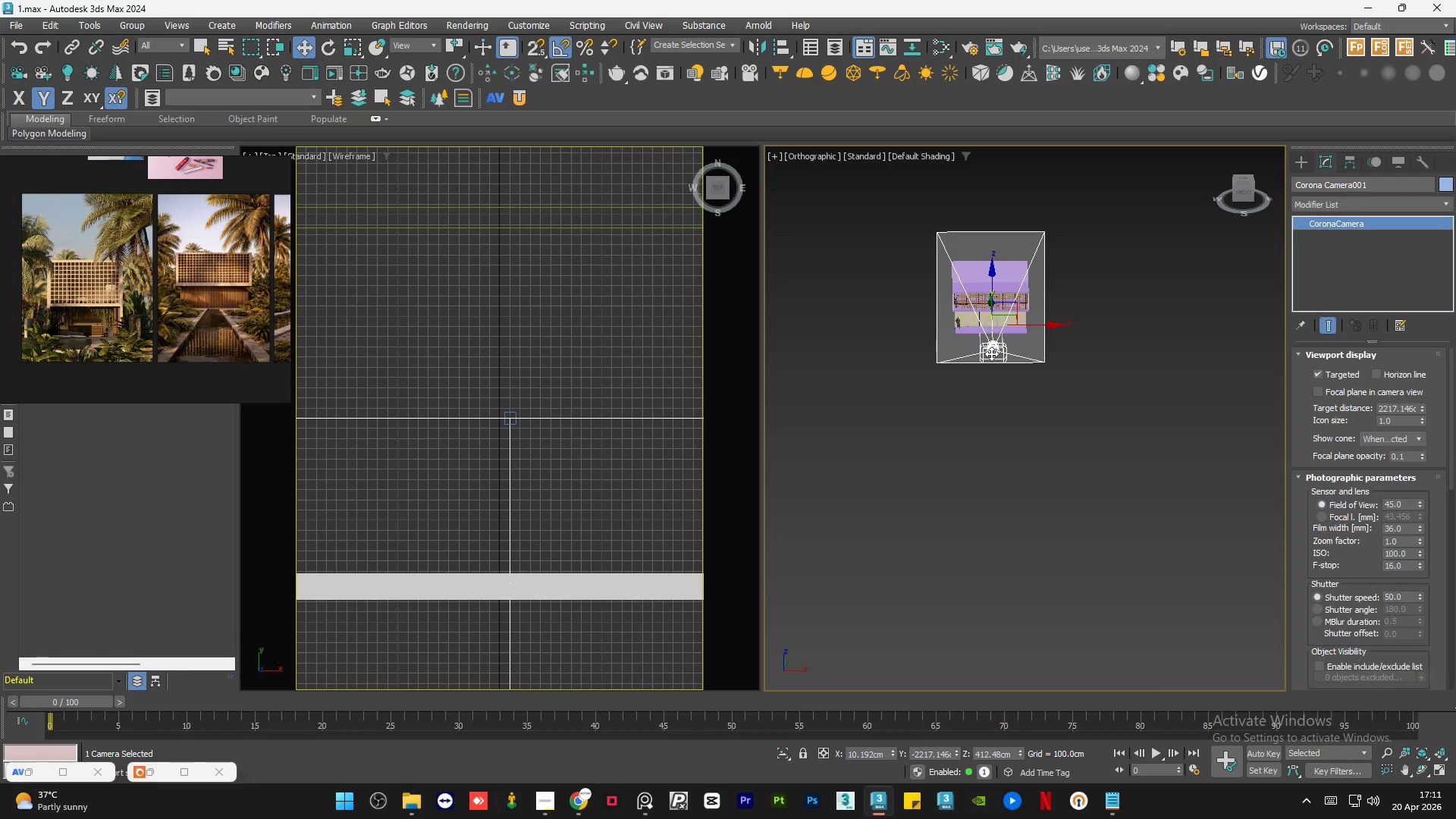 
hold_key(key=AltLeft, duration=1.5)
 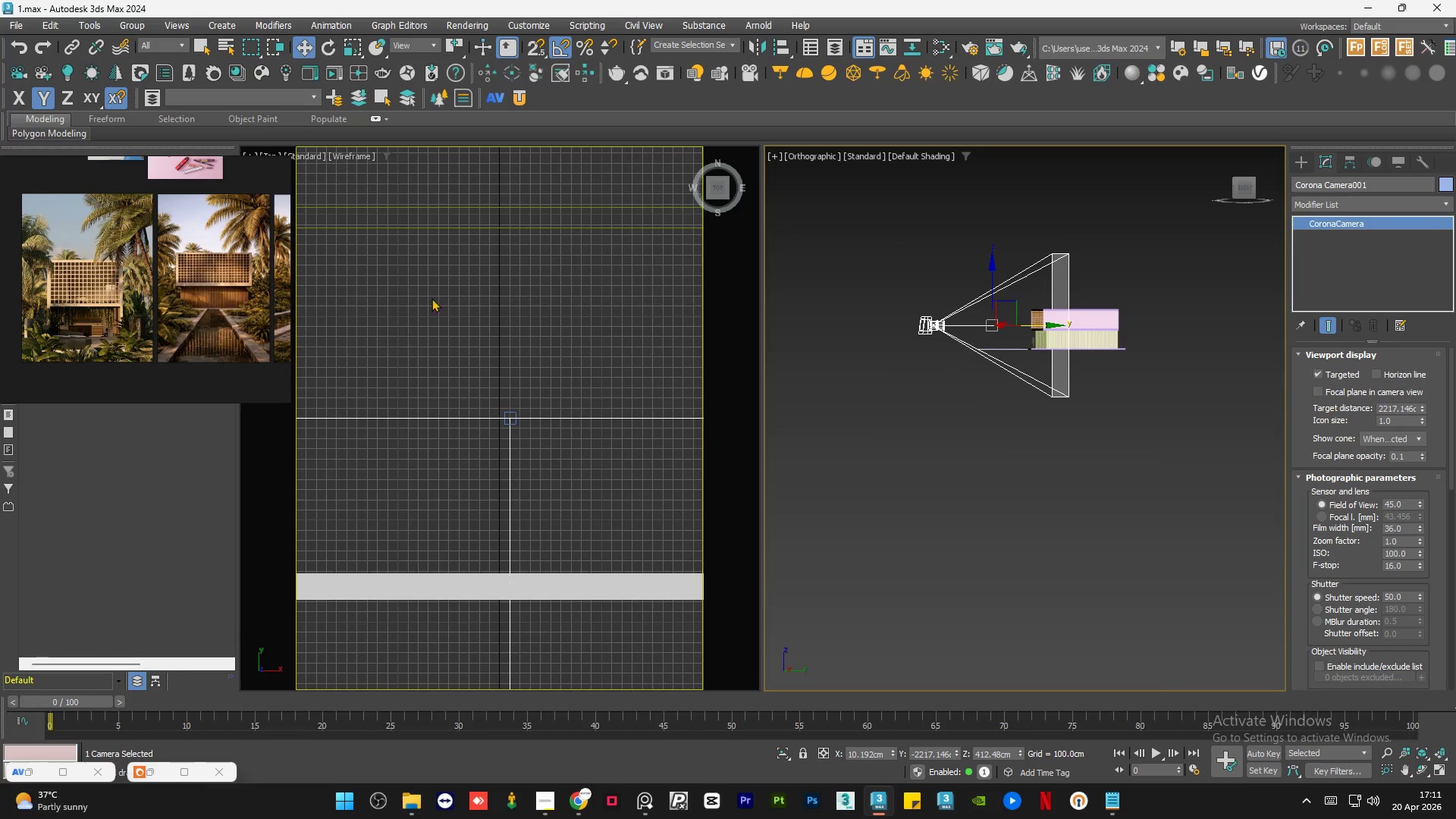 
left_click([434, 297])
 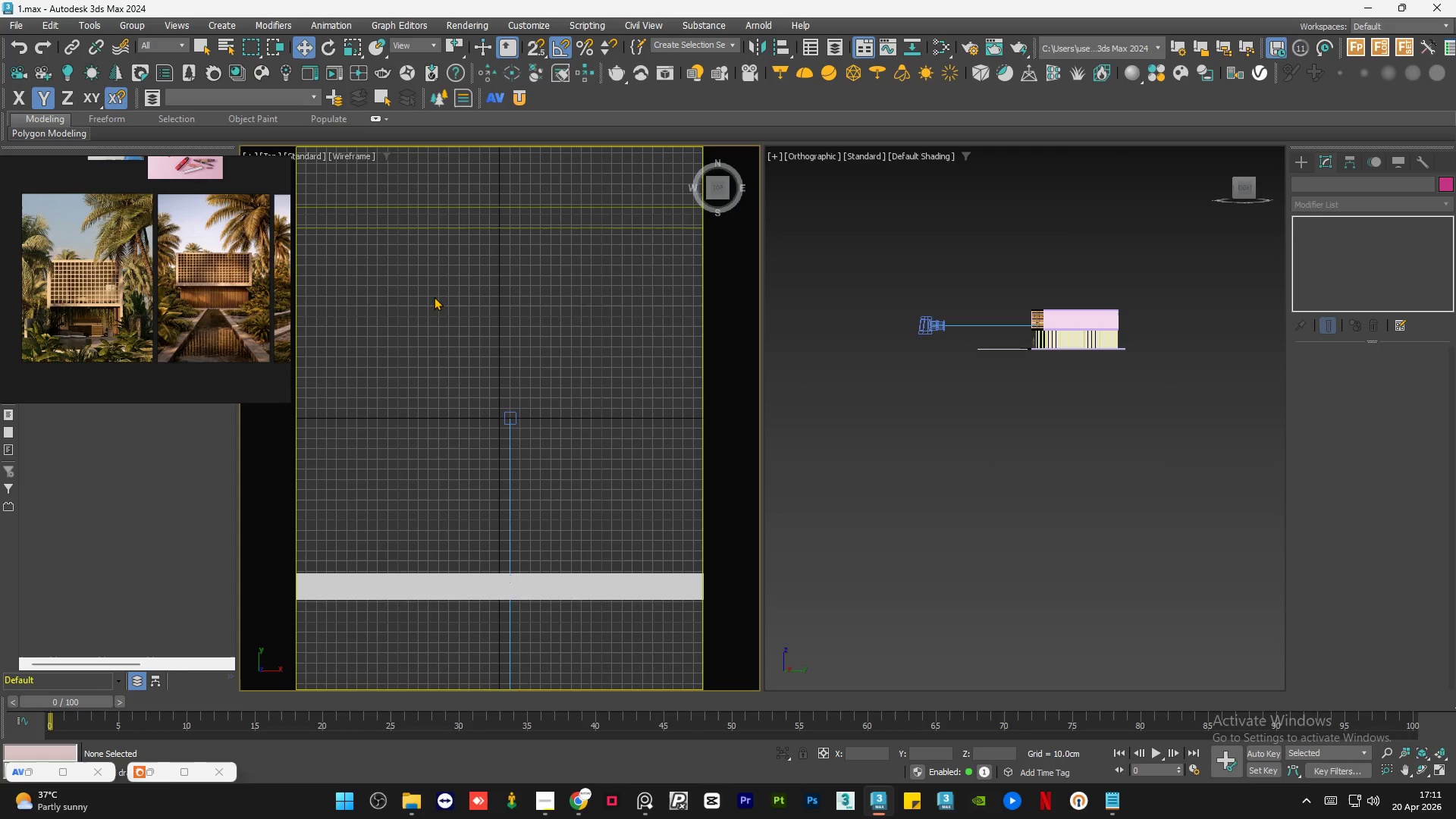 
key(C)
 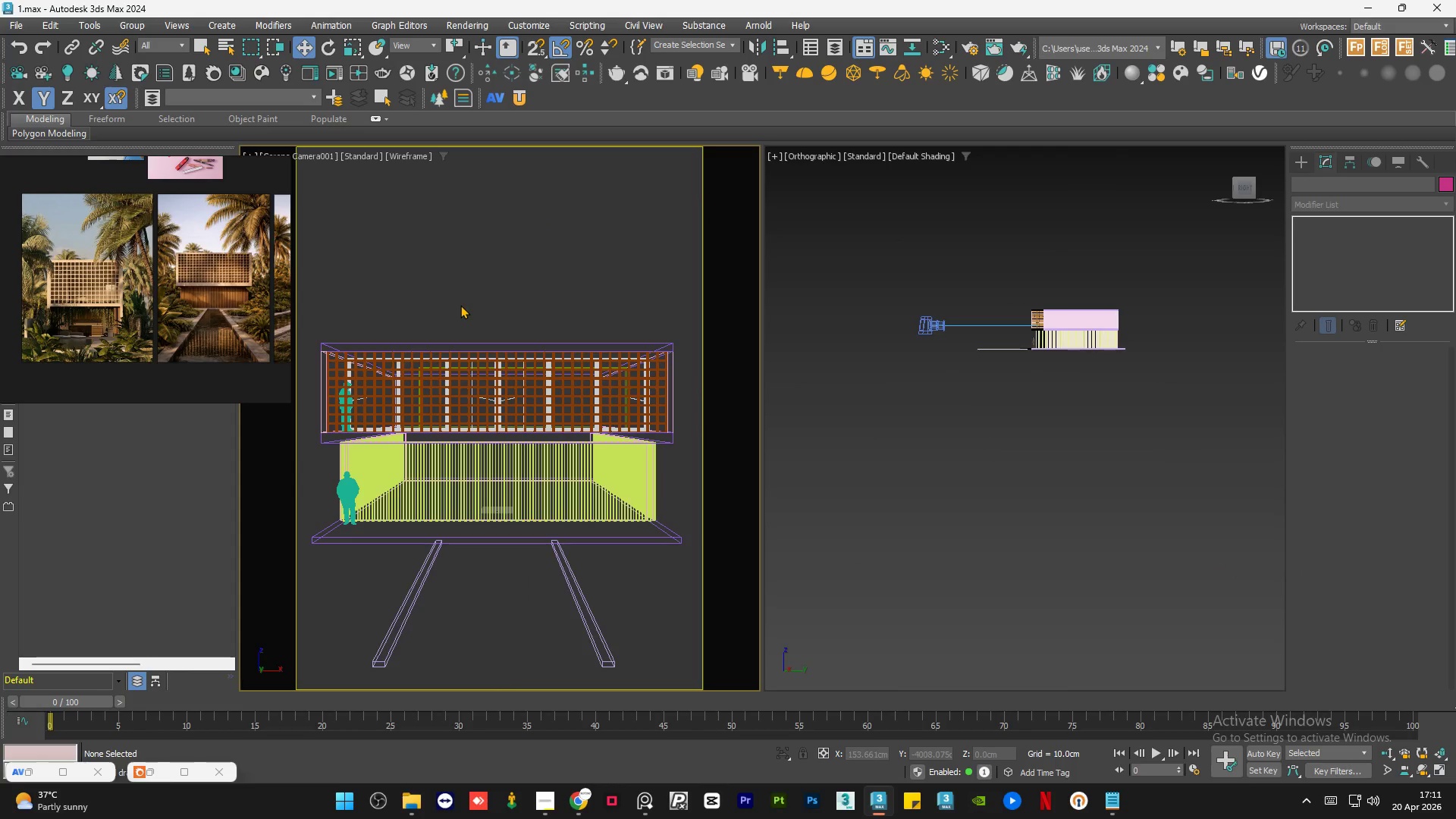 
key(F3)
 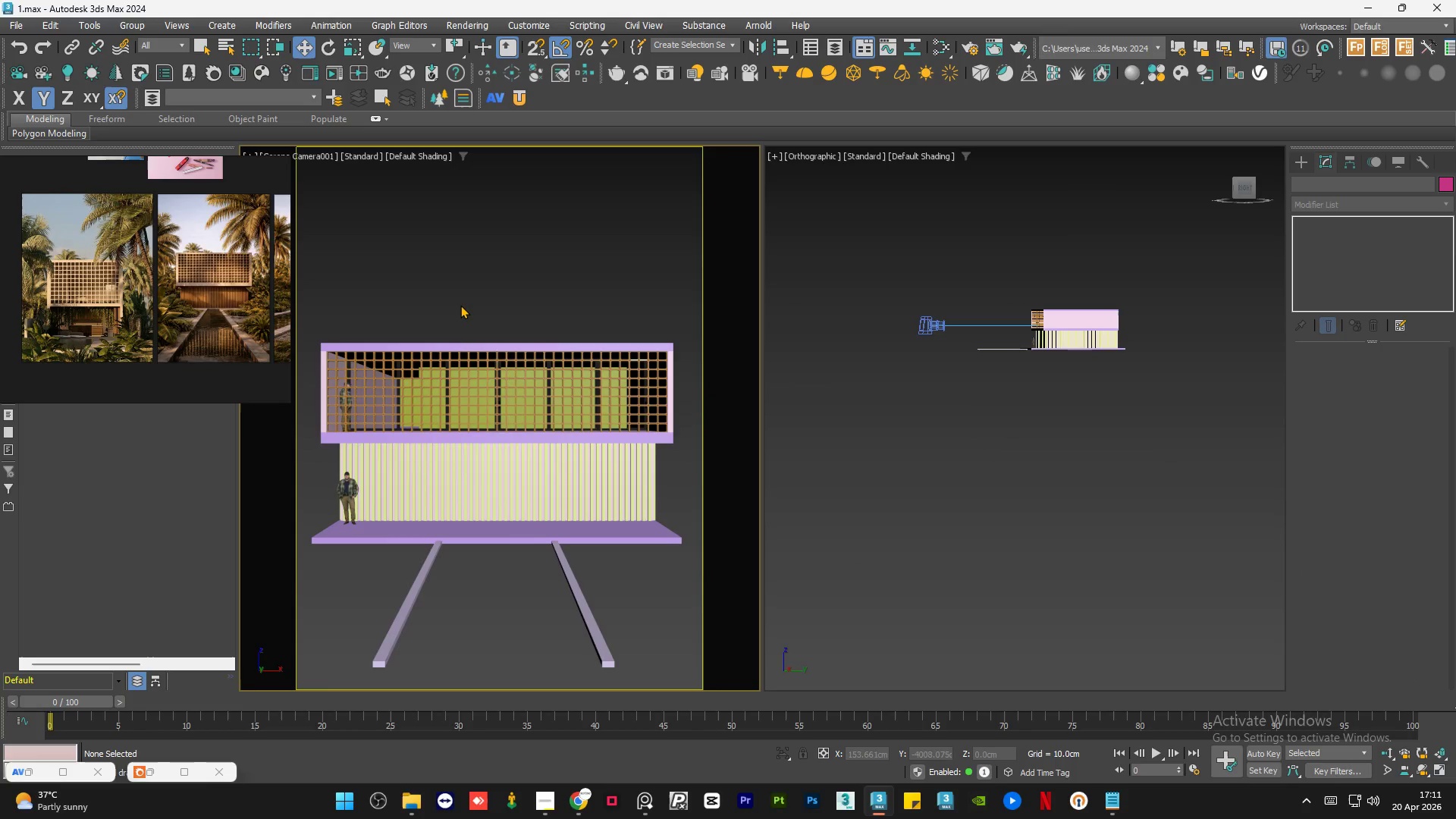 
key(F4)
 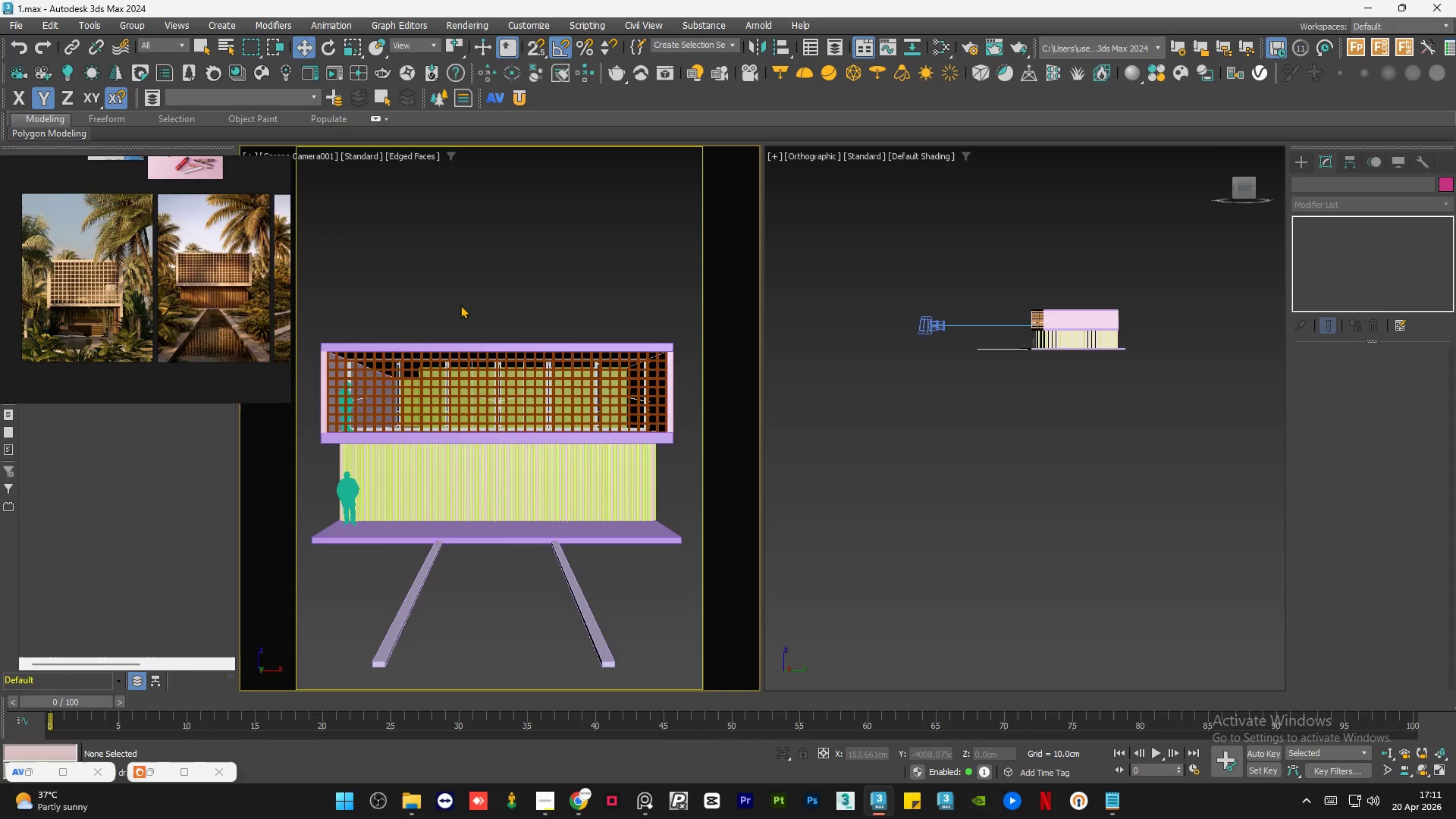 
key(F4)
 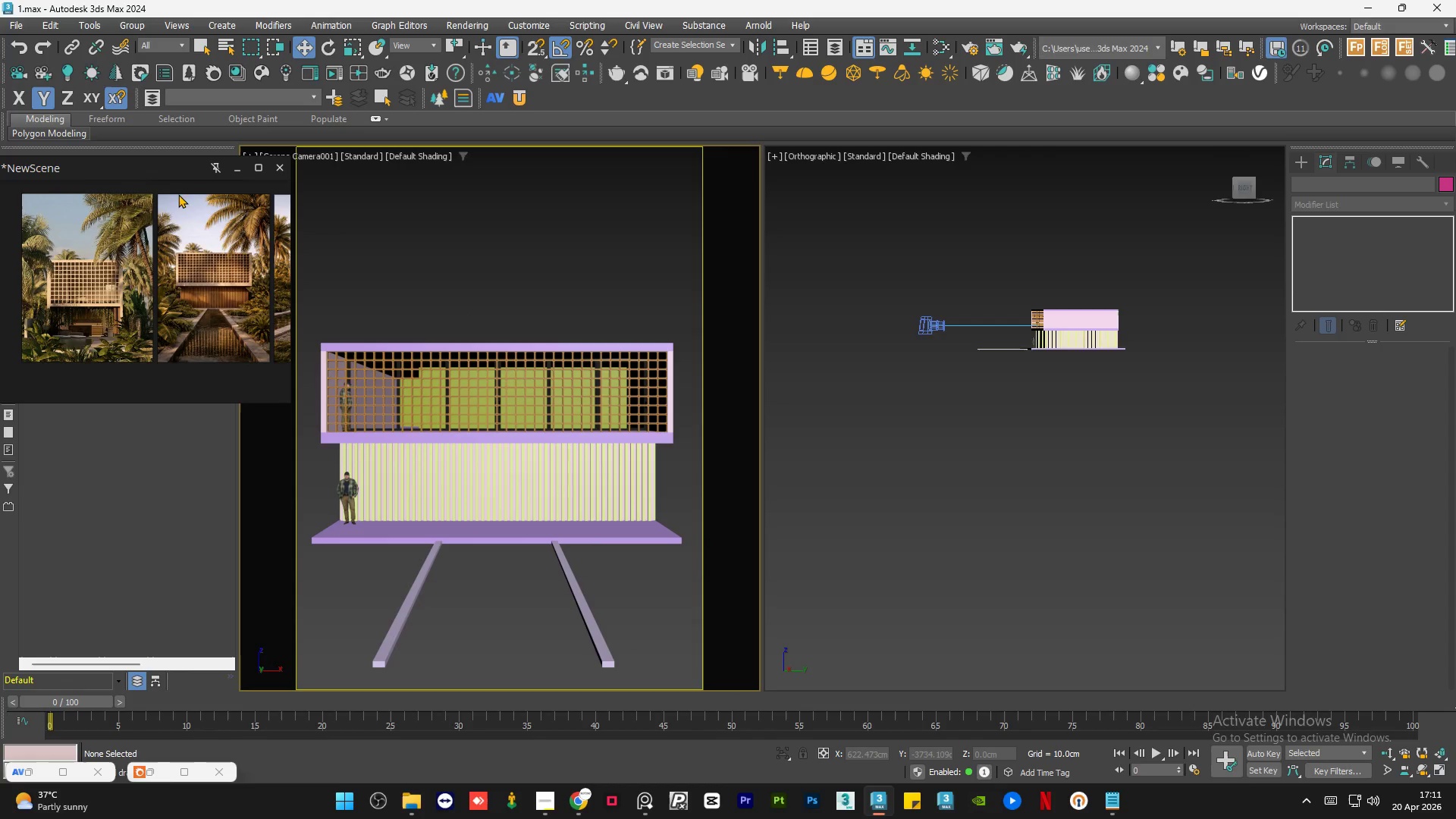 
left_click_drag(start_coordinate=[168, 166], to_coordinate=[112, 166])
 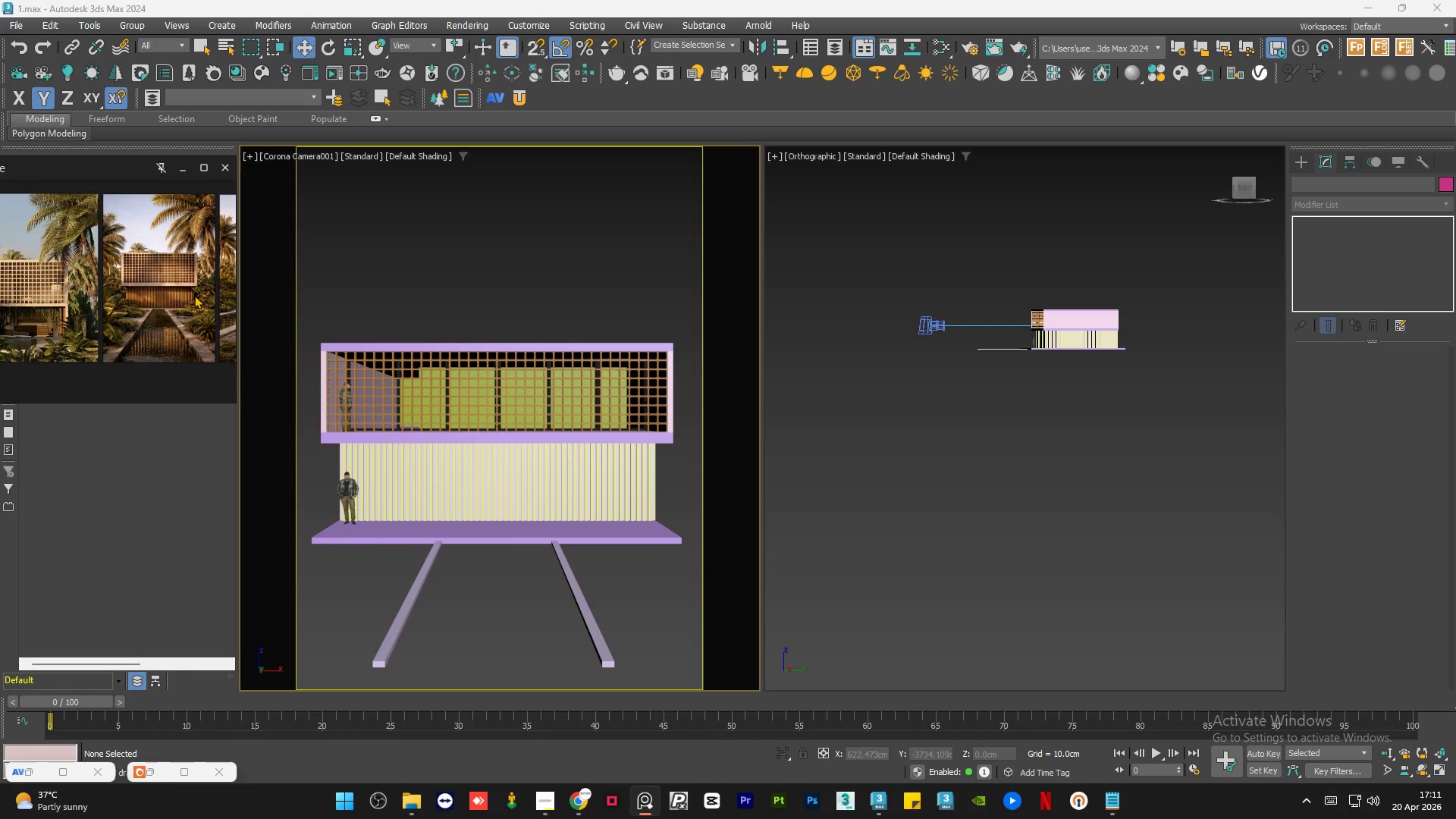 
scroll: coordinate [194, 295], scroll_direction: up, amount: 2.0
 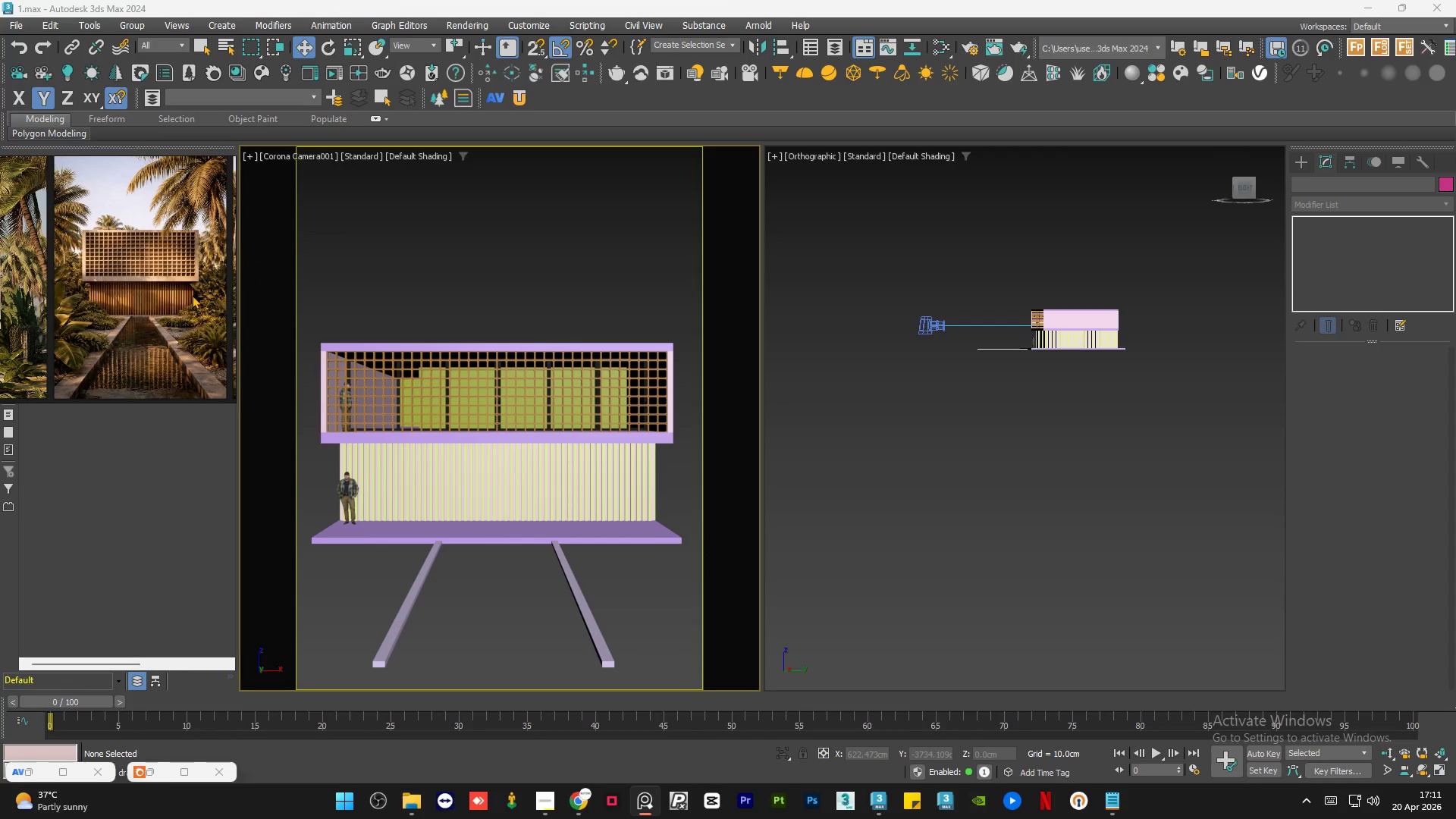 
scroll: coordinate [191, 295], scroll_direction: down, amount: 1.0
 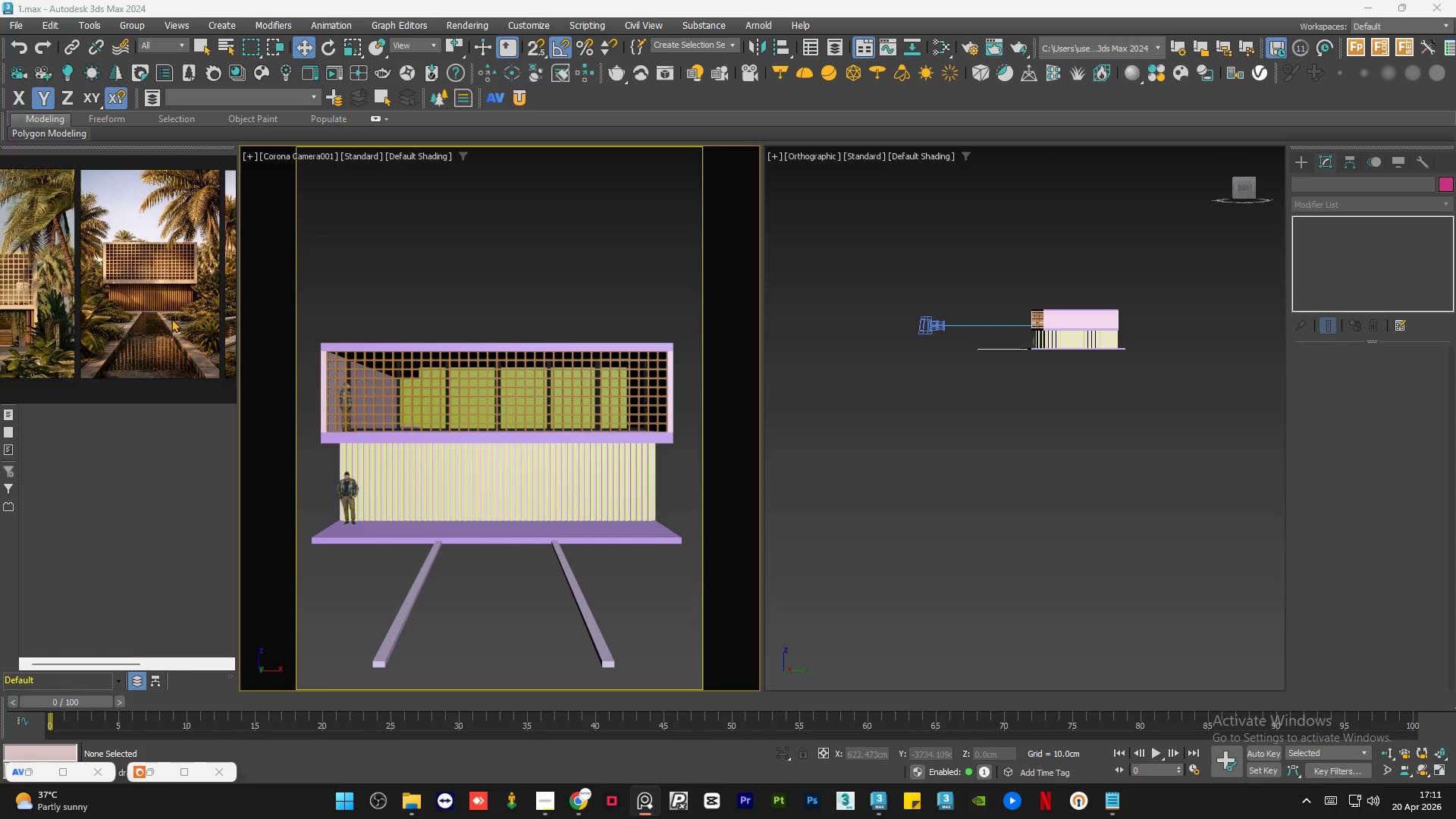 
scroll: coordinate [171, 318], scroll_direction: up, amount: 1.0
 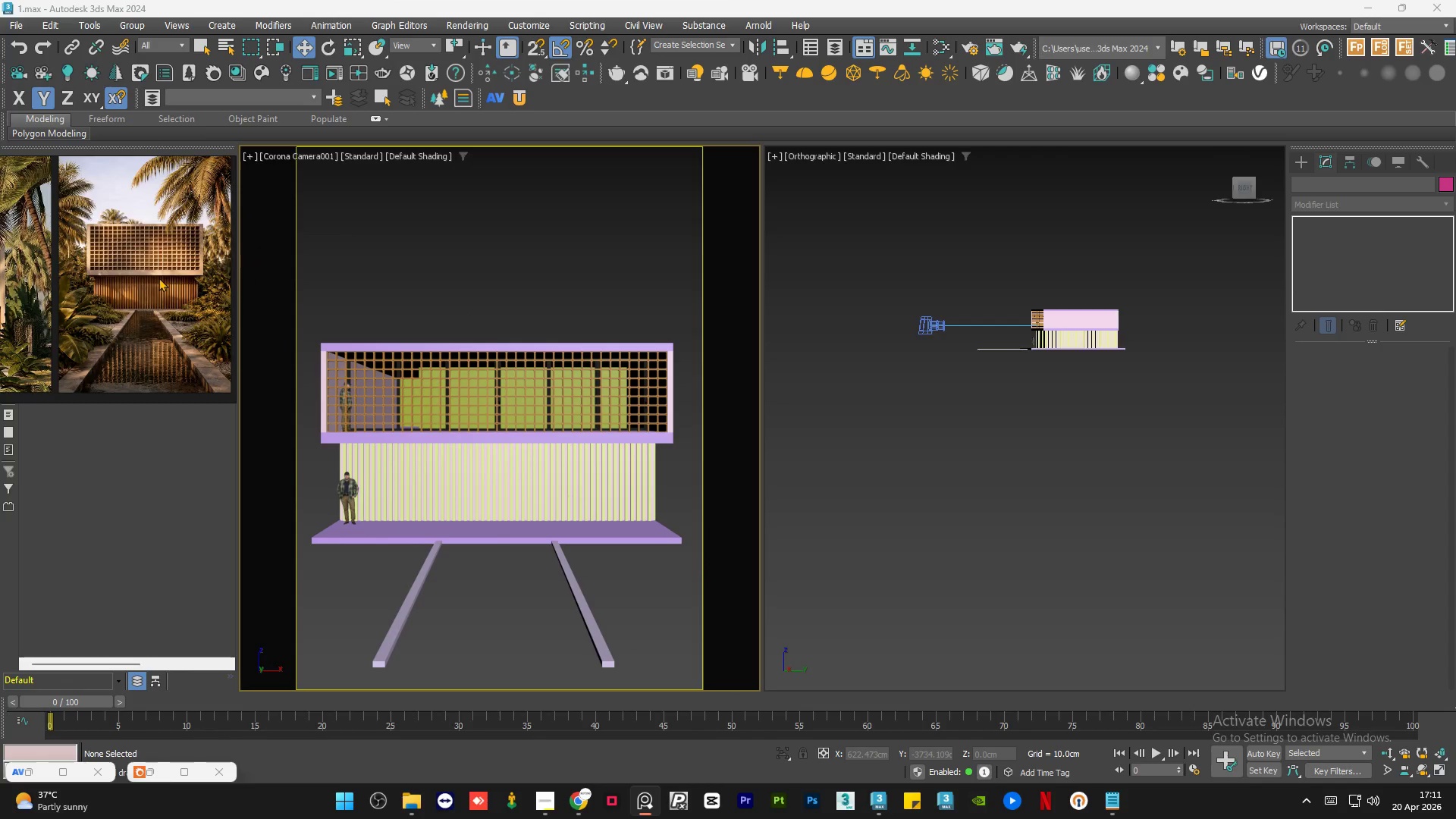 
scroll: coordinate [158, 278], scroll_direction: down, amount: 1.0
 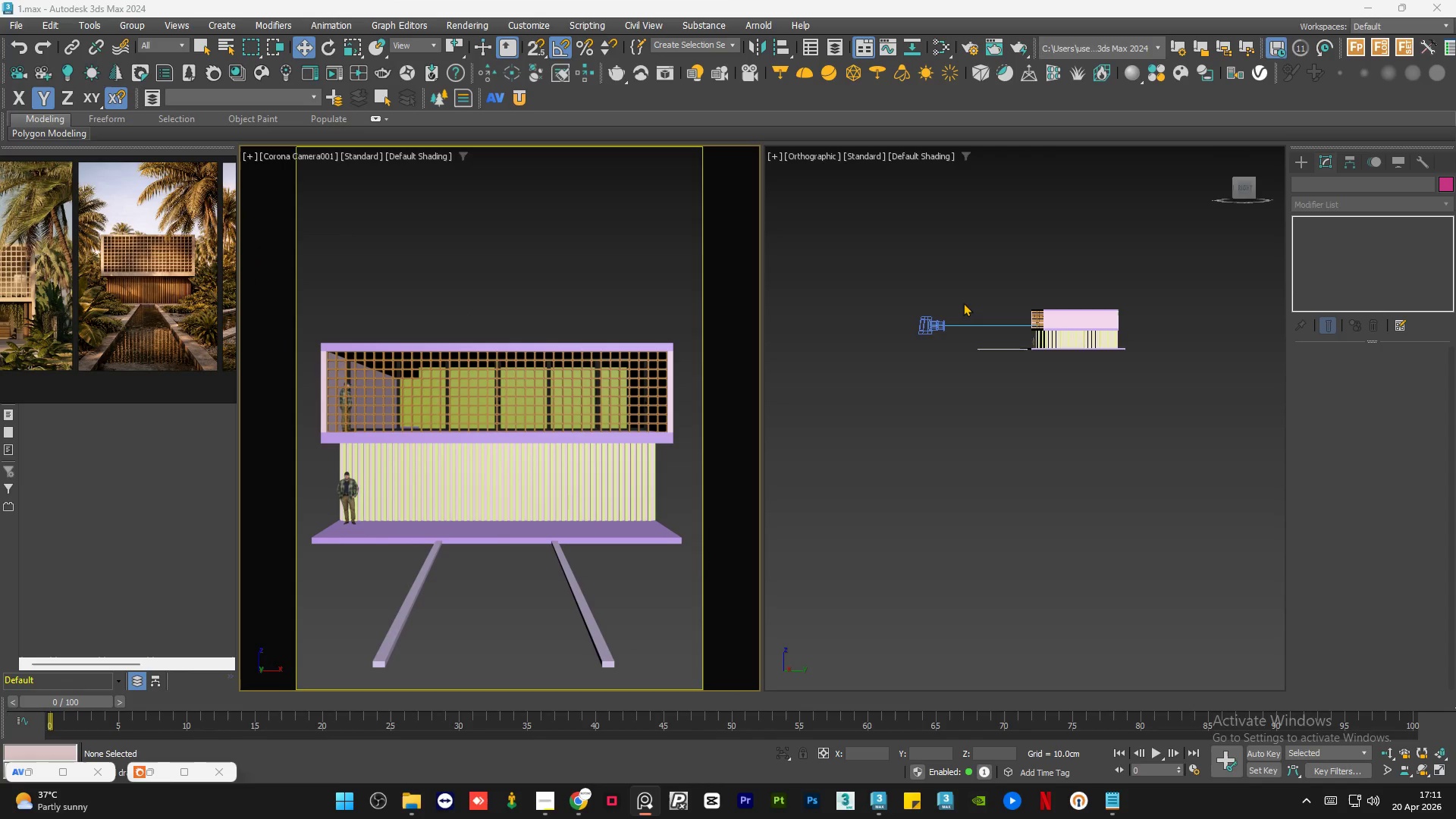 
scroll: coordinate [937, 324], scroll_direction: up, amount: 1.0
 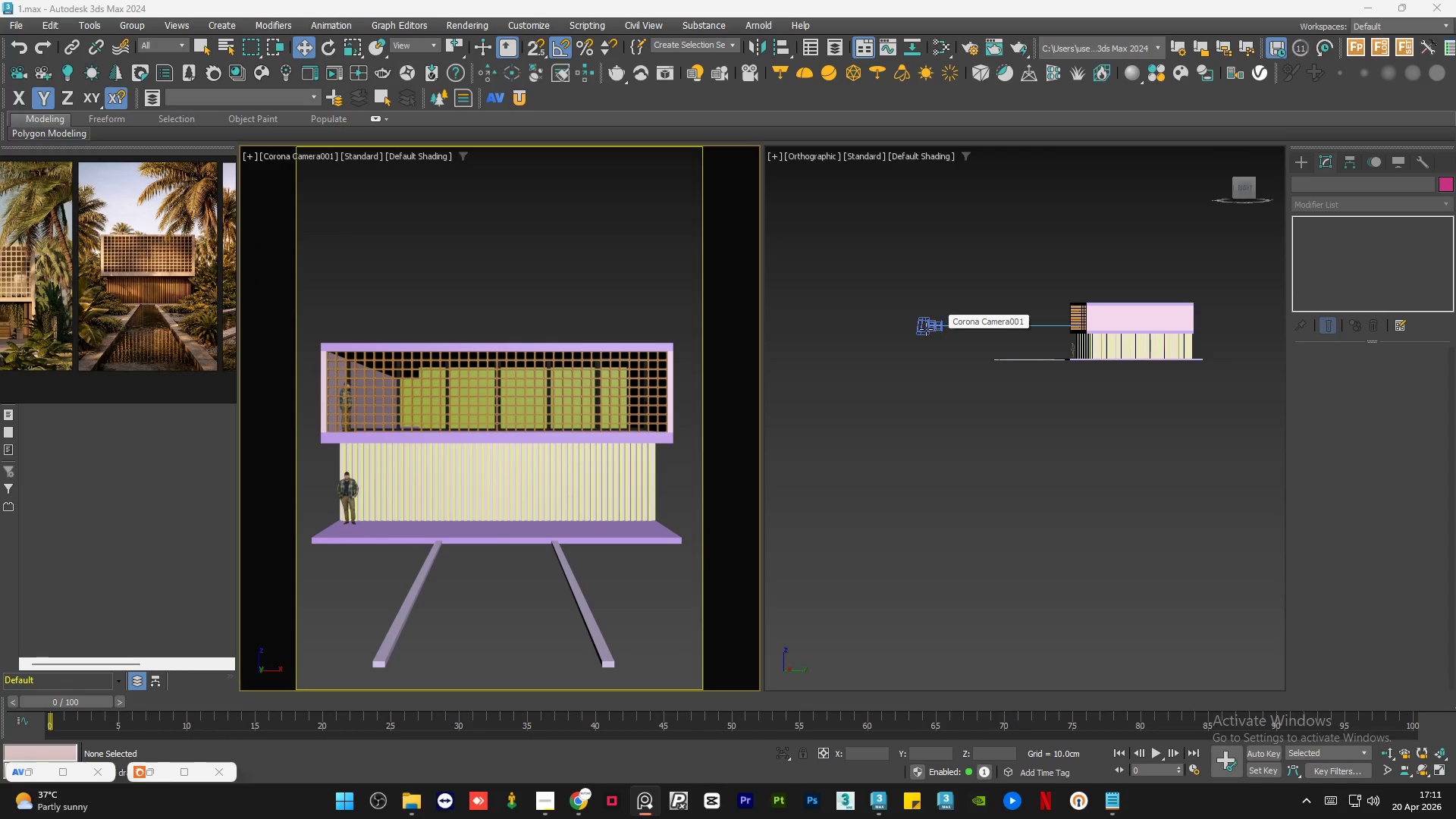 
left_click([926, 329])
 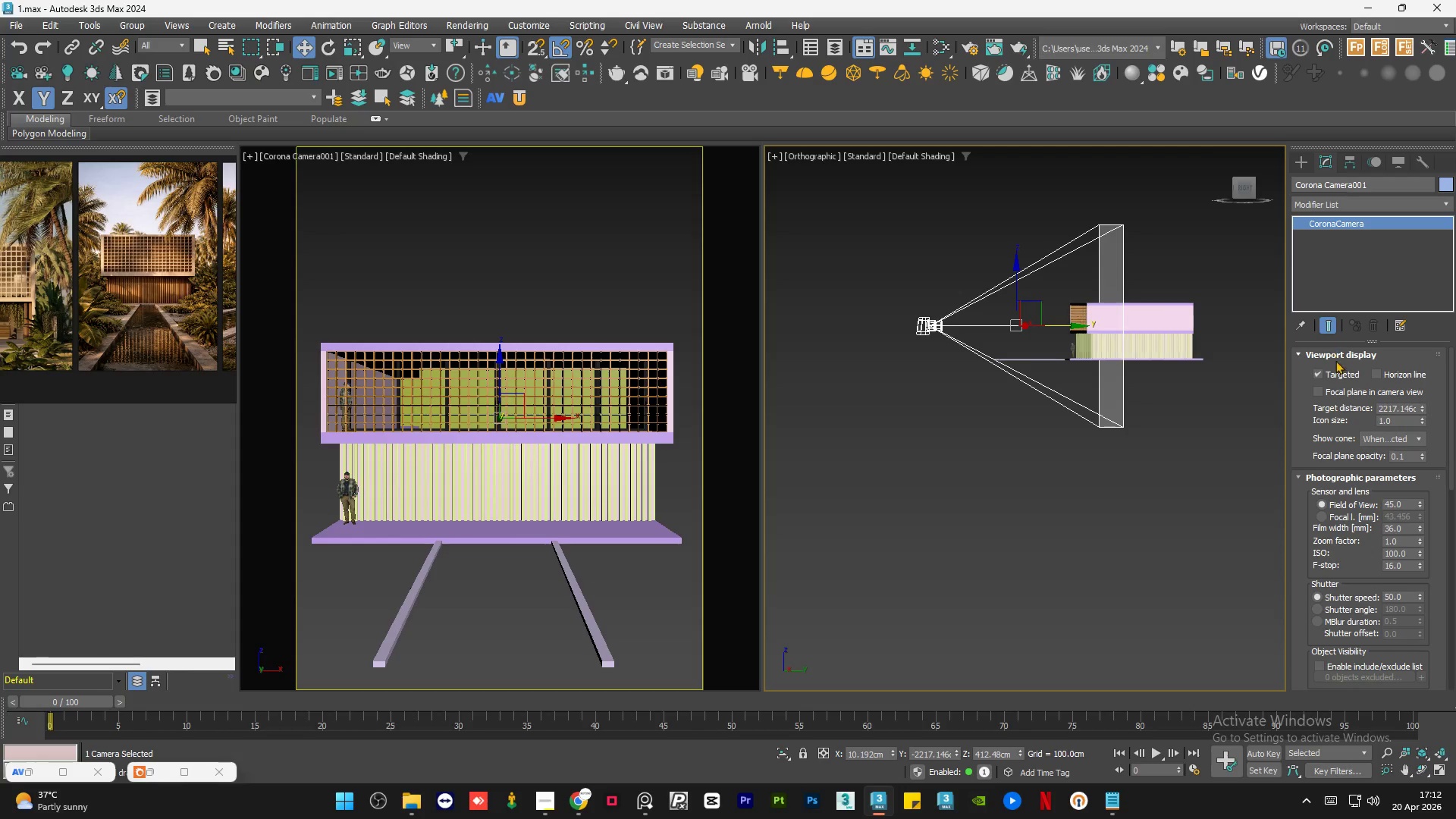 
left_click([1333, 375])
 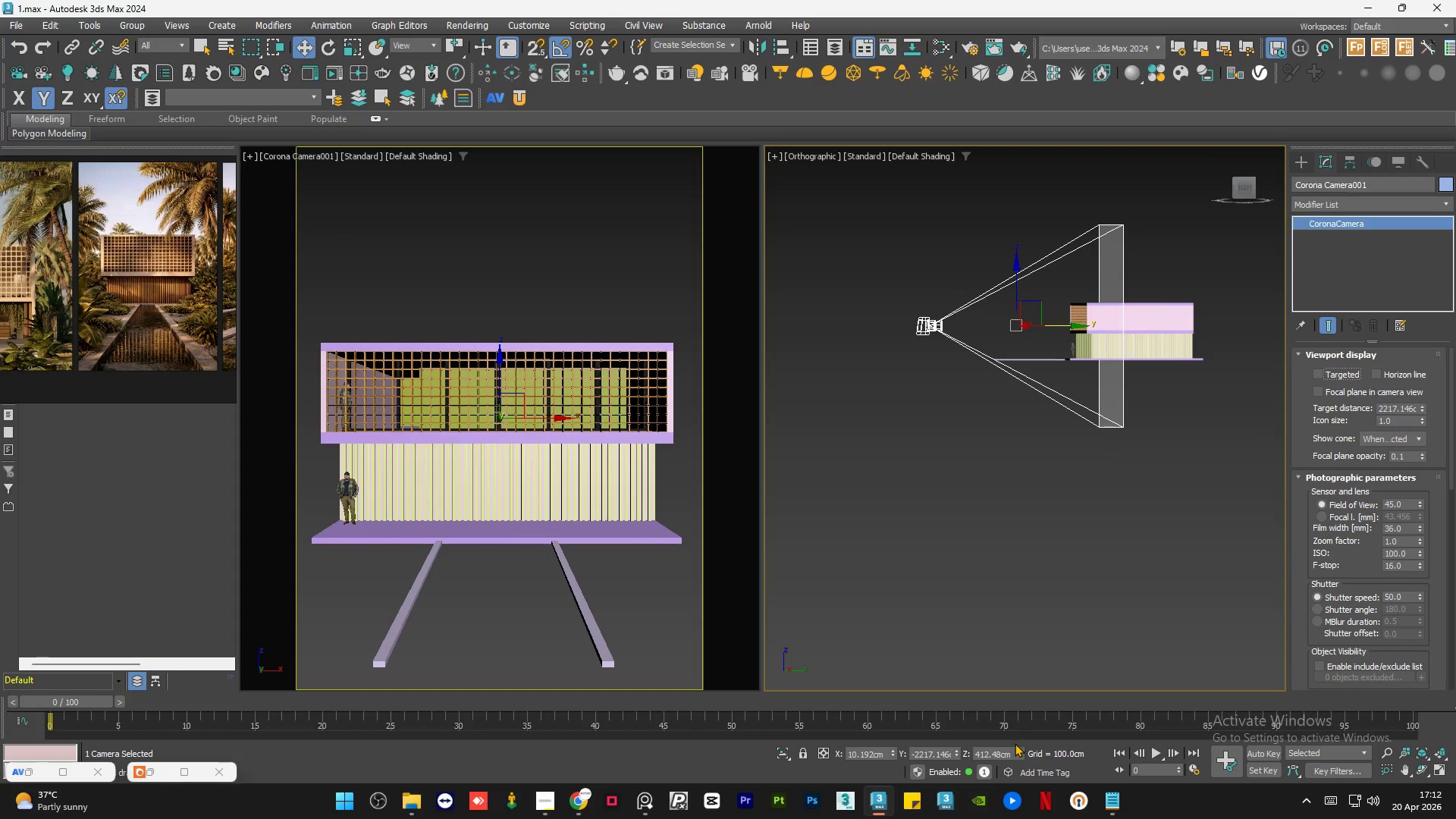 
left_click([1003, 755])
 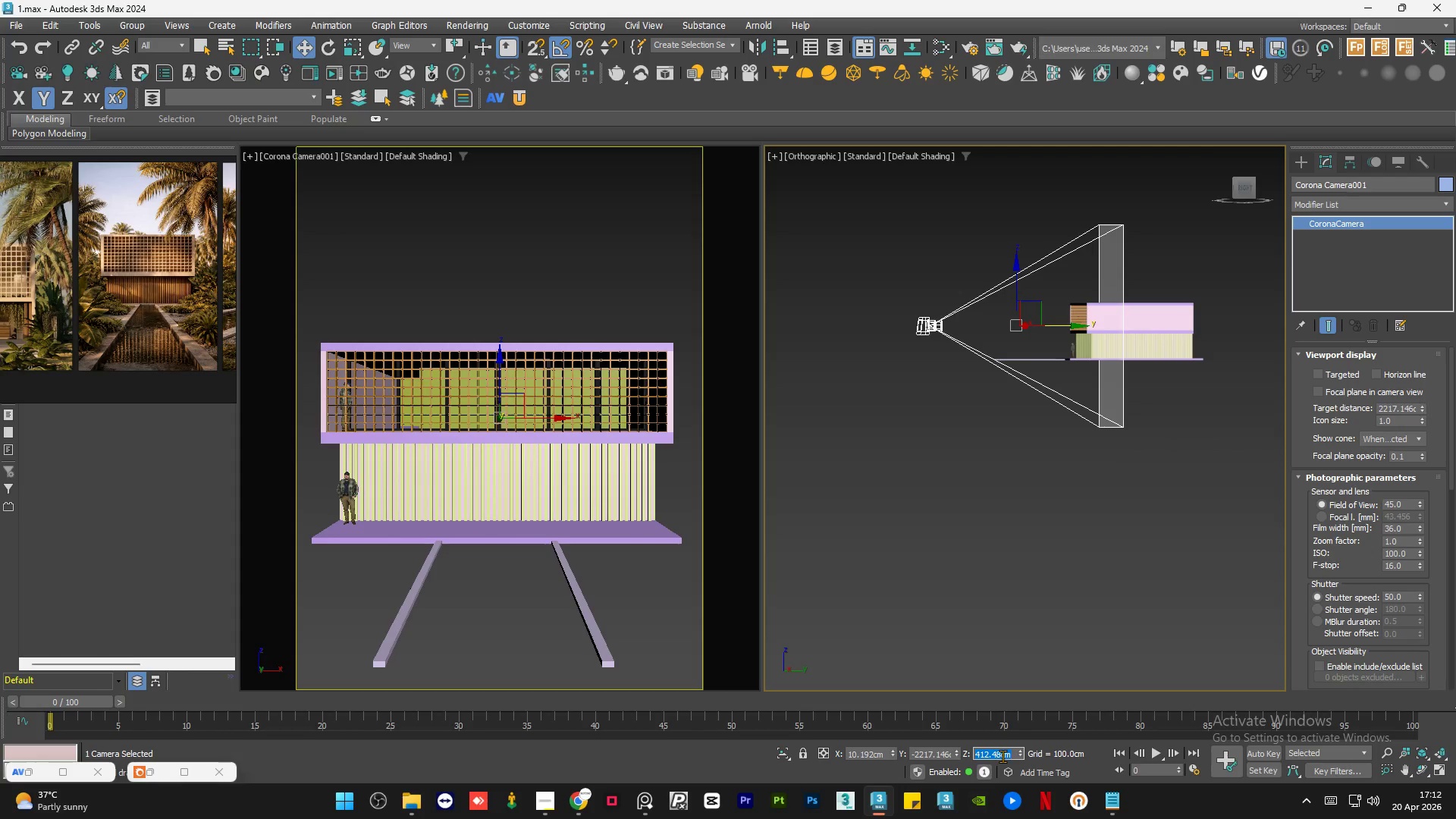 
key(Numpad2)
 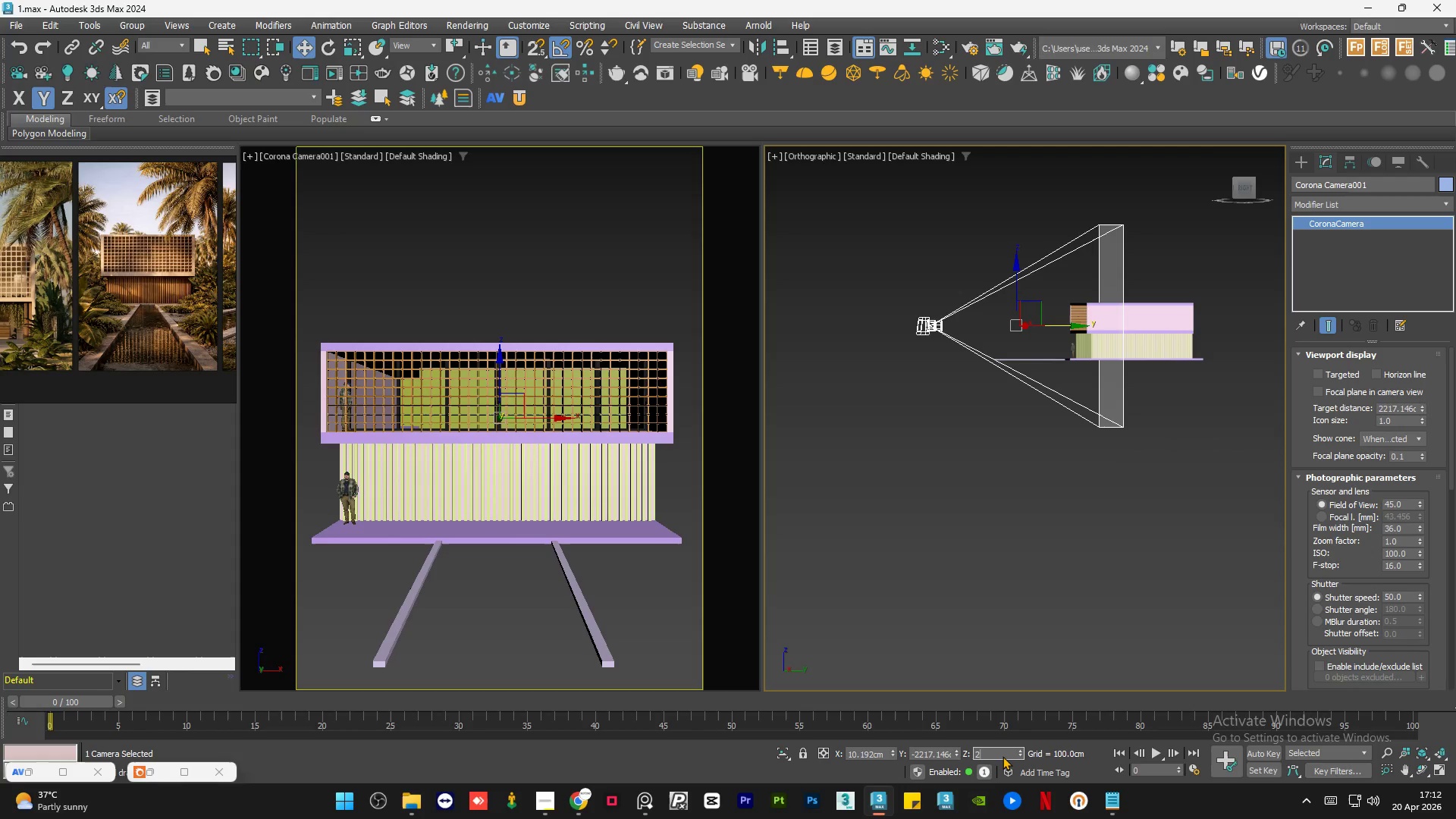 
key(Numpad0)
 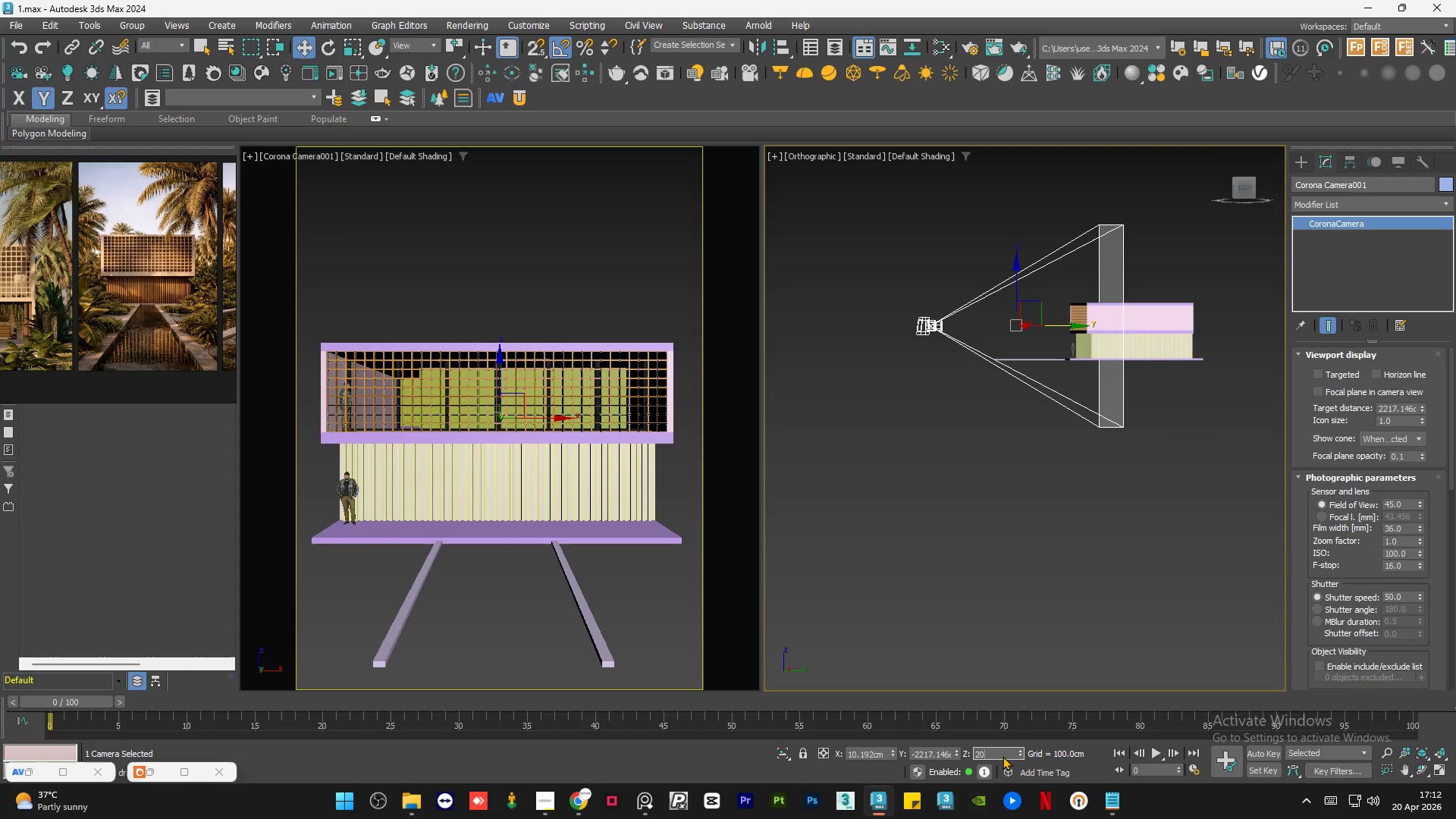 
key(Numpad0)
 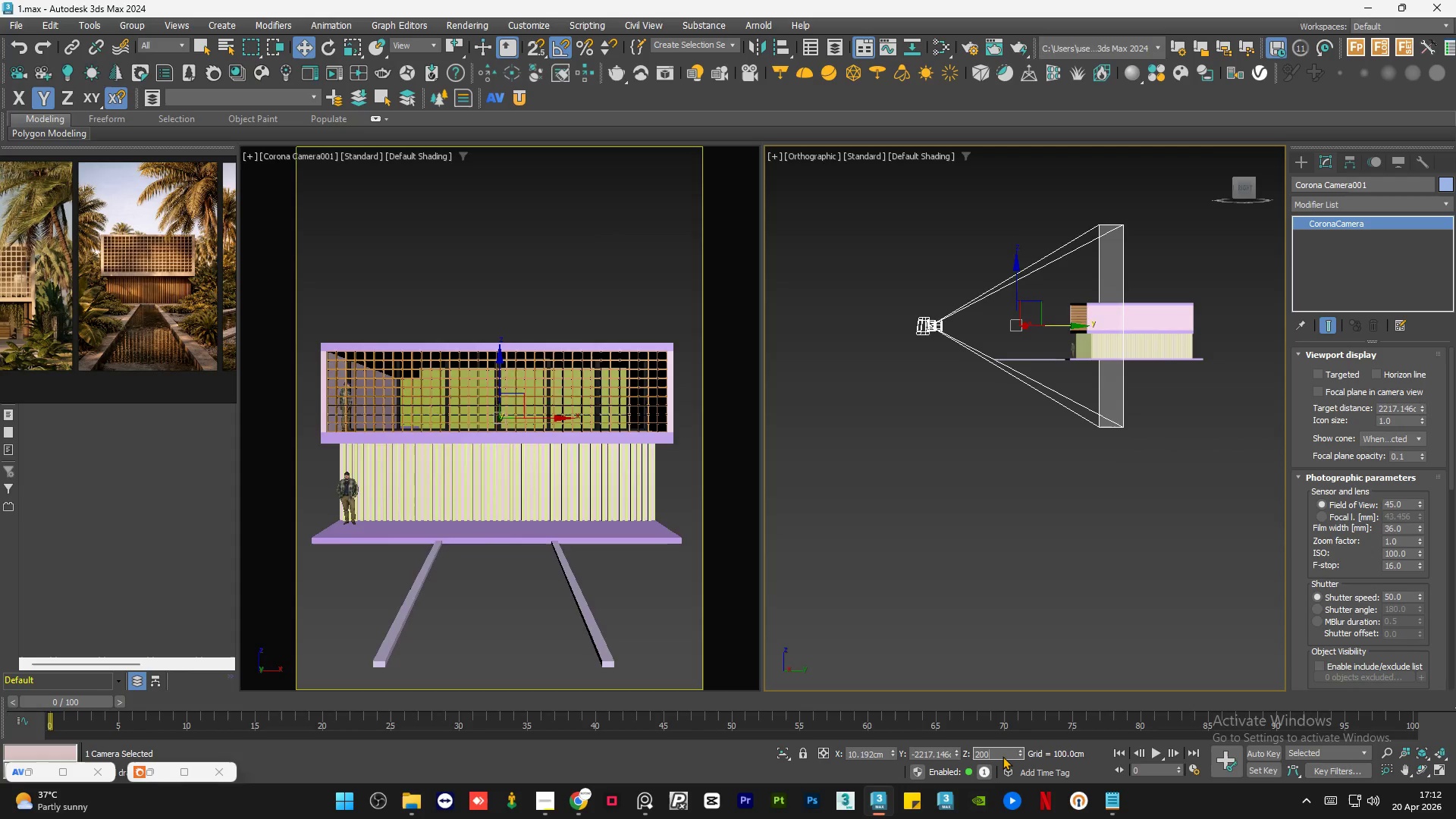 
key(NumpadEnter)
 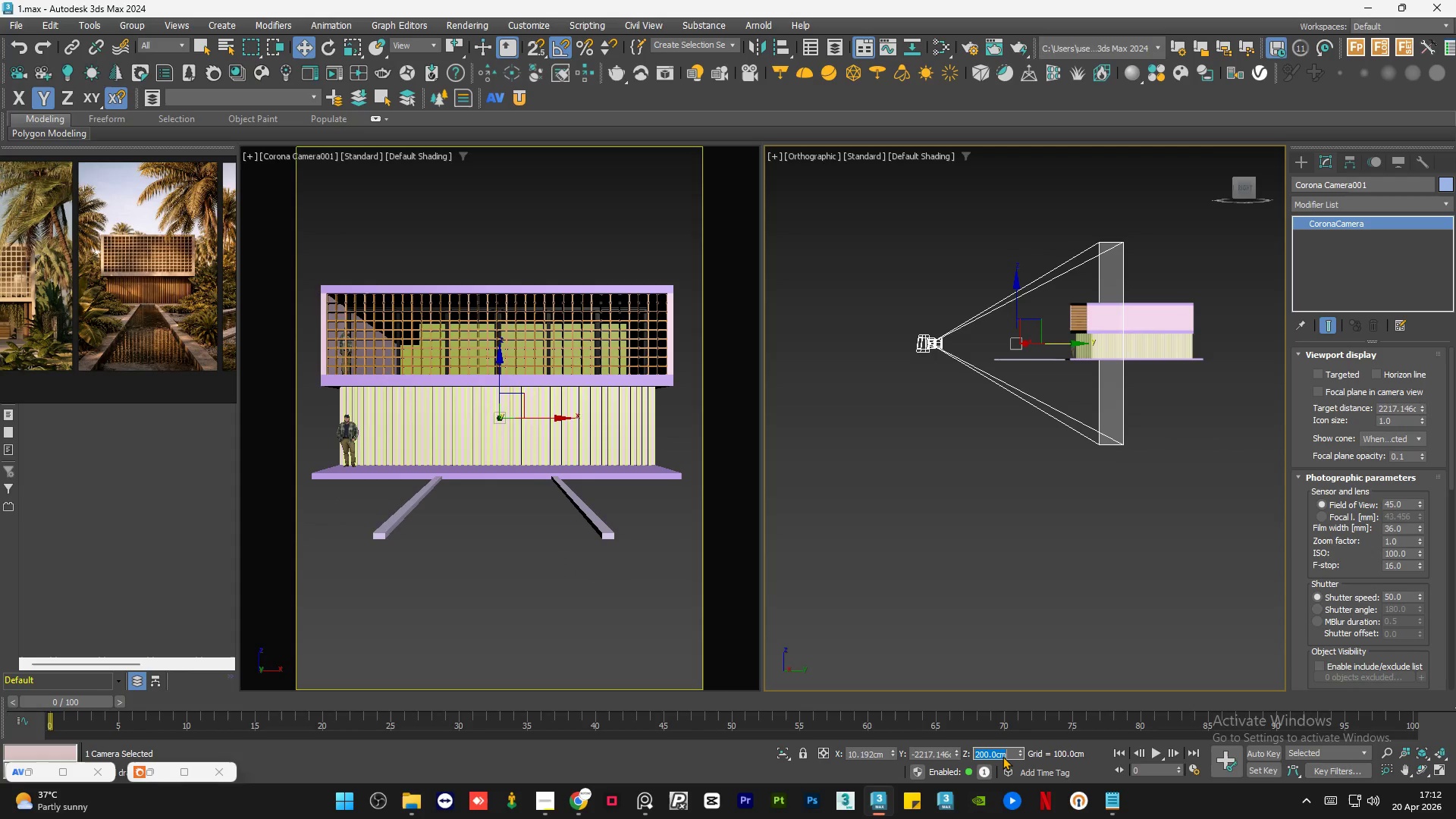 
key(Numpad1)
 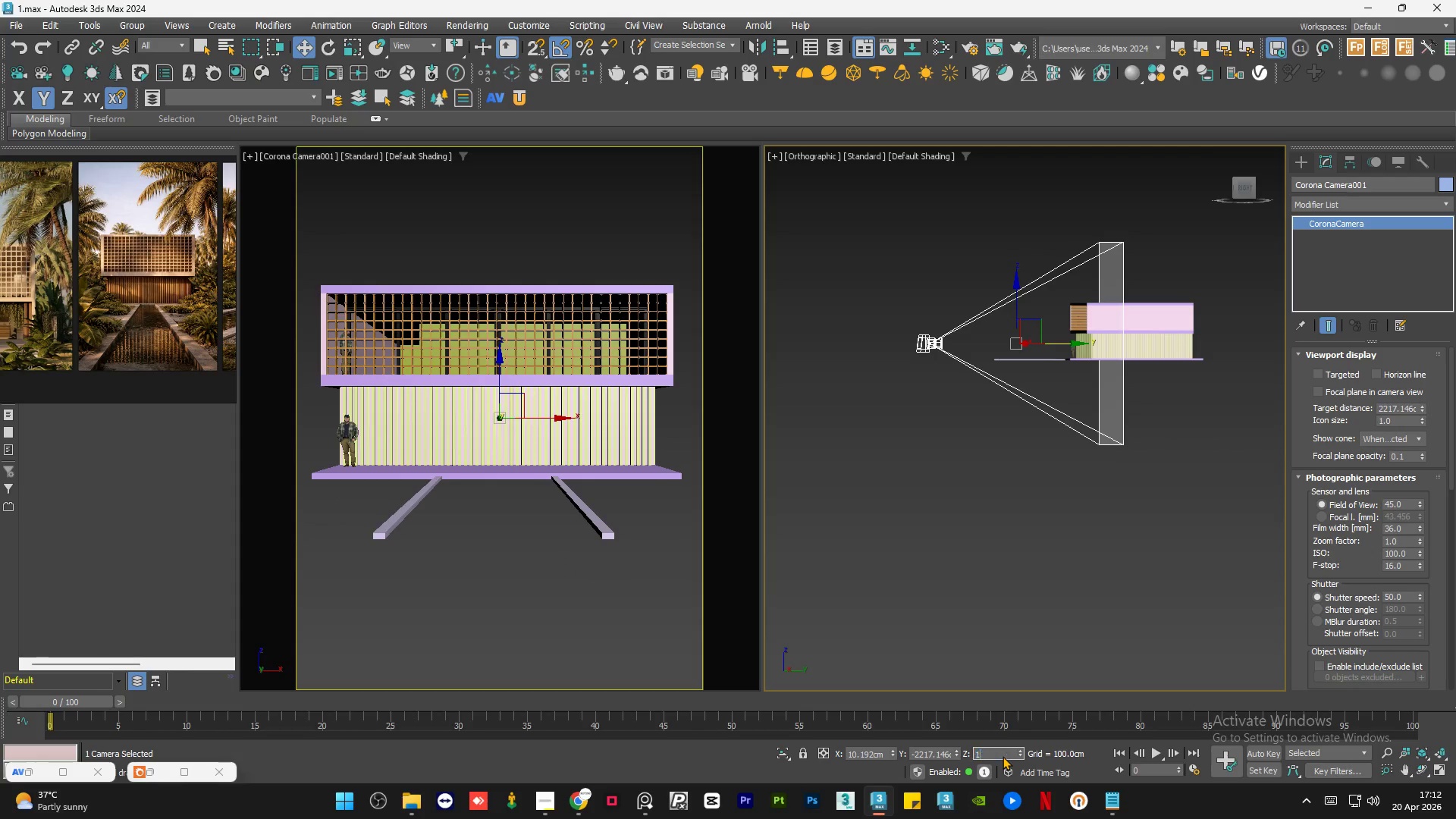 
key(Numpad2)
 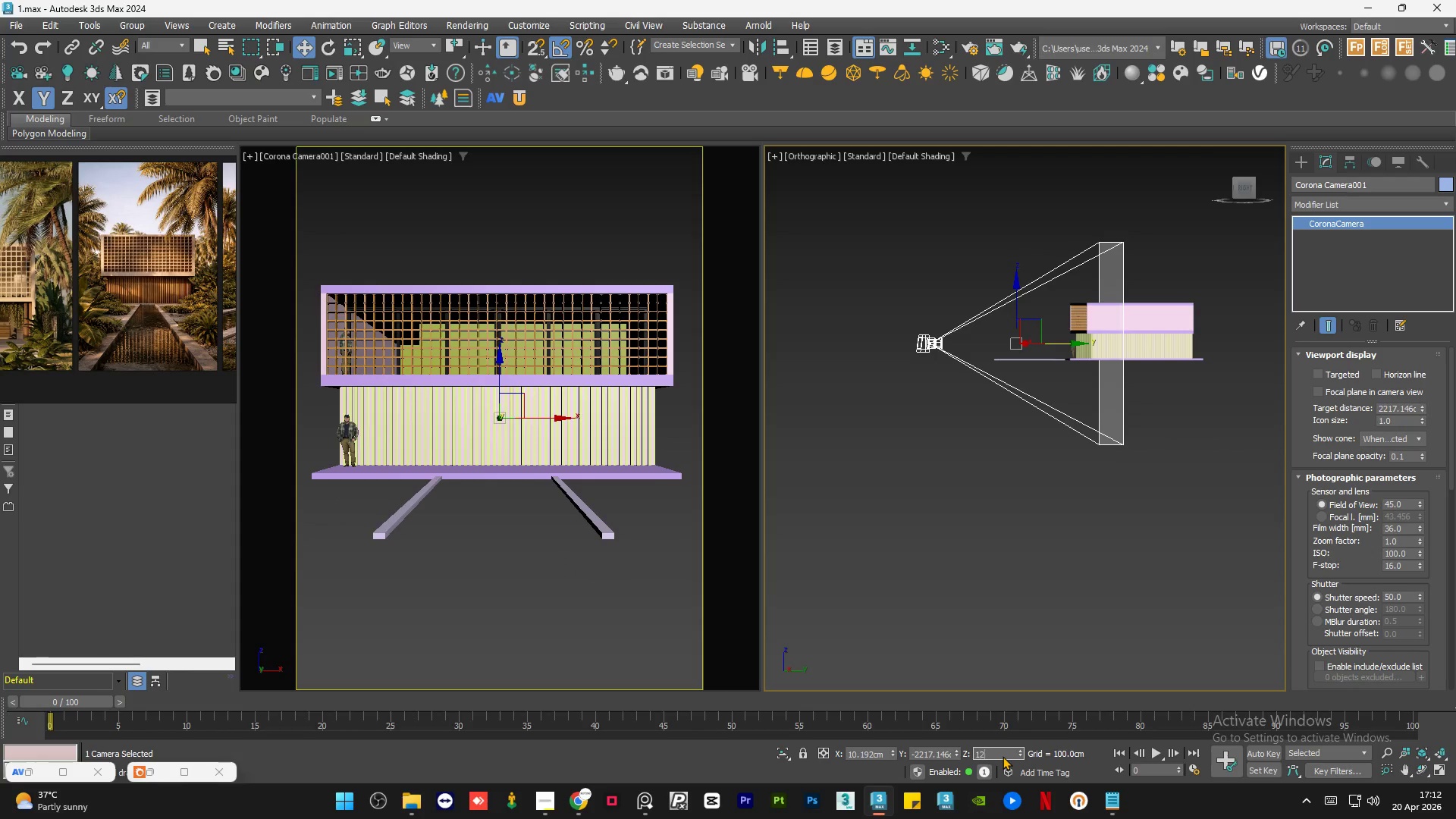 
key(Numpad0)
 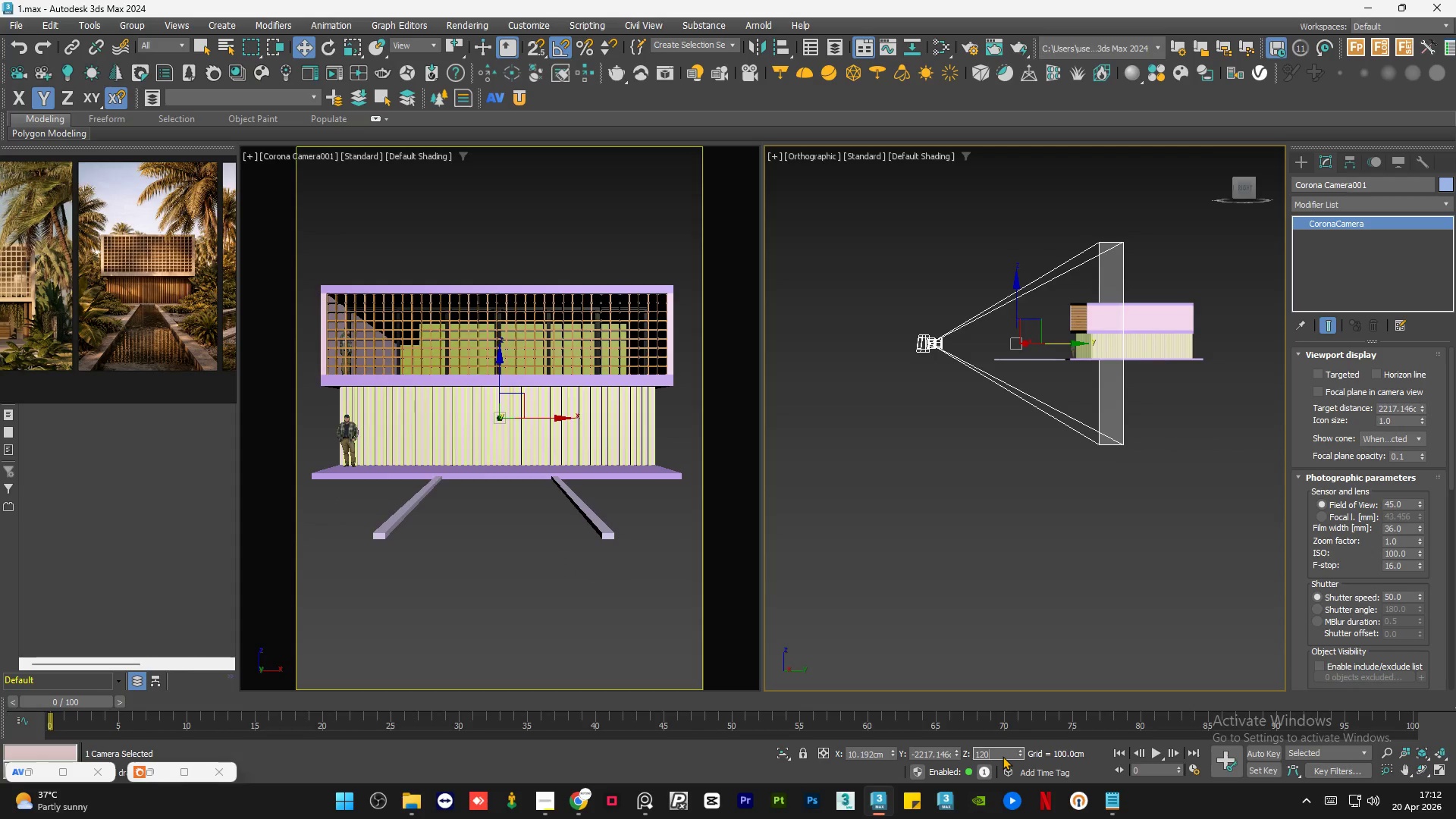 
key(NumpadEnter)
 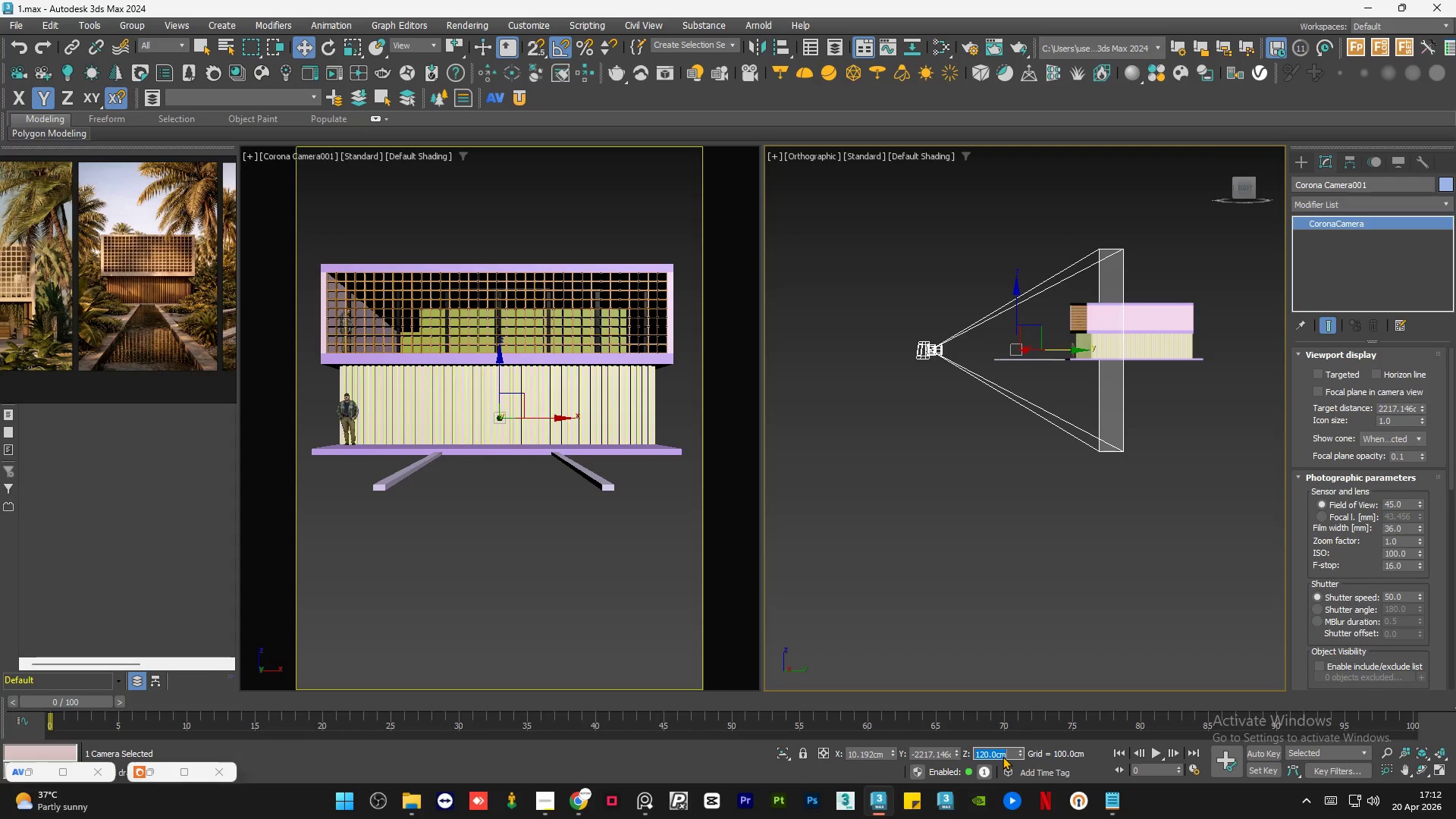 
wait(5.8)
 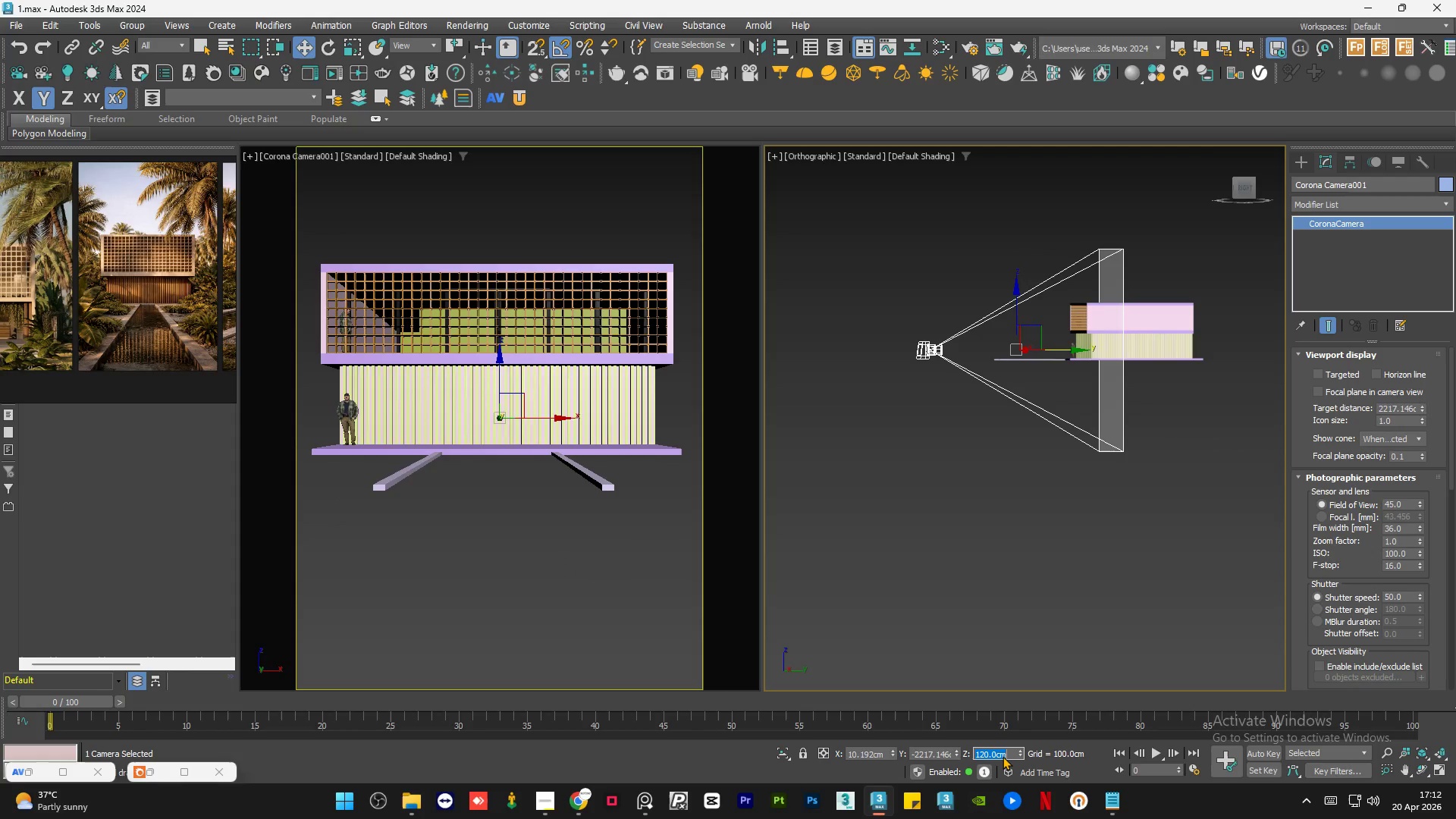 
left_click([1316, 375])
 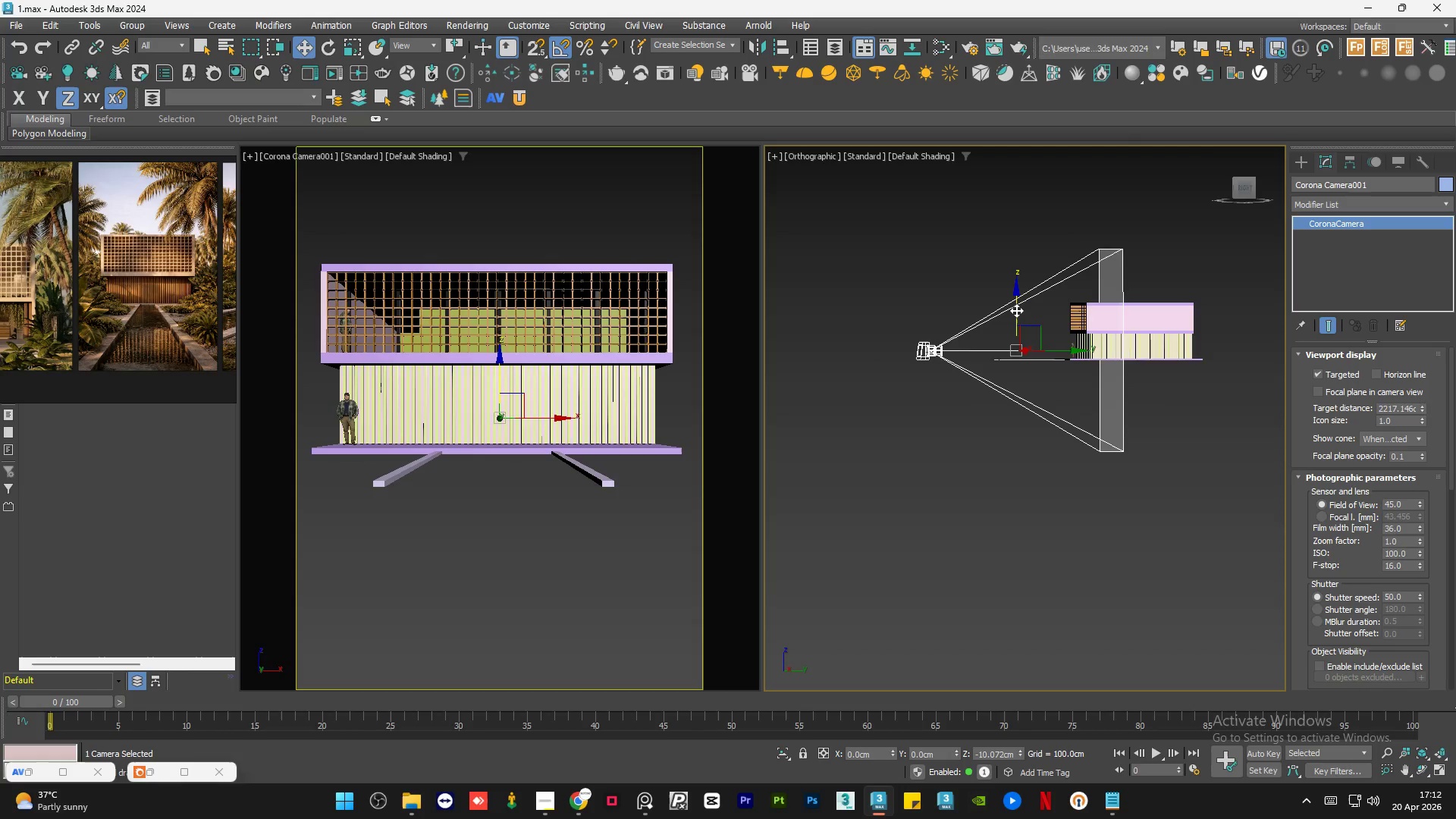 
wait(5.92)
 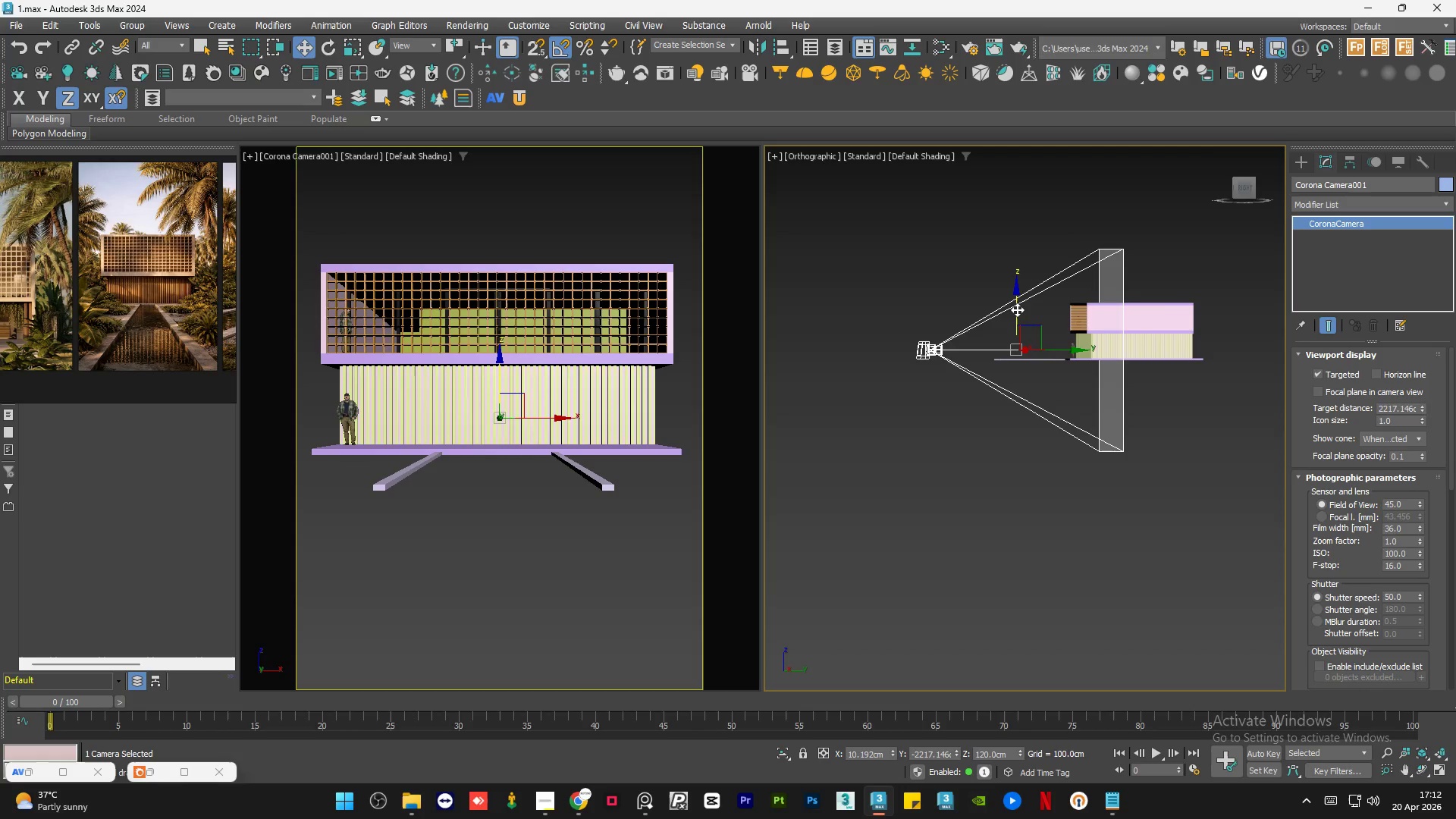 
scroll: coordinate [1117, 402], scroll_direction: down, amount: 1.0
 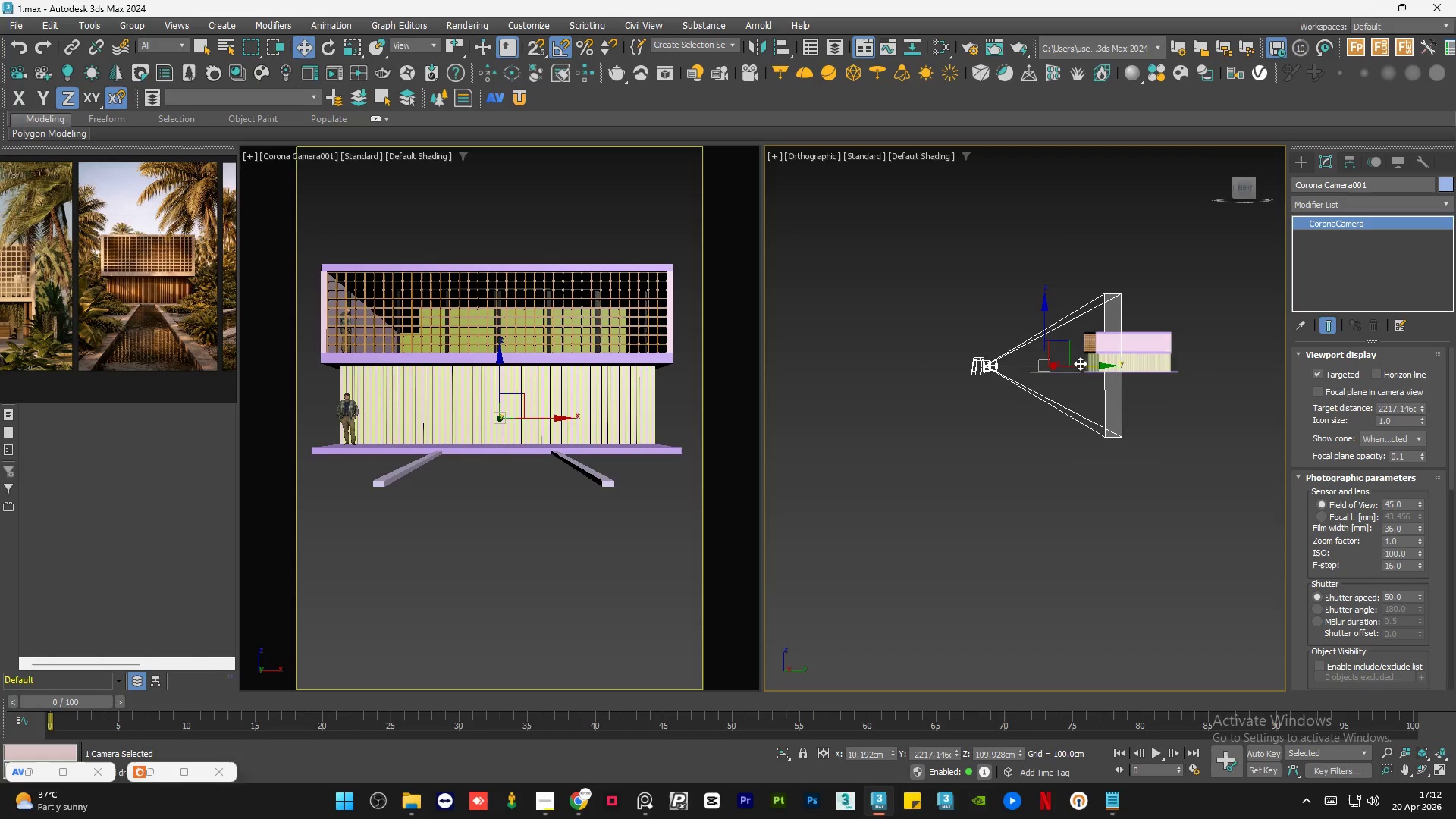 
left_click_drag(start_coordinate=[1080, 364], to_coordinate=[1050, 372])
 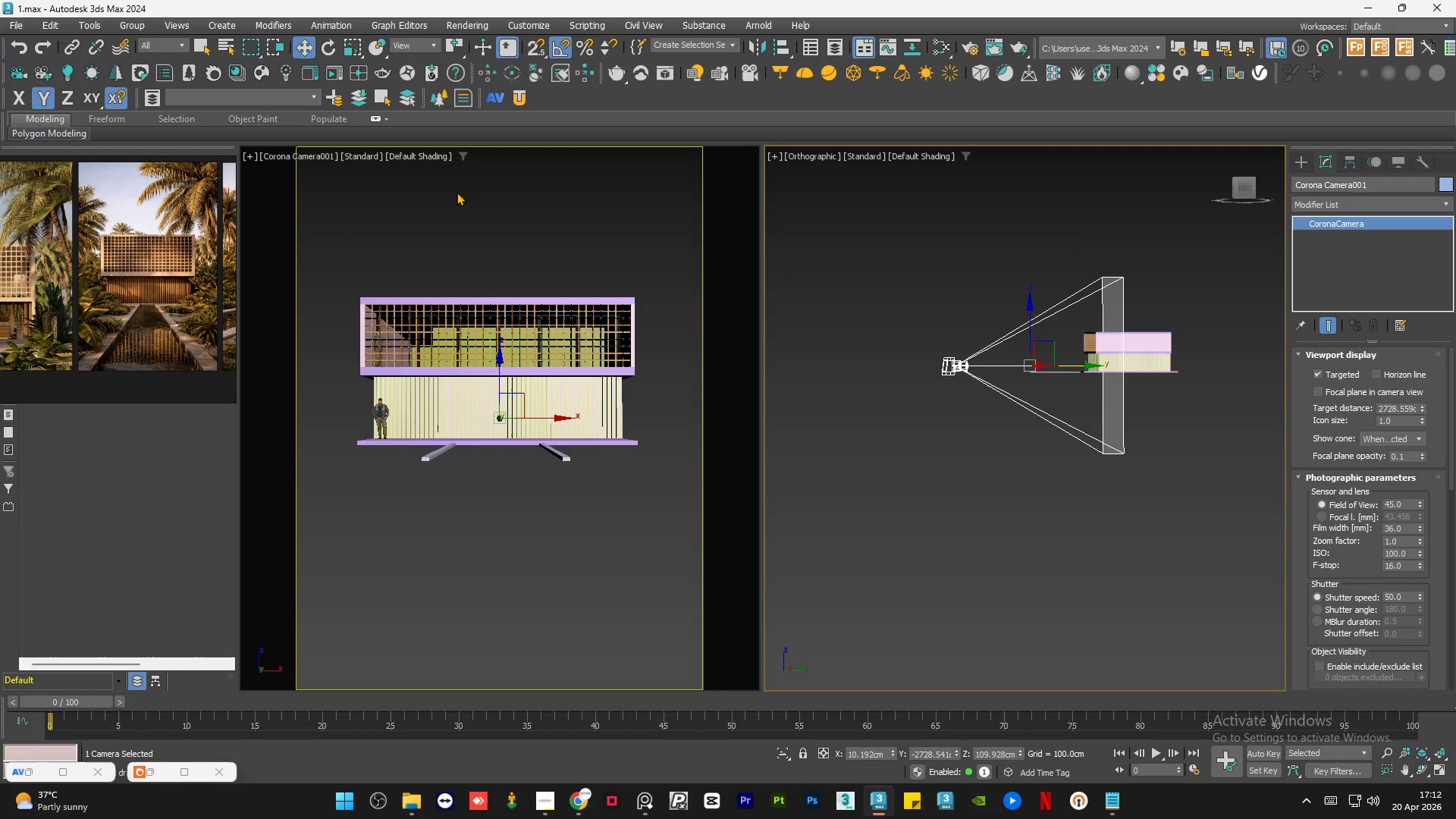 
left_click([381, 211])
 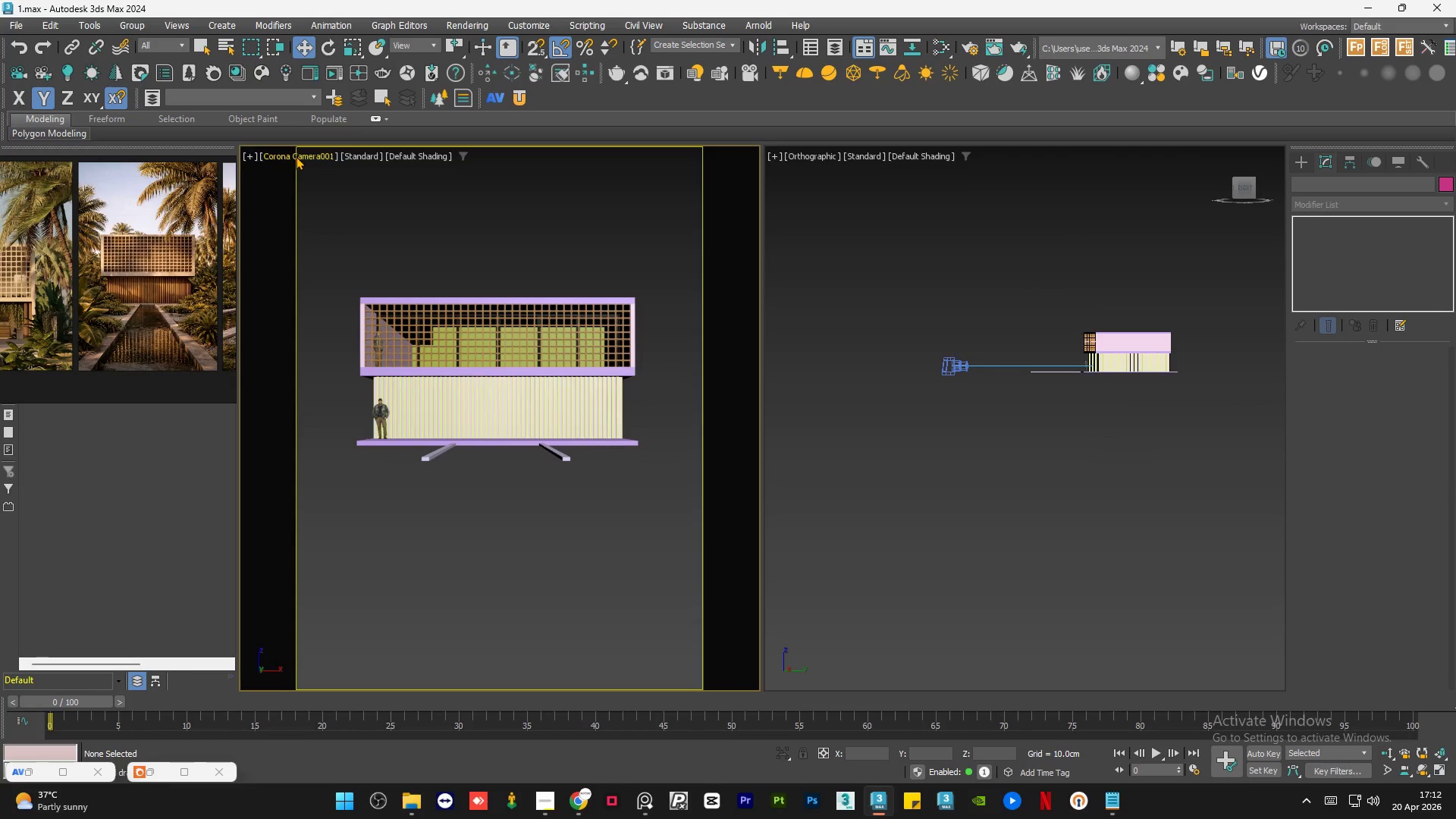 
left_click([303, 159])
 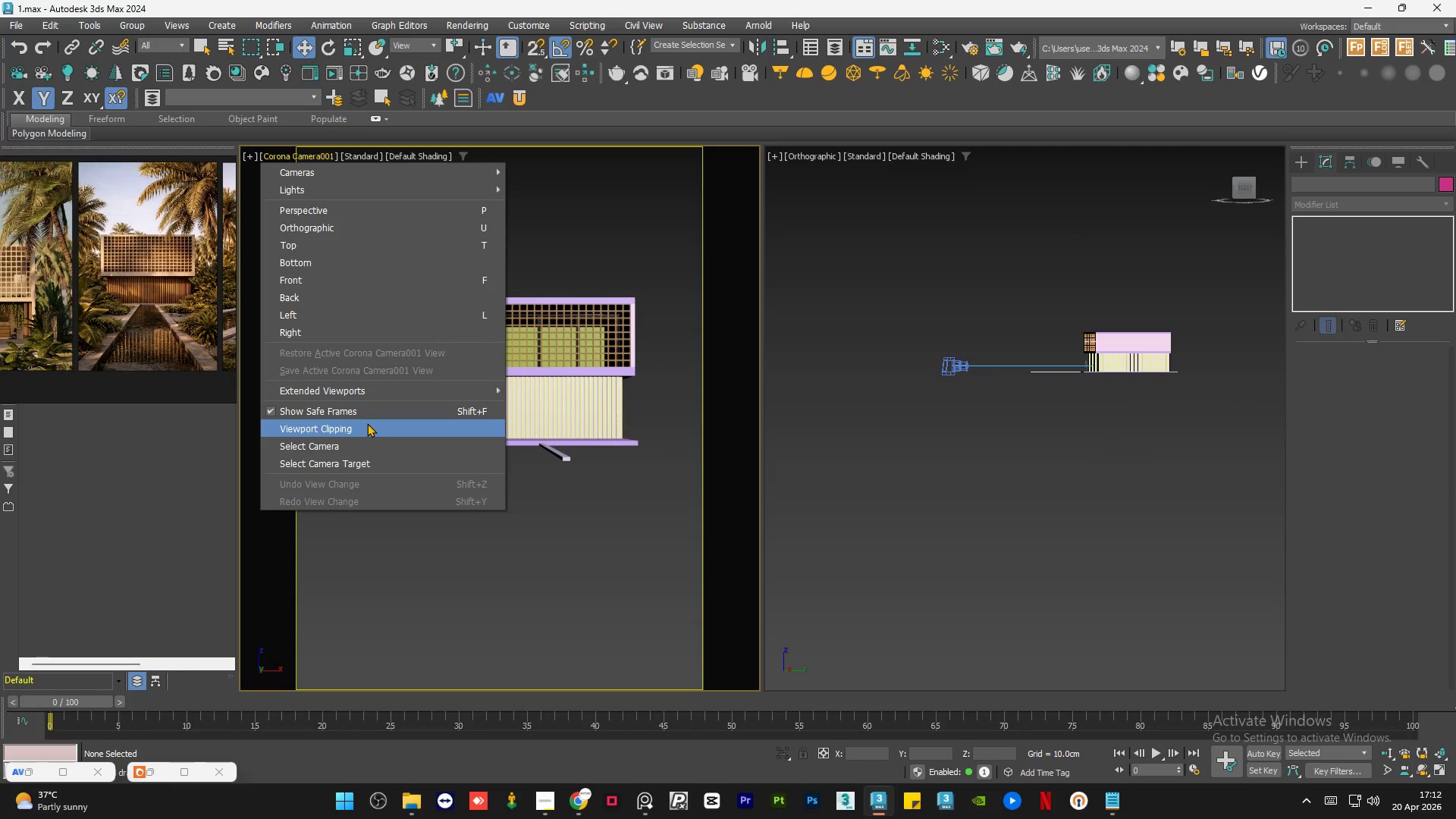 
wait(7.48)
 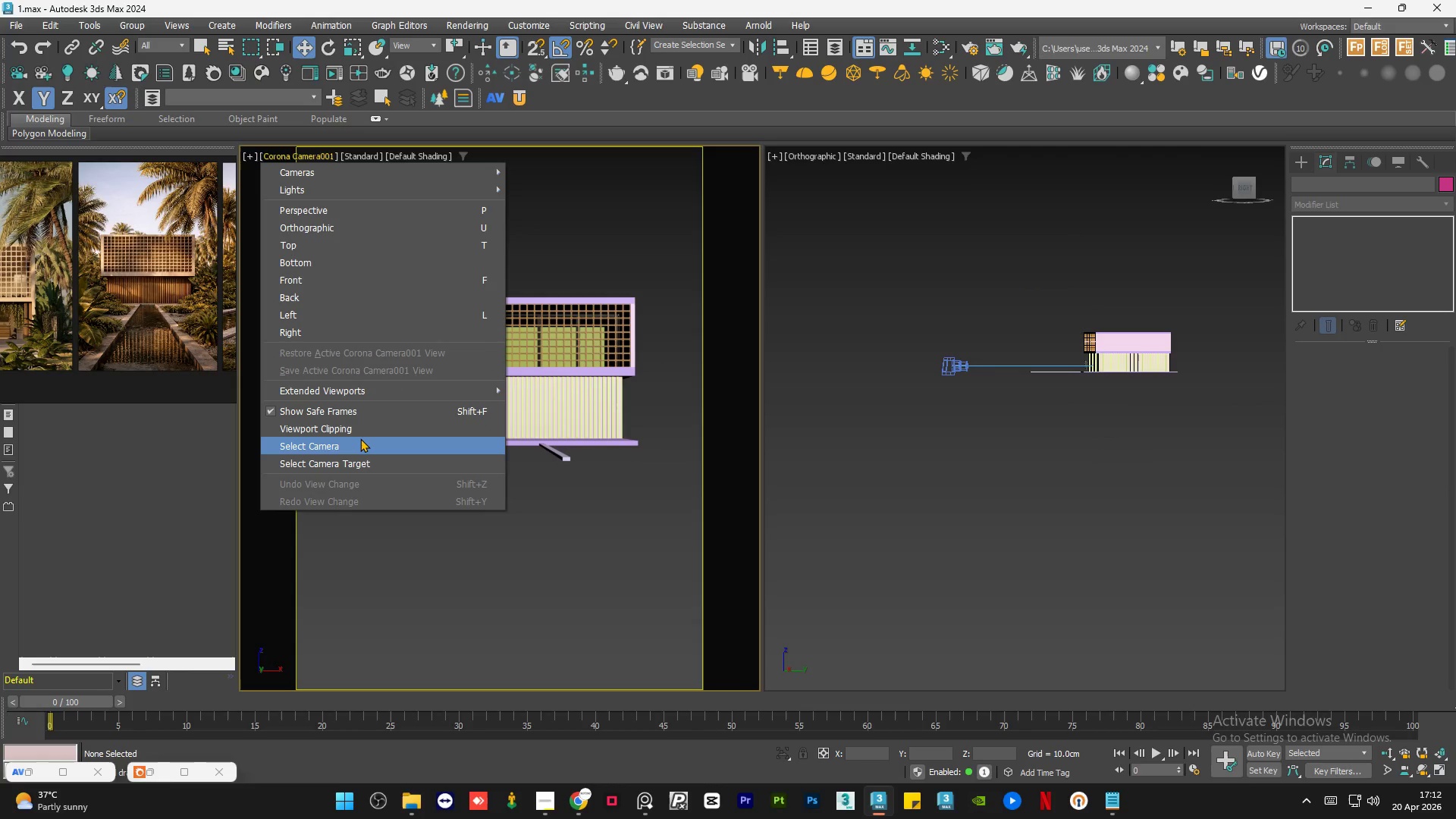 
double_click([351, 153])
 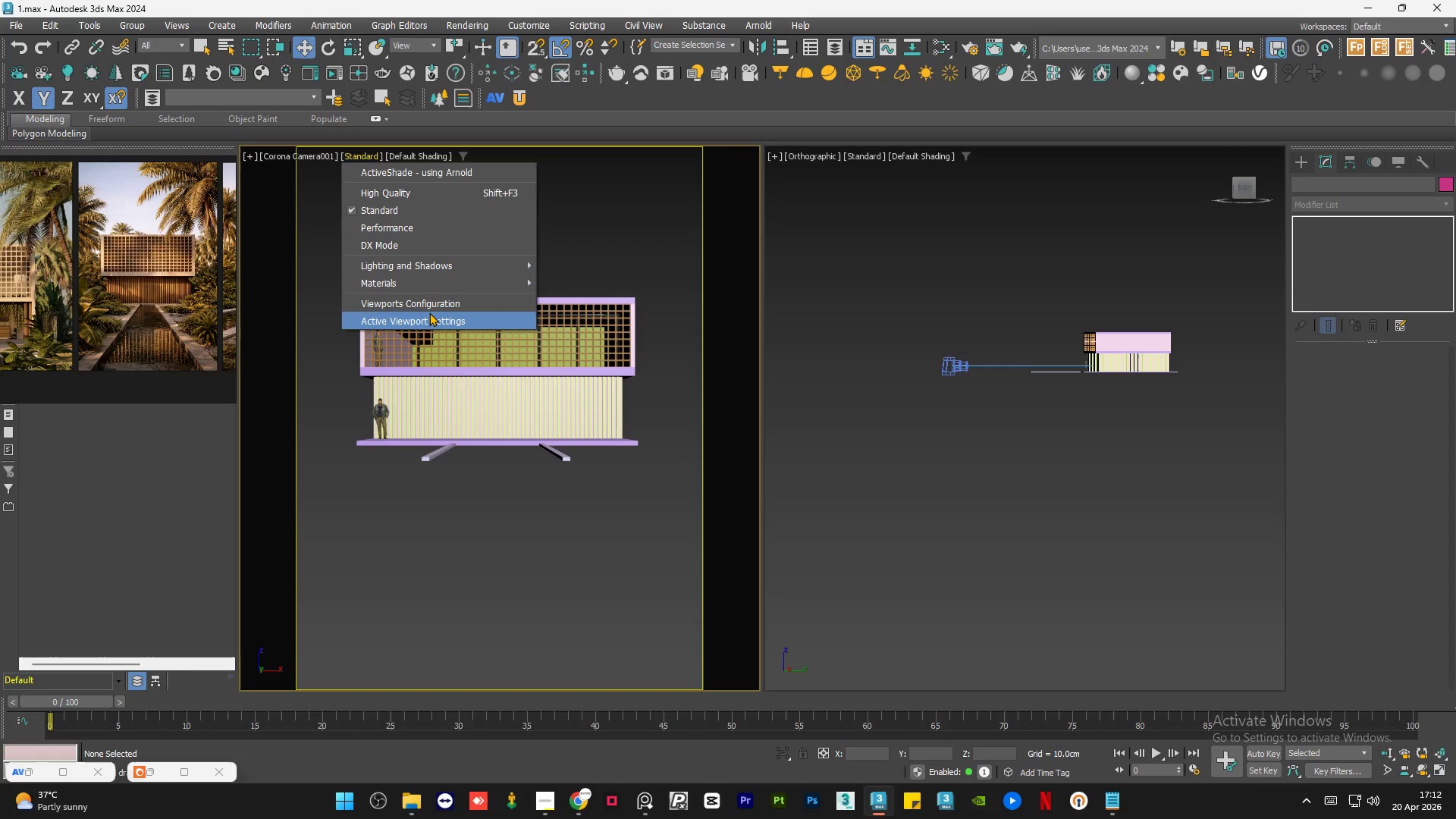 
left_click([433, 306])
 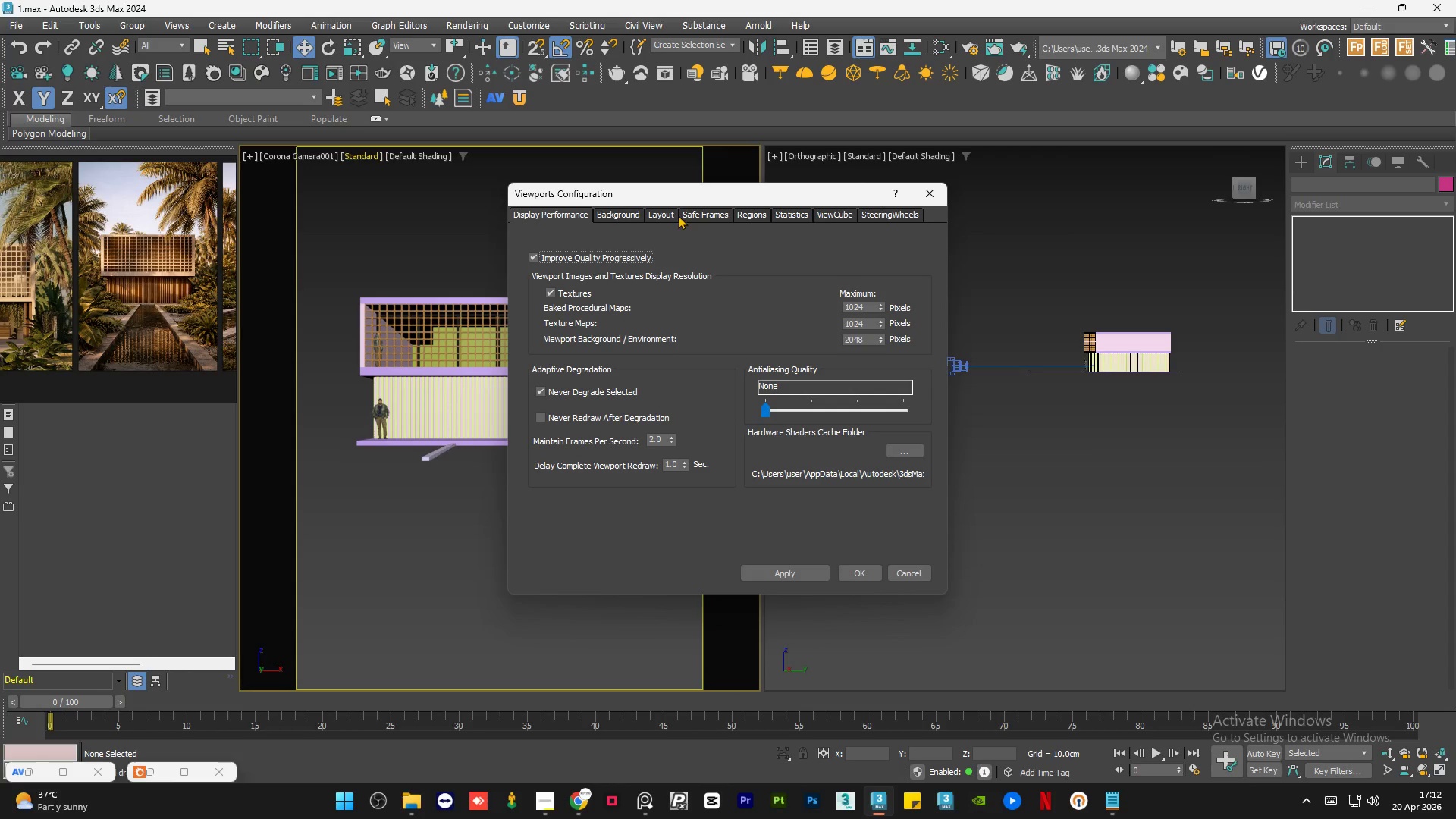 
left_click([698, 215])
 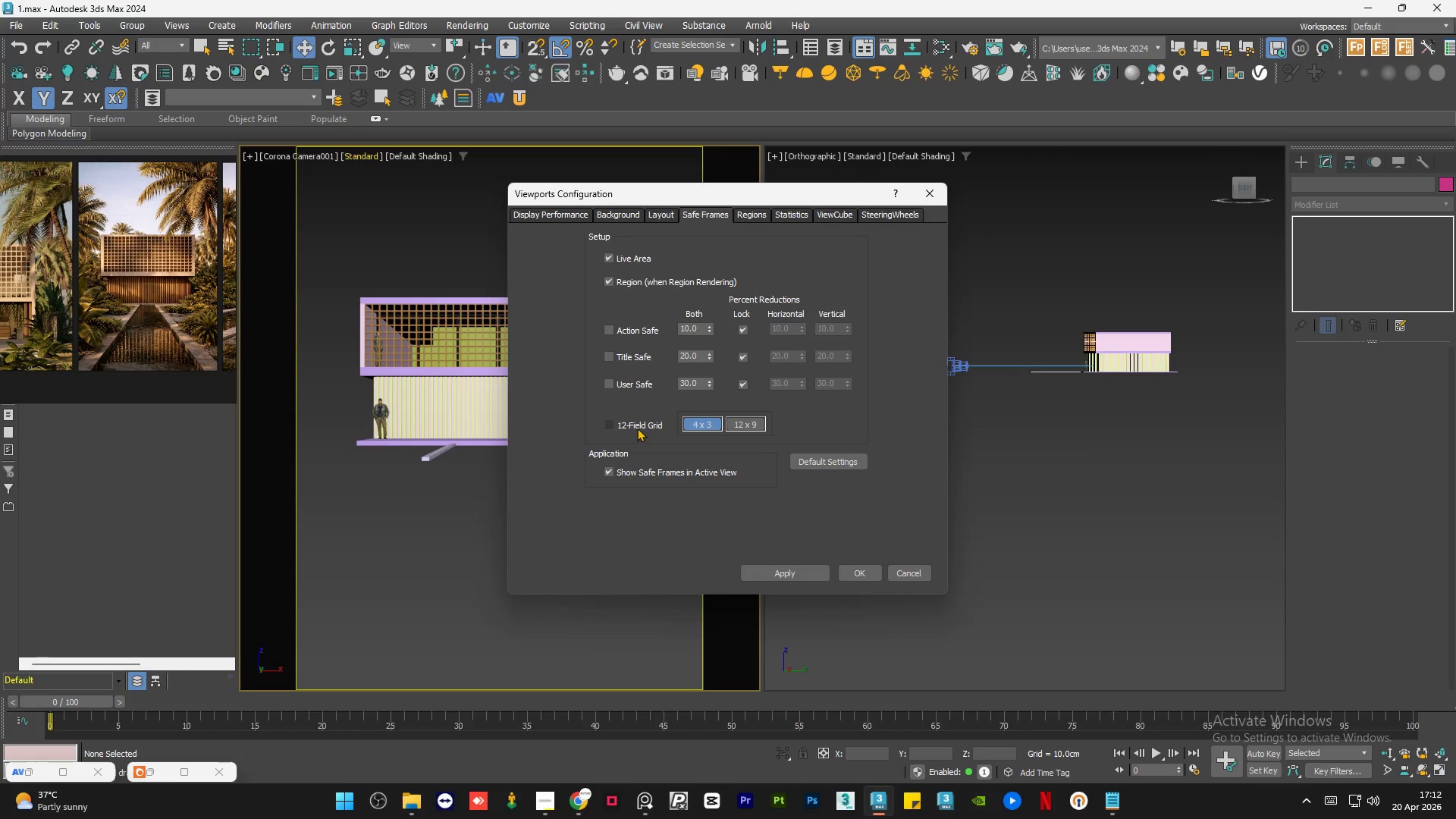 
left_click([628, 422])
 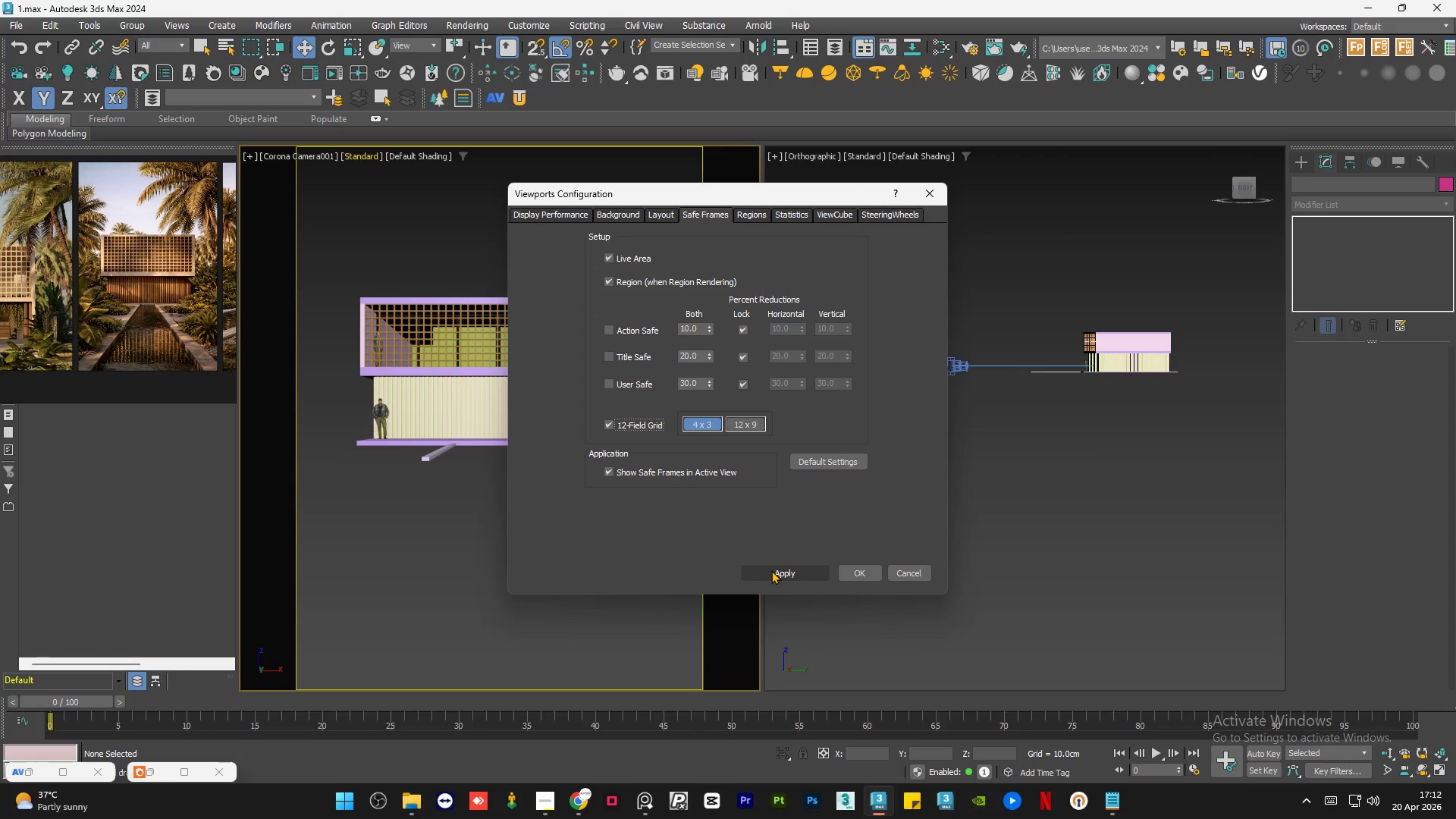 
left_click([771, 570])
 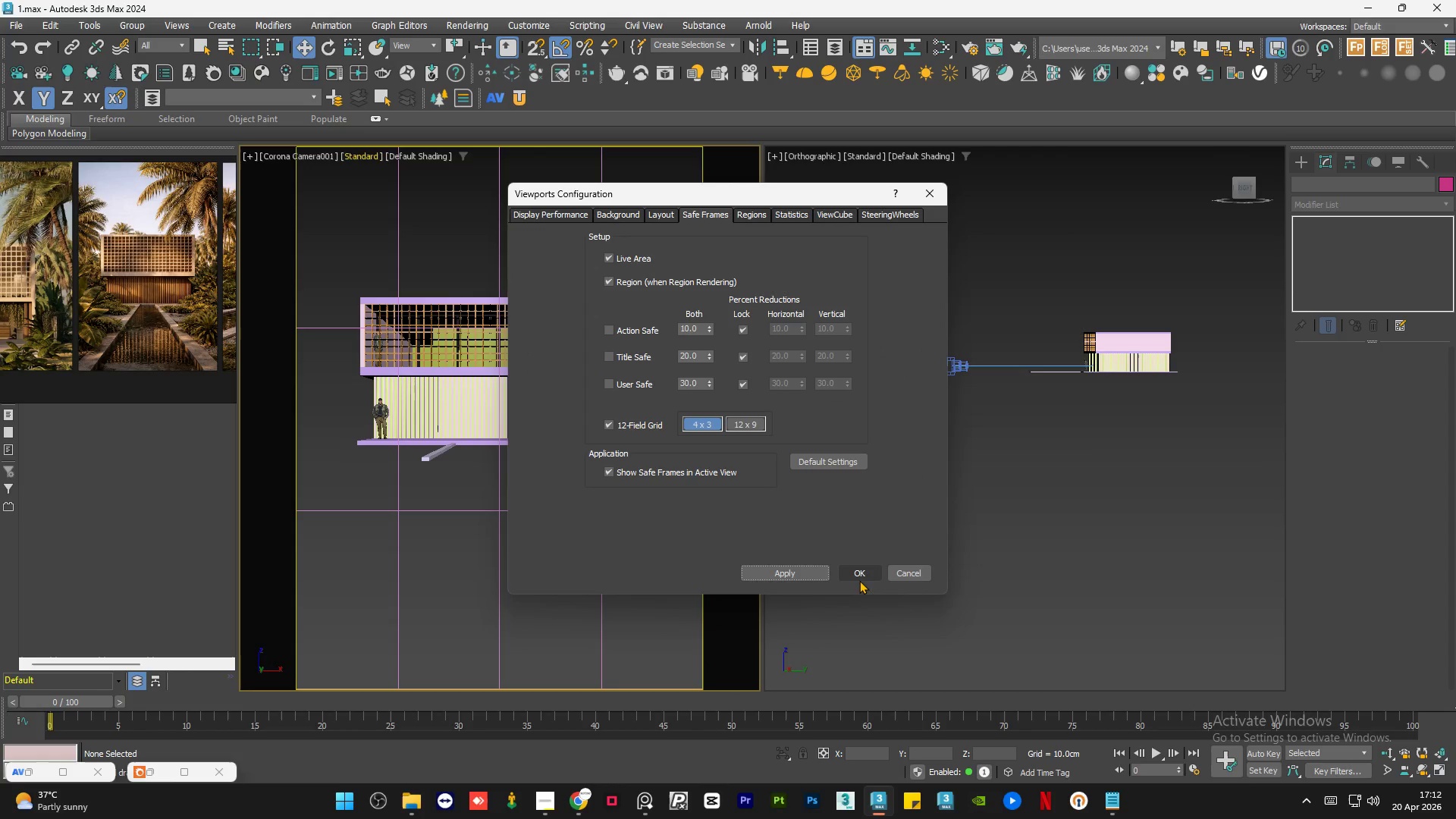 
left_click([861, 575])
 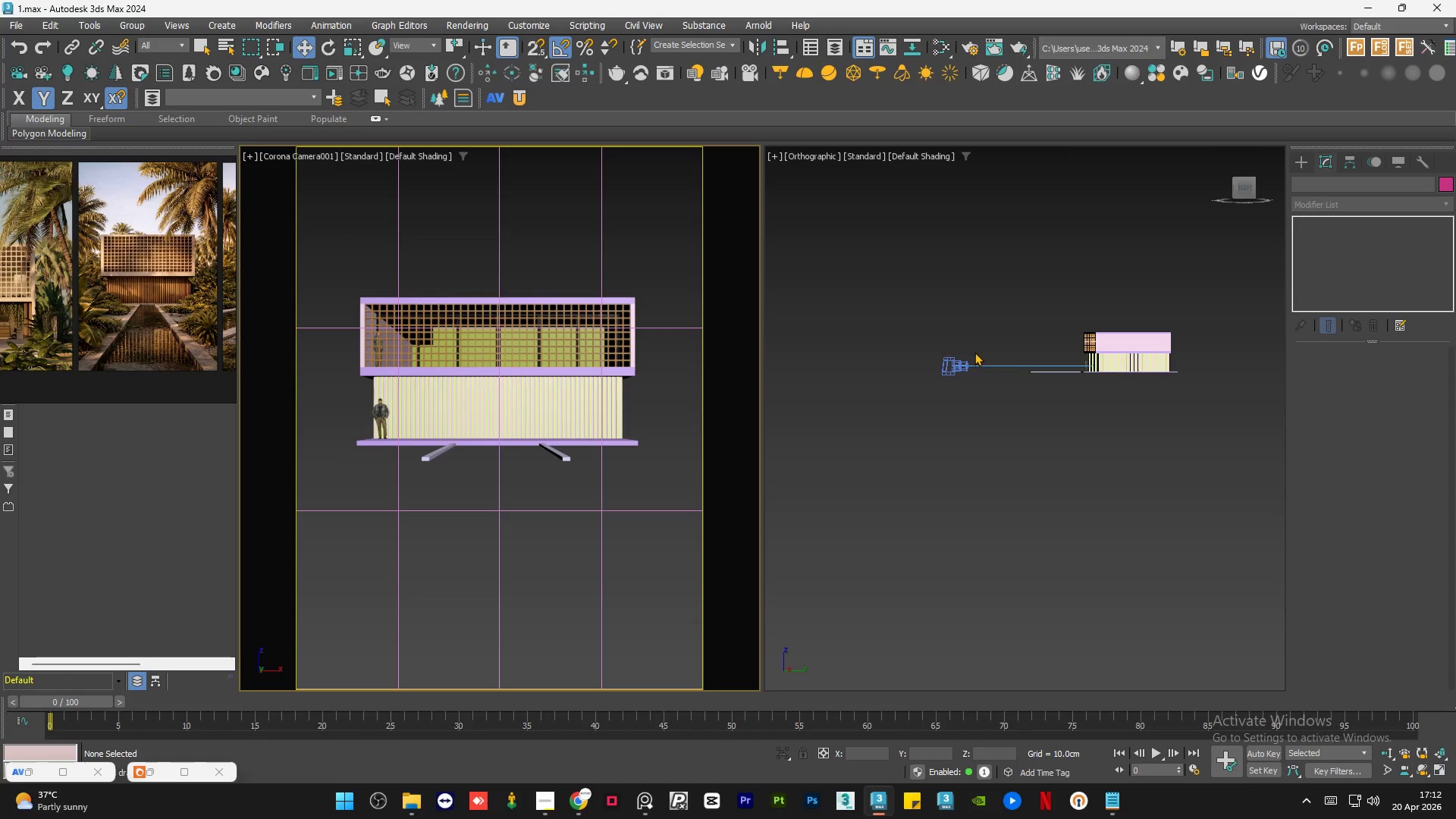 
scroll: coordinate [975, 340], scroll_direction: up, amount: 1.0
 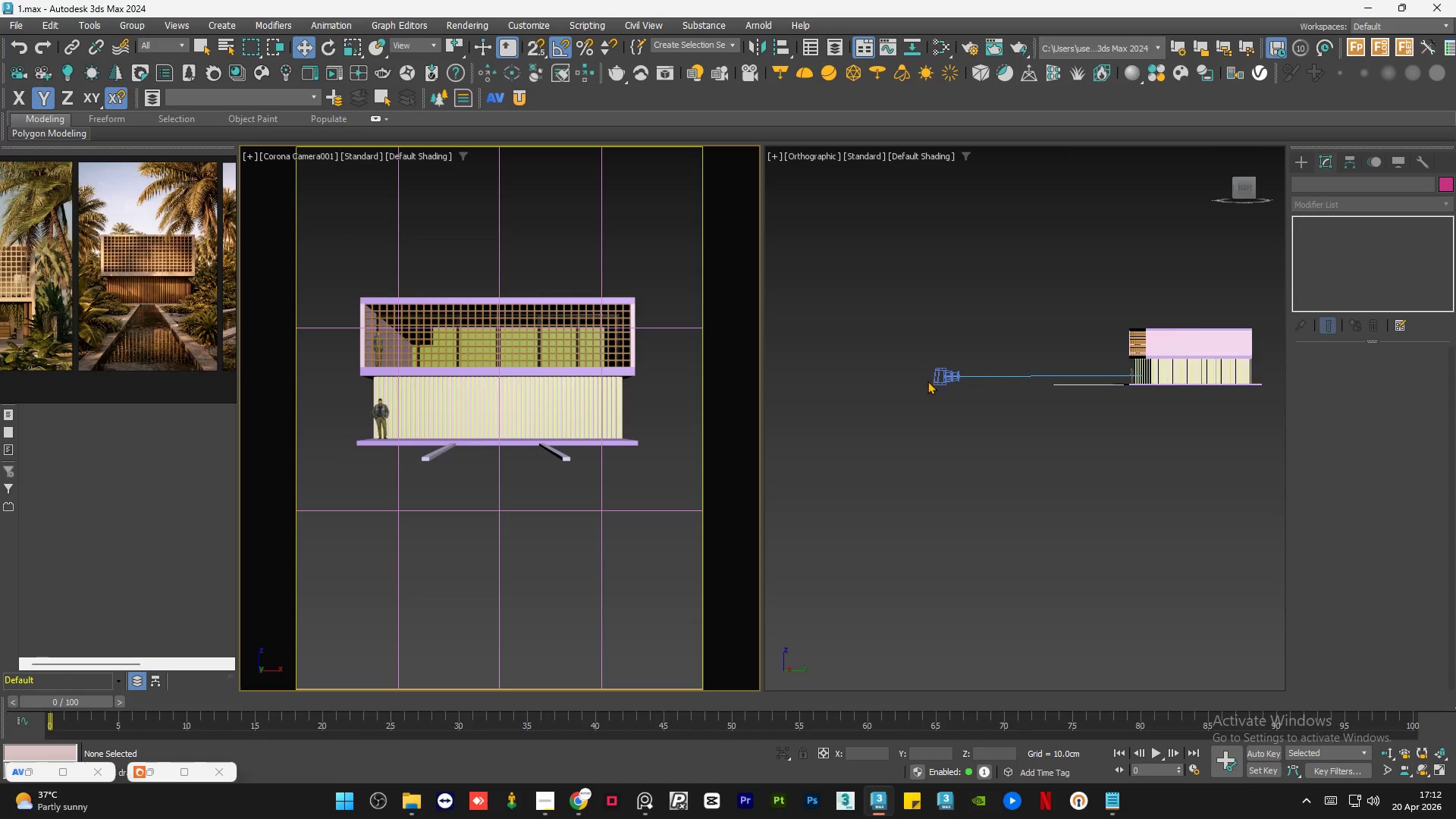 
left_click([947, 377])
 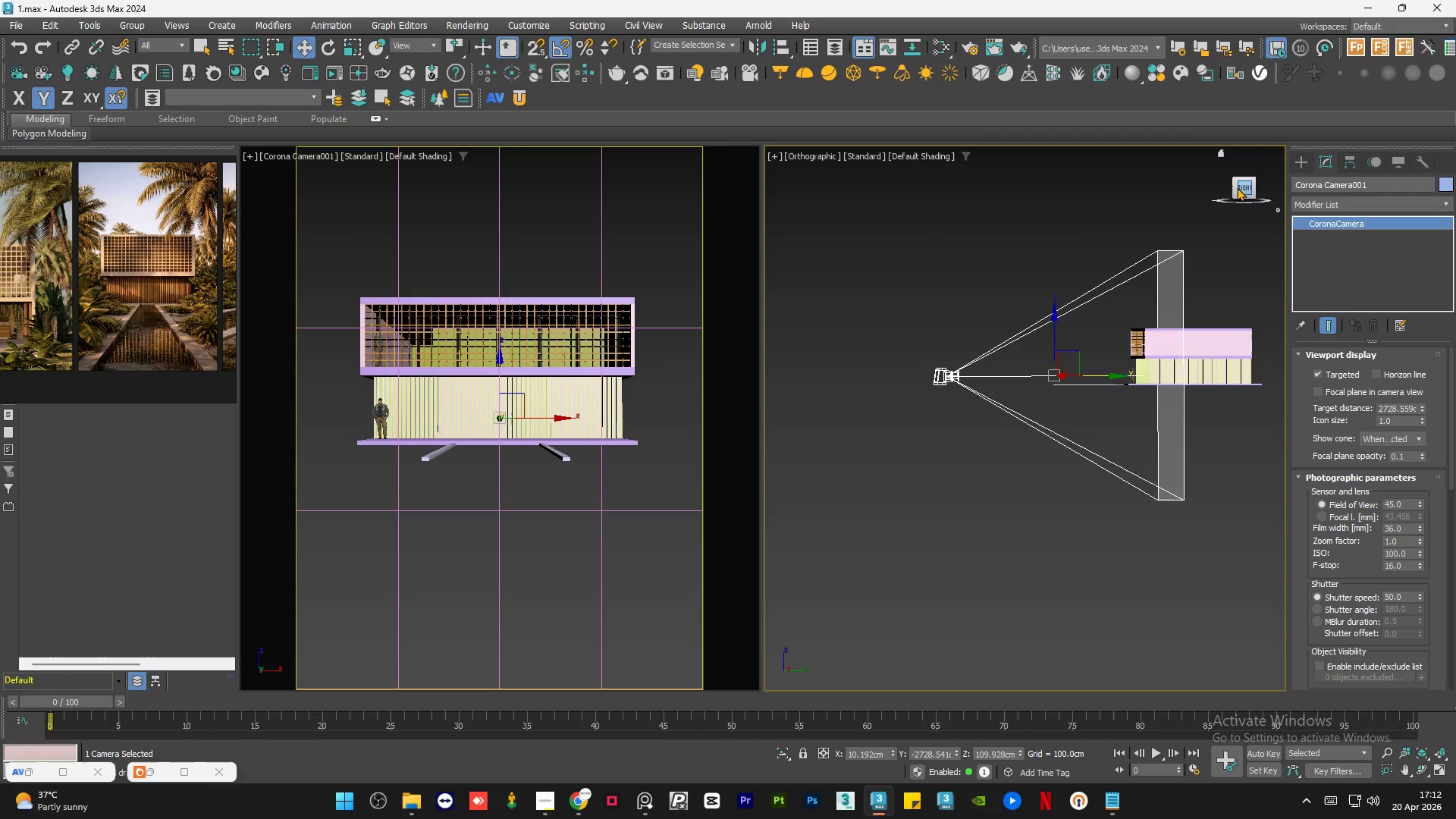 
left_click([1225, 188])
 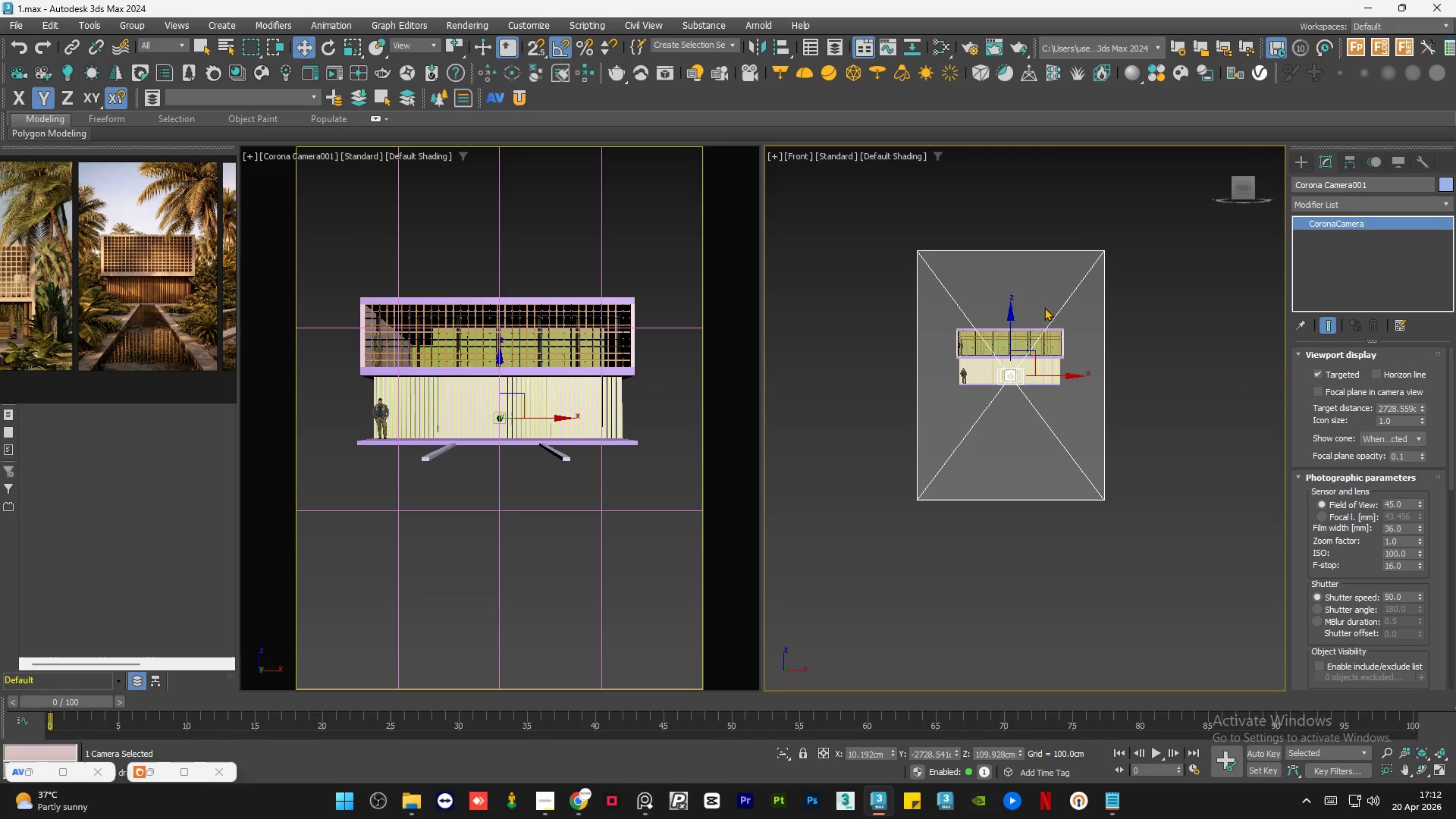 
scroll: coordinate [1010, 388], scroll_direction: up, amount: 7.0
 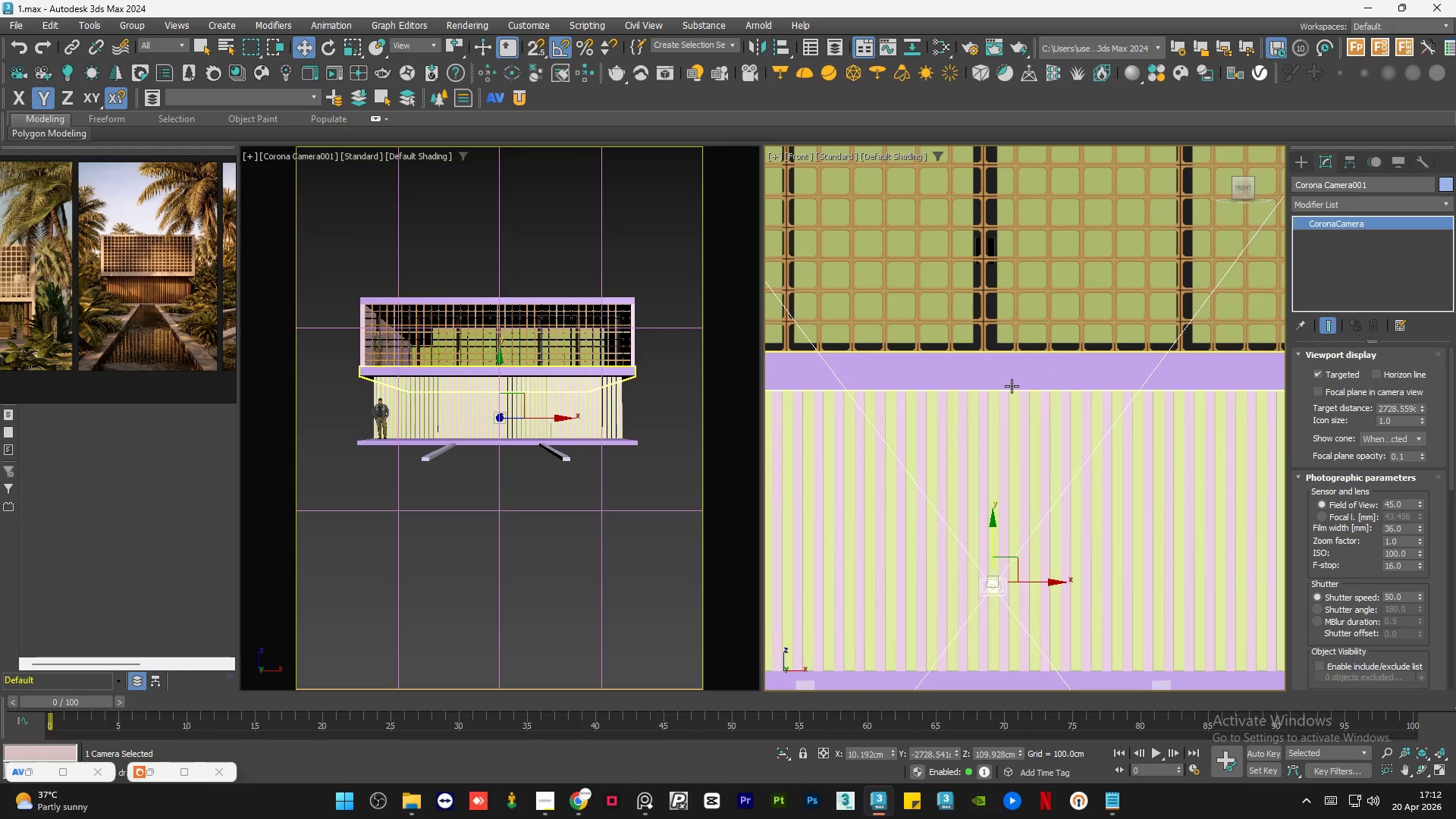 
scroll: coordinate [1012, 386], scroll_direction: down, amount: 5.0
 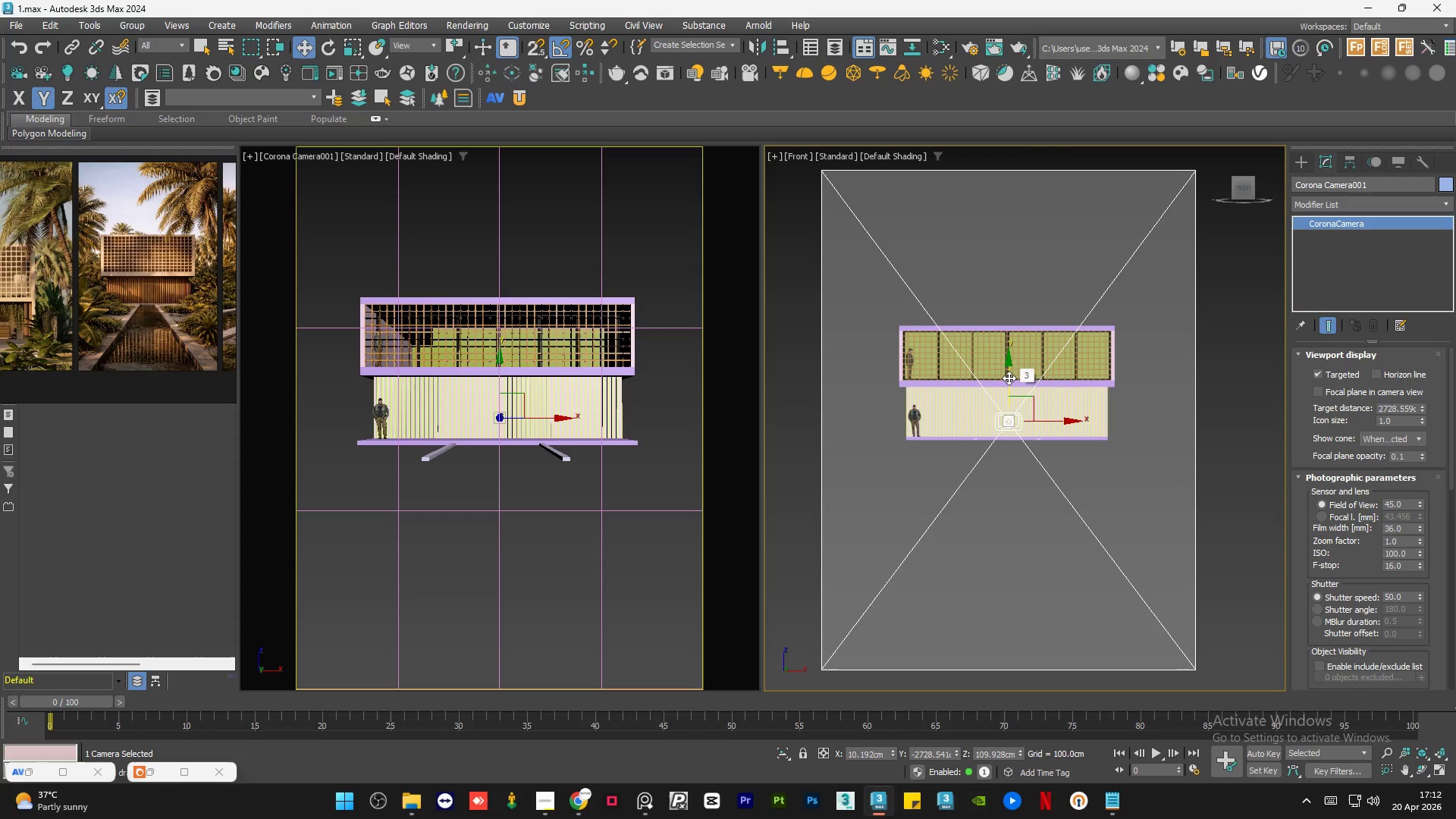 
wait(5.11)
 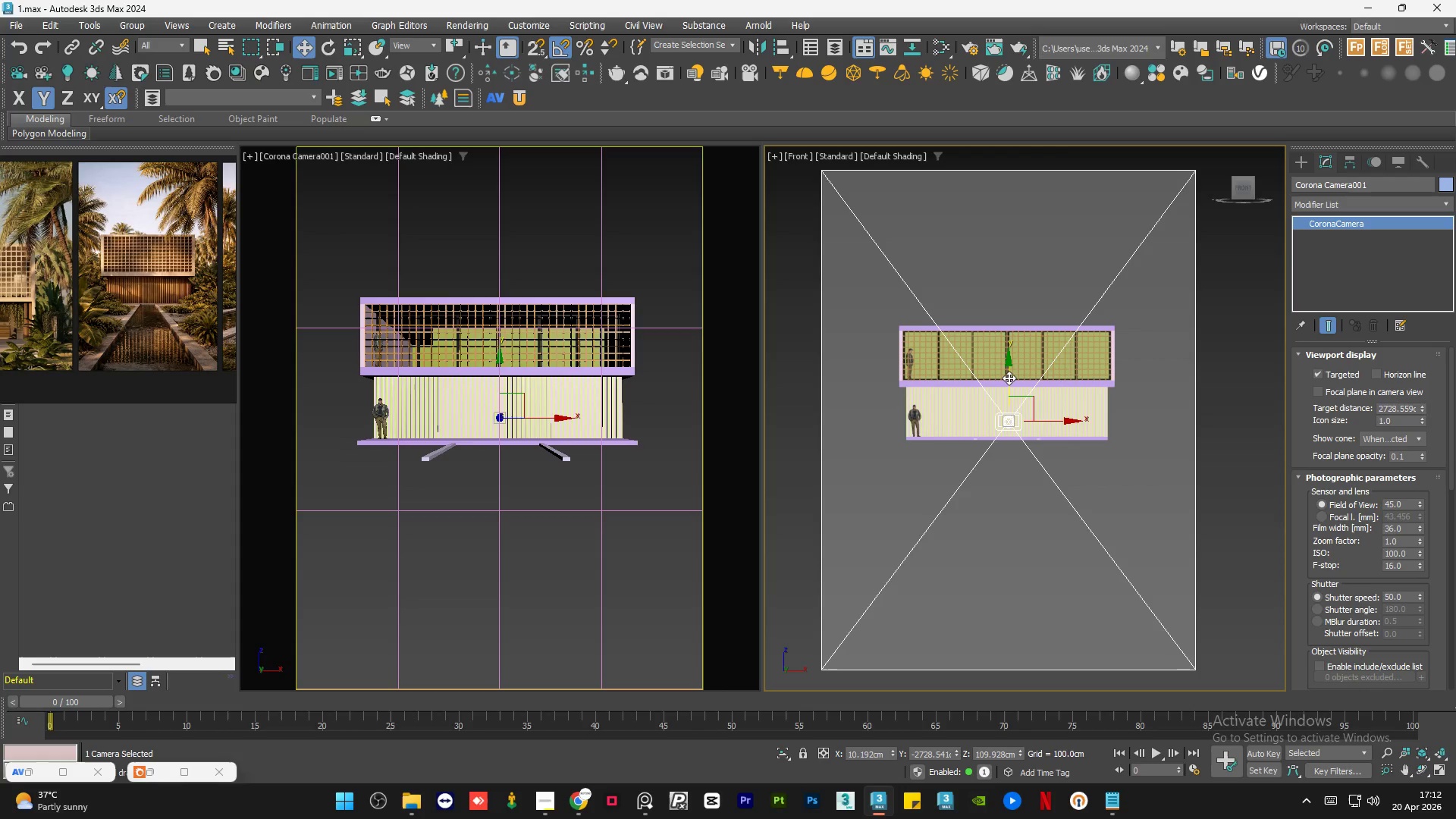 
left_click_drag(start_coordinate=[1006, 377], to_coordinate=[1011, 366])
 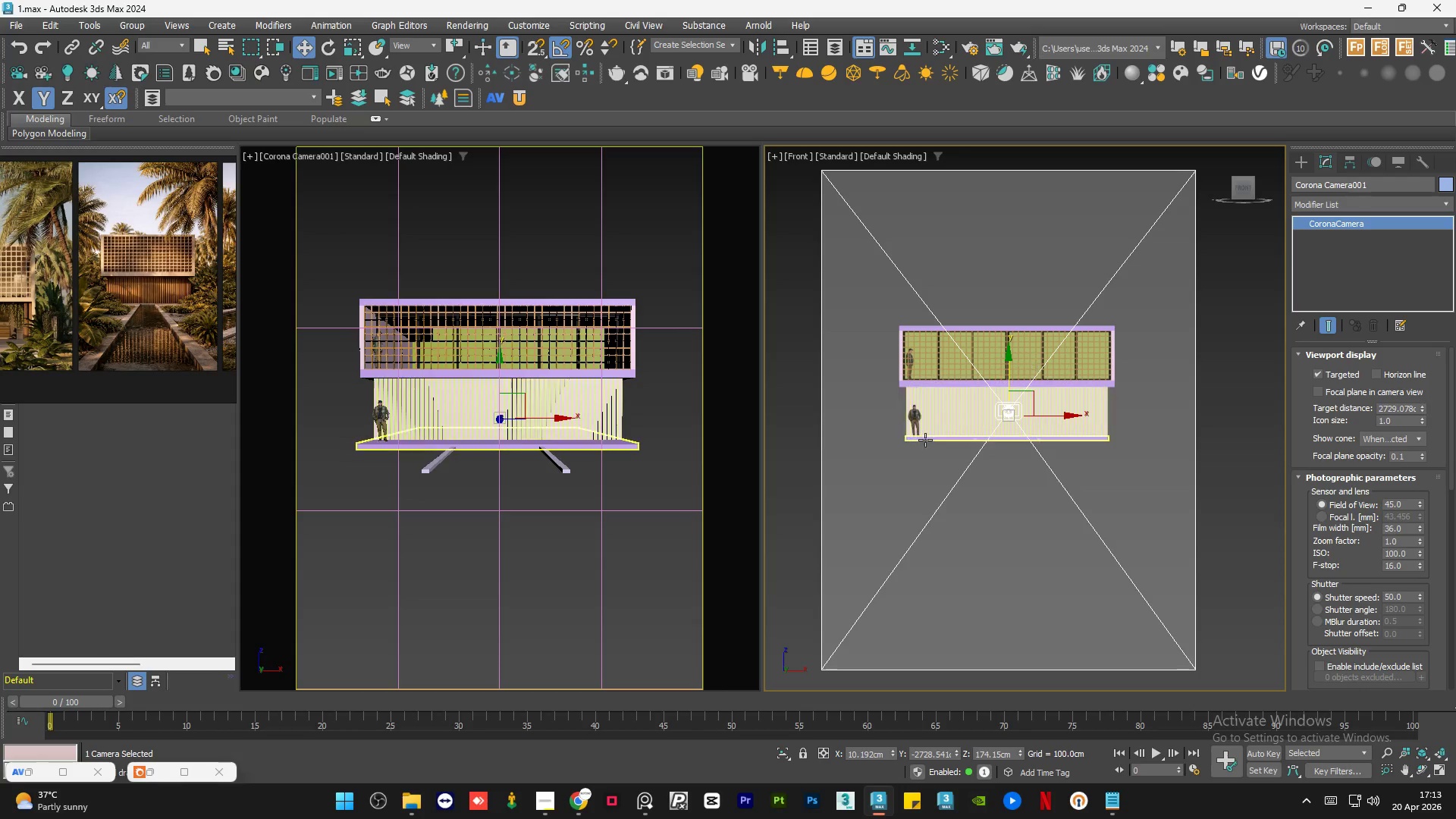 
hold_key(key=AltLeft, duration=0.66)
 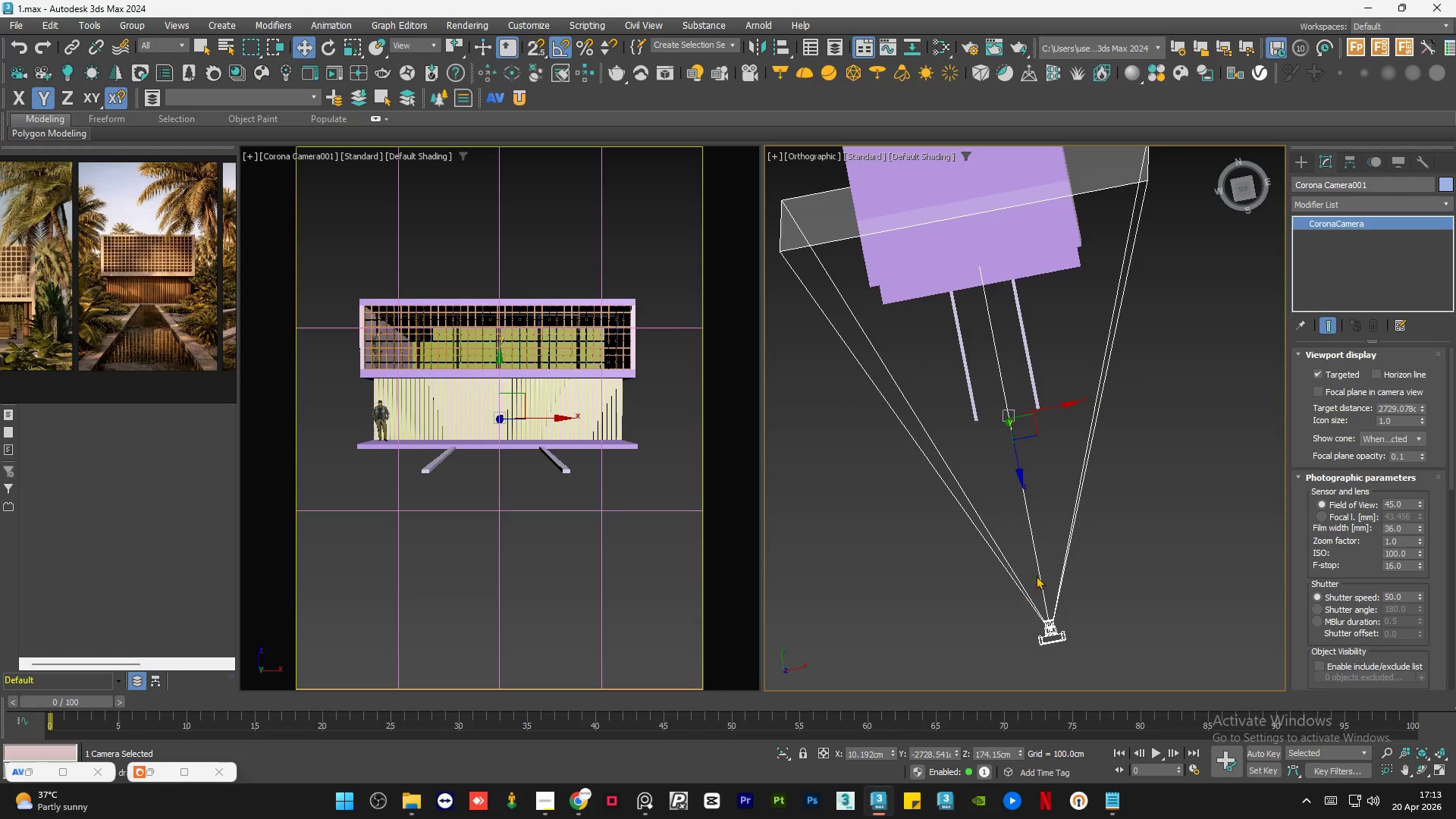 
hold_key(key=AltLeft, duration=0.48)
 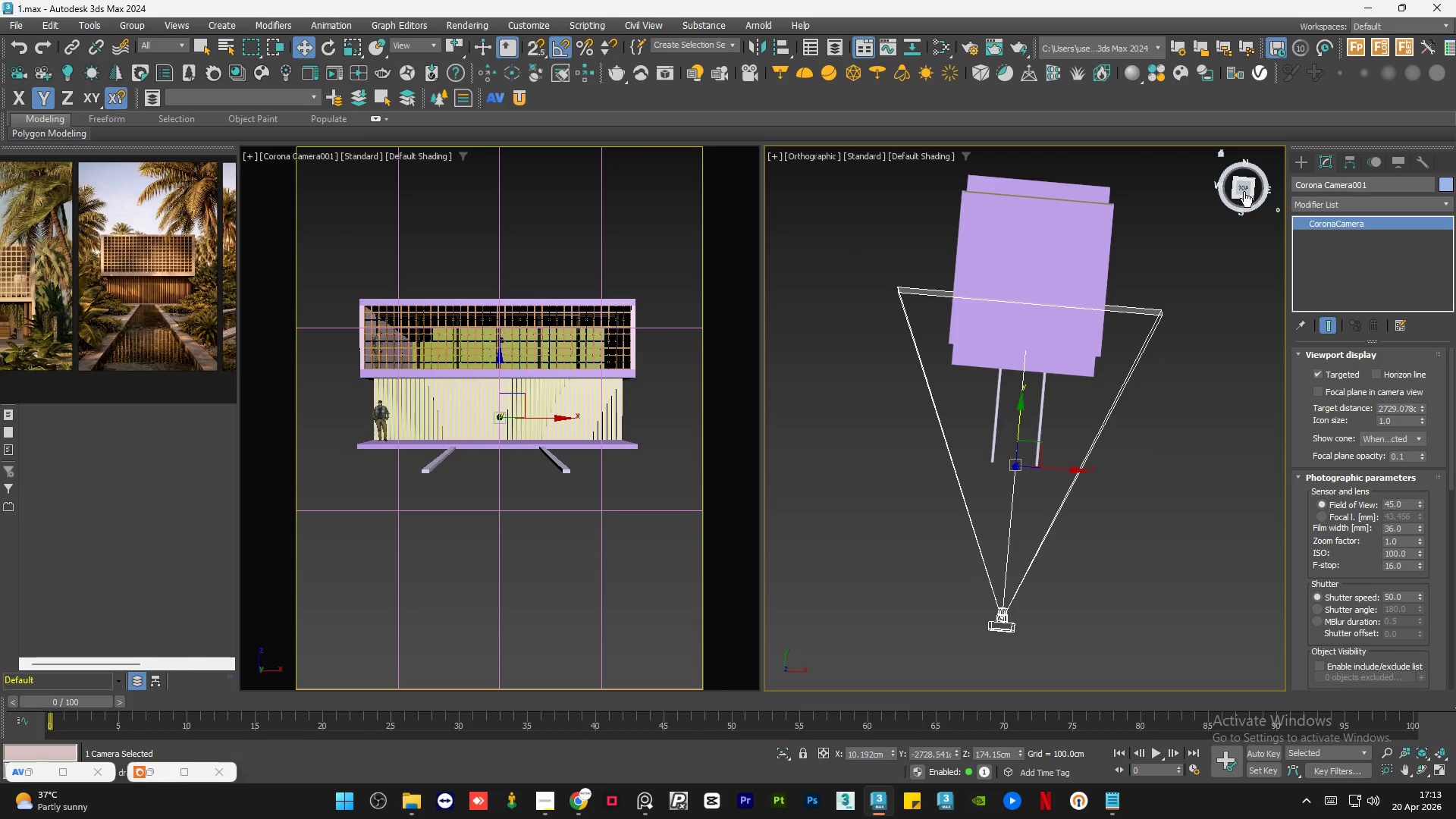 
scroll: coordinate [1025, 587], scroll_direction: down, amount: 1.0
 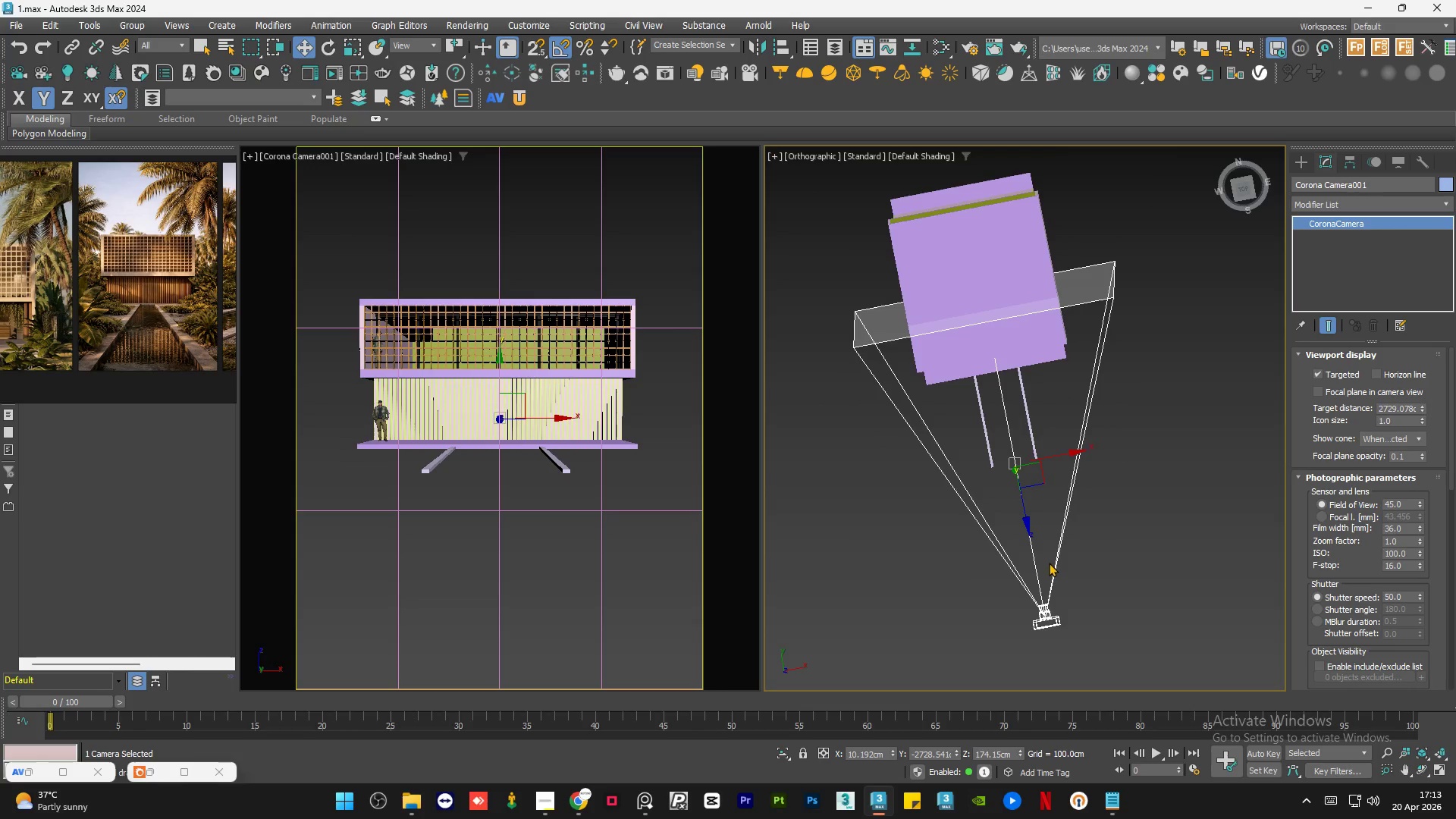 
left_click([1244, 187])
 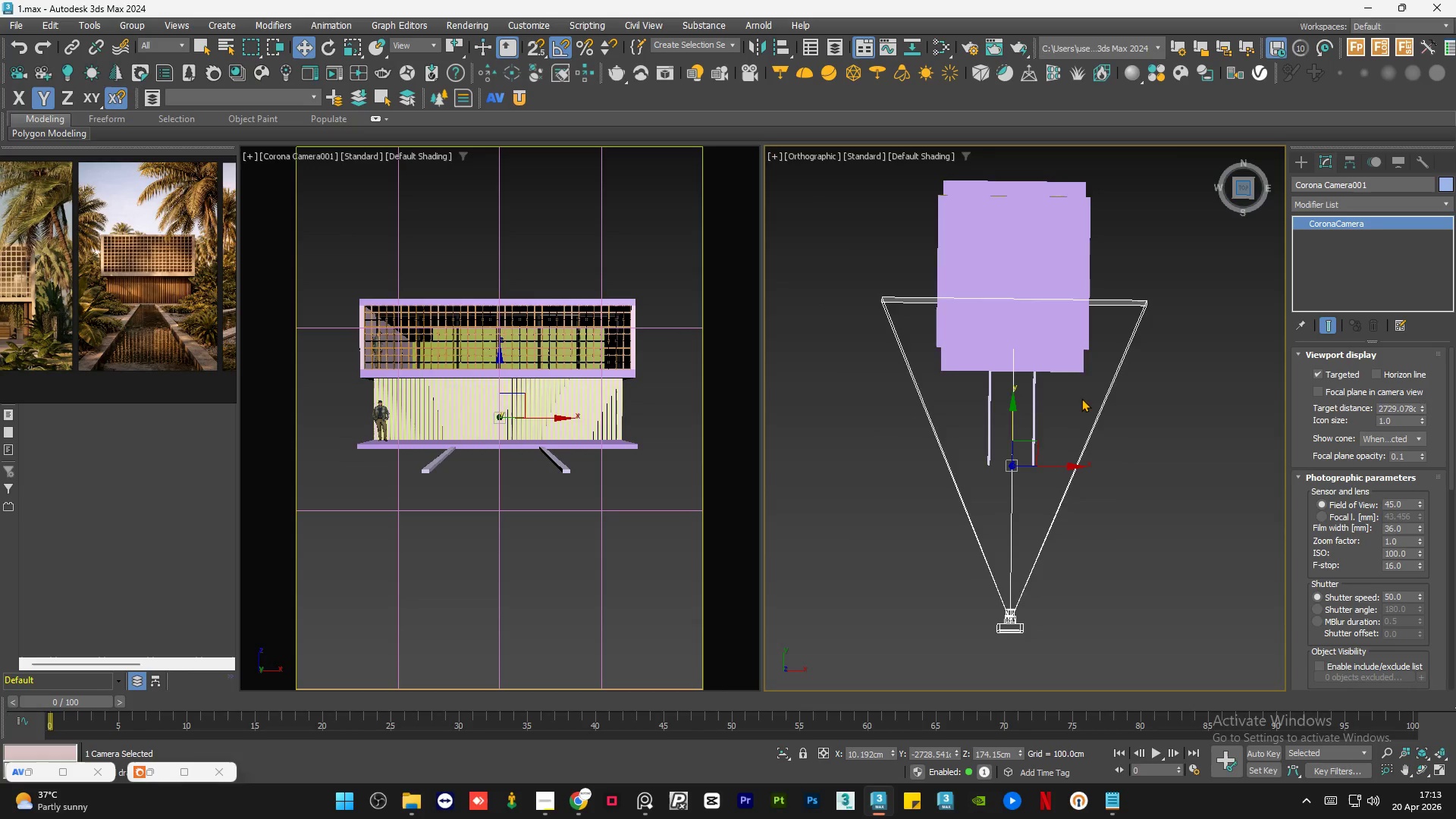 
left_click([1046, 419])
 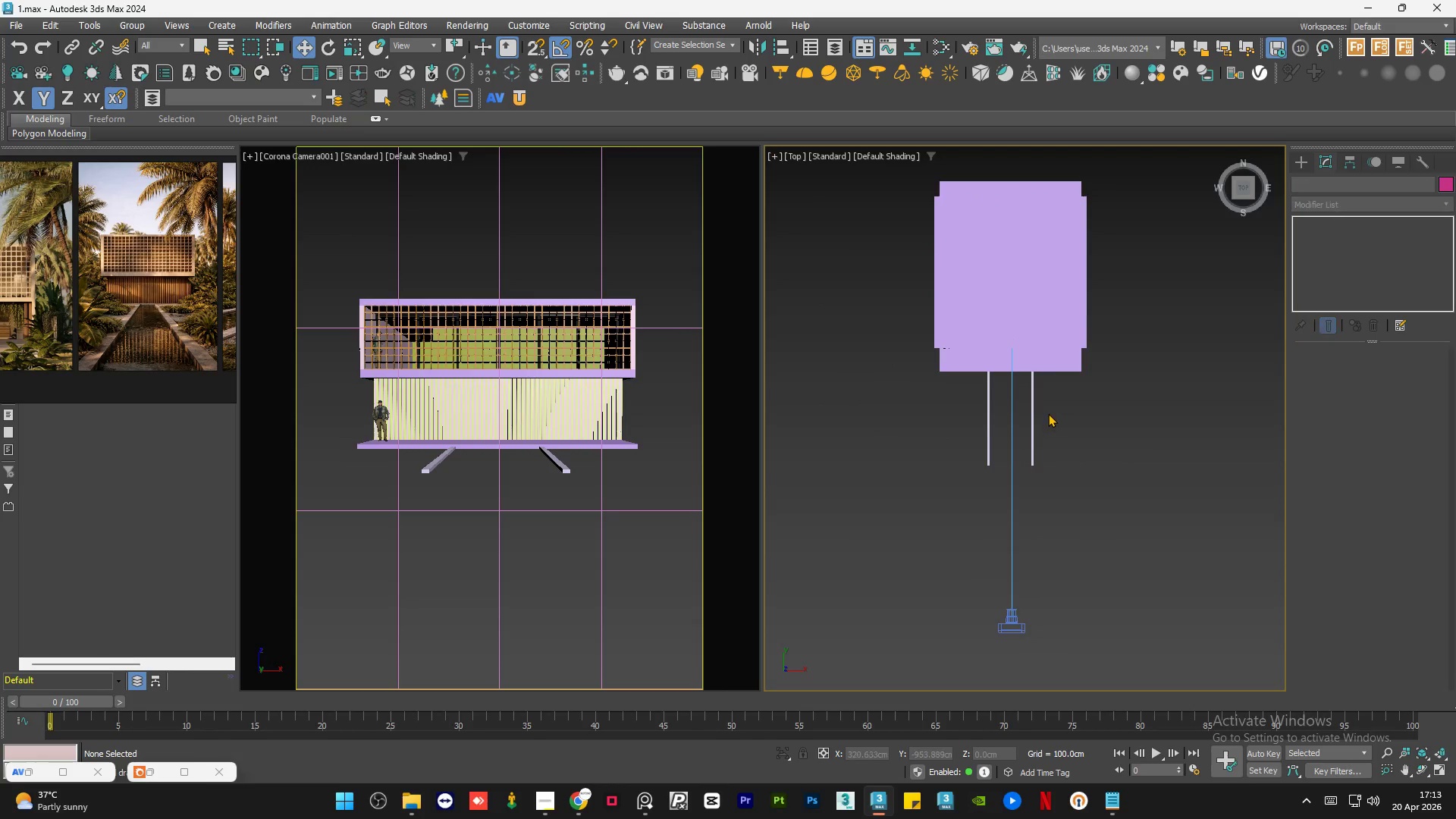 
left_click_drag(start_coordinate=[1048, 413], to_coordinate=[1021, 421])
 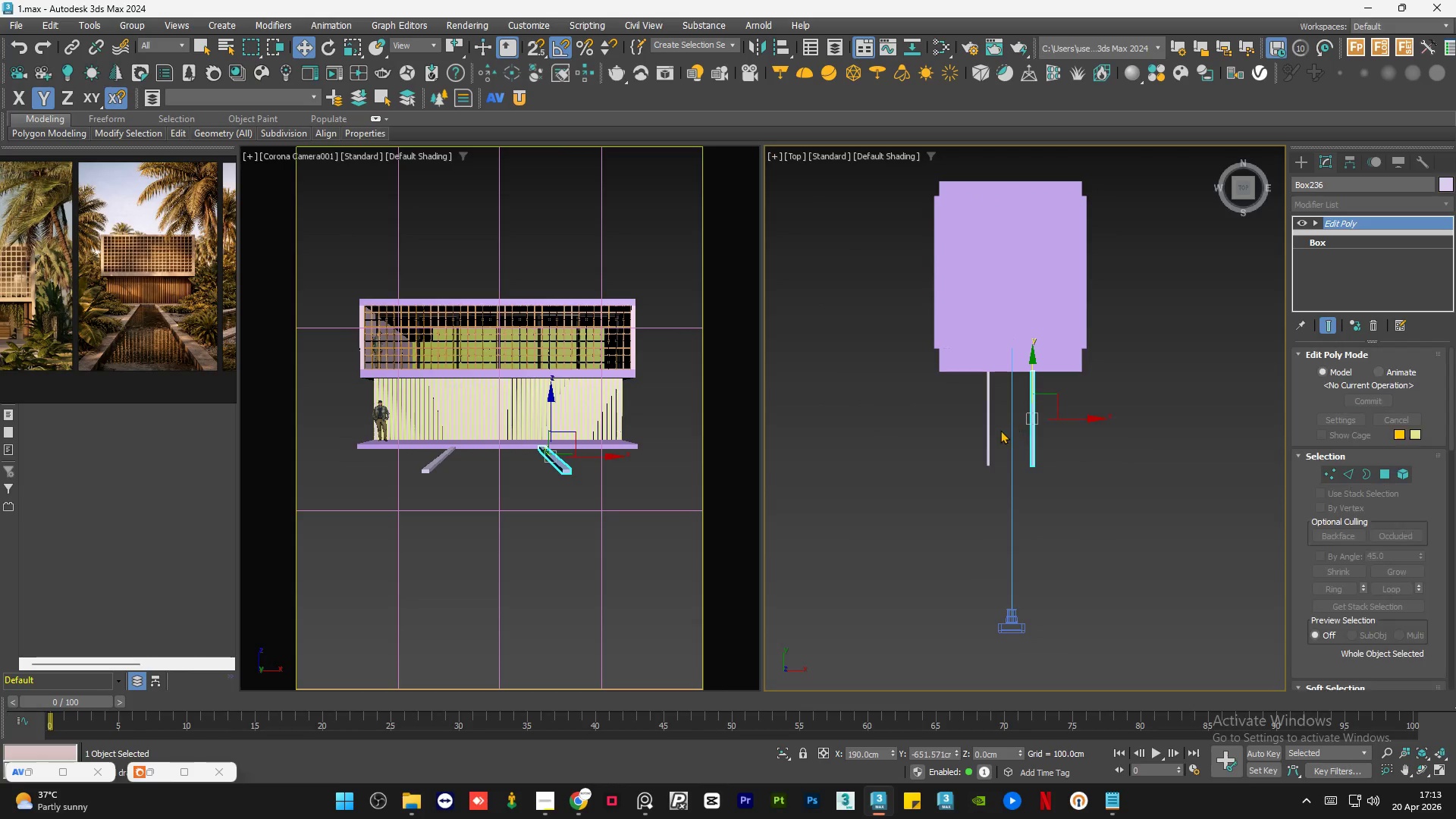 
hold_key(key=ControlLeft, duration=0.92)
left_click_drag(start_coordinate=[998, 431], to_coordinate=[983, 431])
 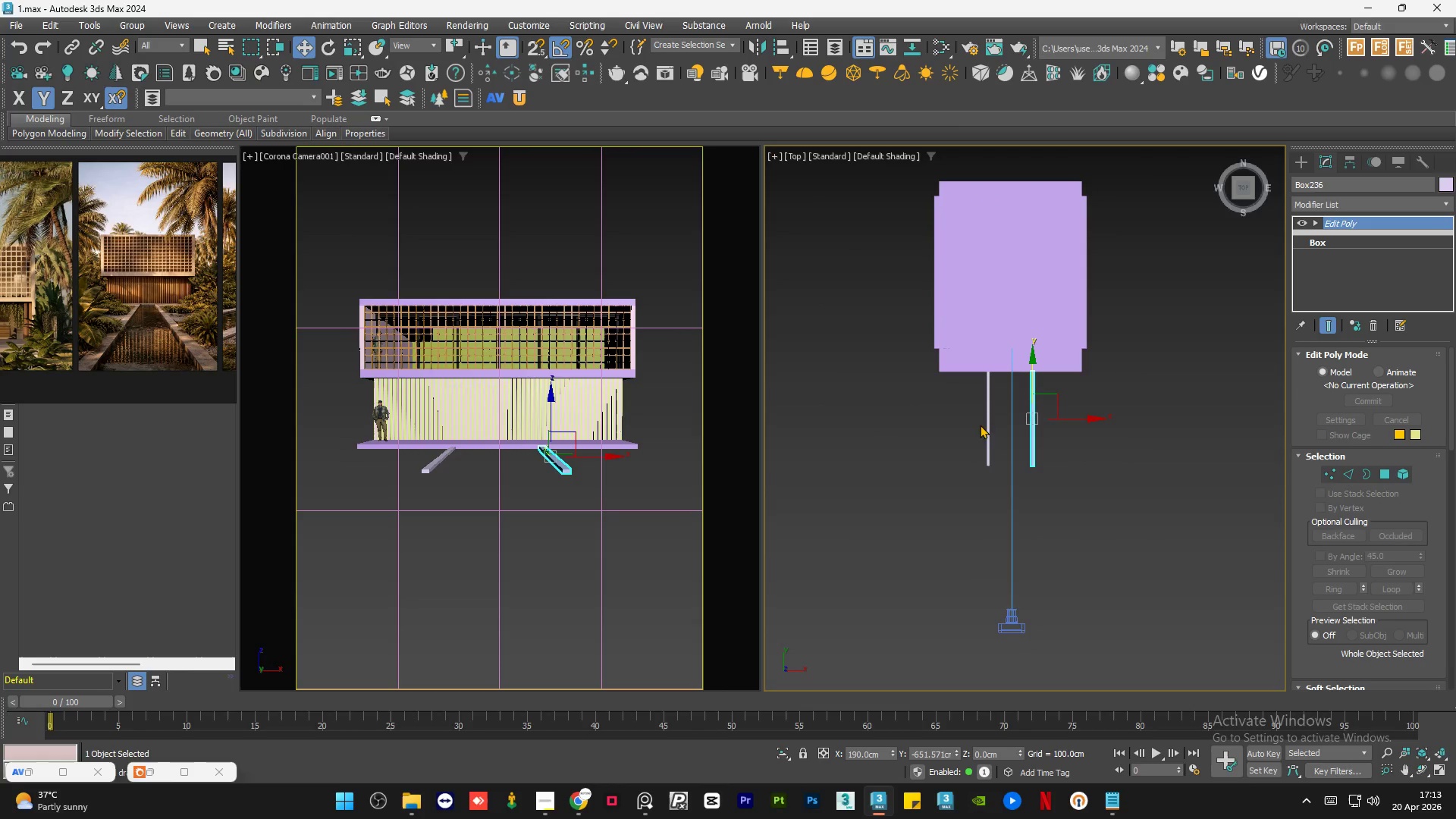 
hold_key(key=ControlLeft, duration=0.7)
left_click_drag(start_coordinate=[991, 428], to_coordinate=[974, 428])
 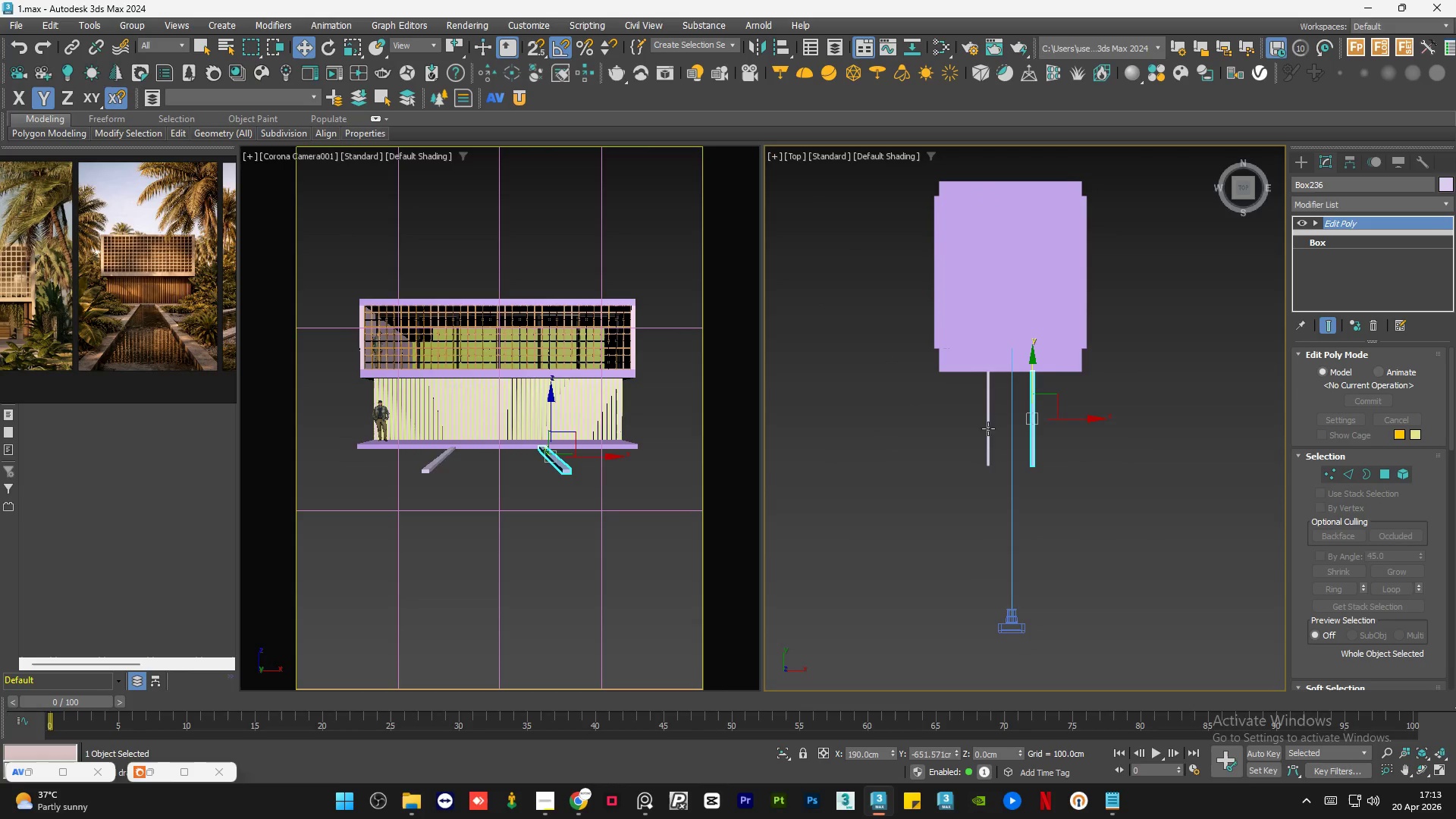 
hold_key(key=ControlLeft, duration=0.64)
left_click([987, 432])
 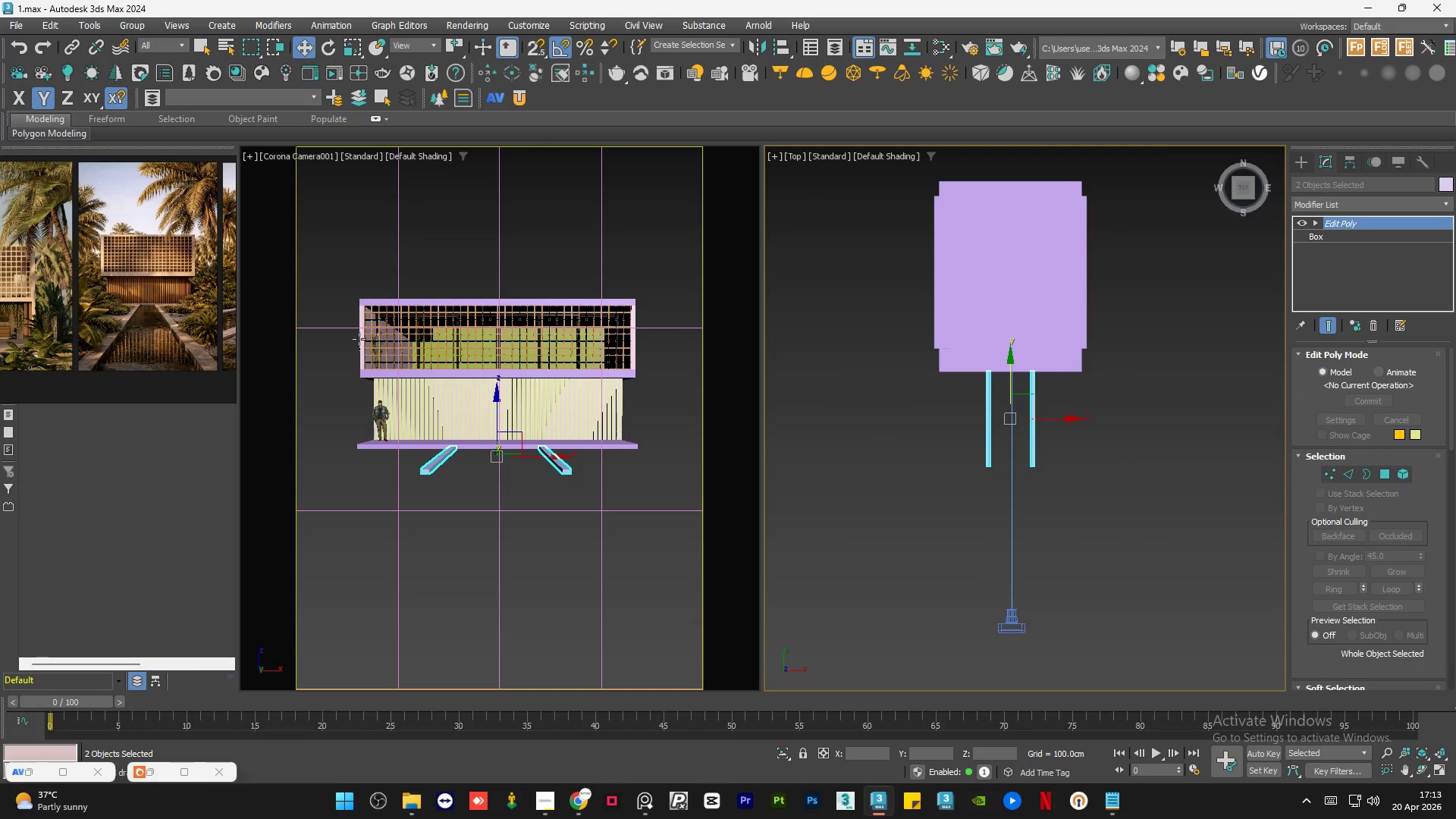 
scroll: coordinate [174, 268], scroll_direction: none, amount: 0.0
 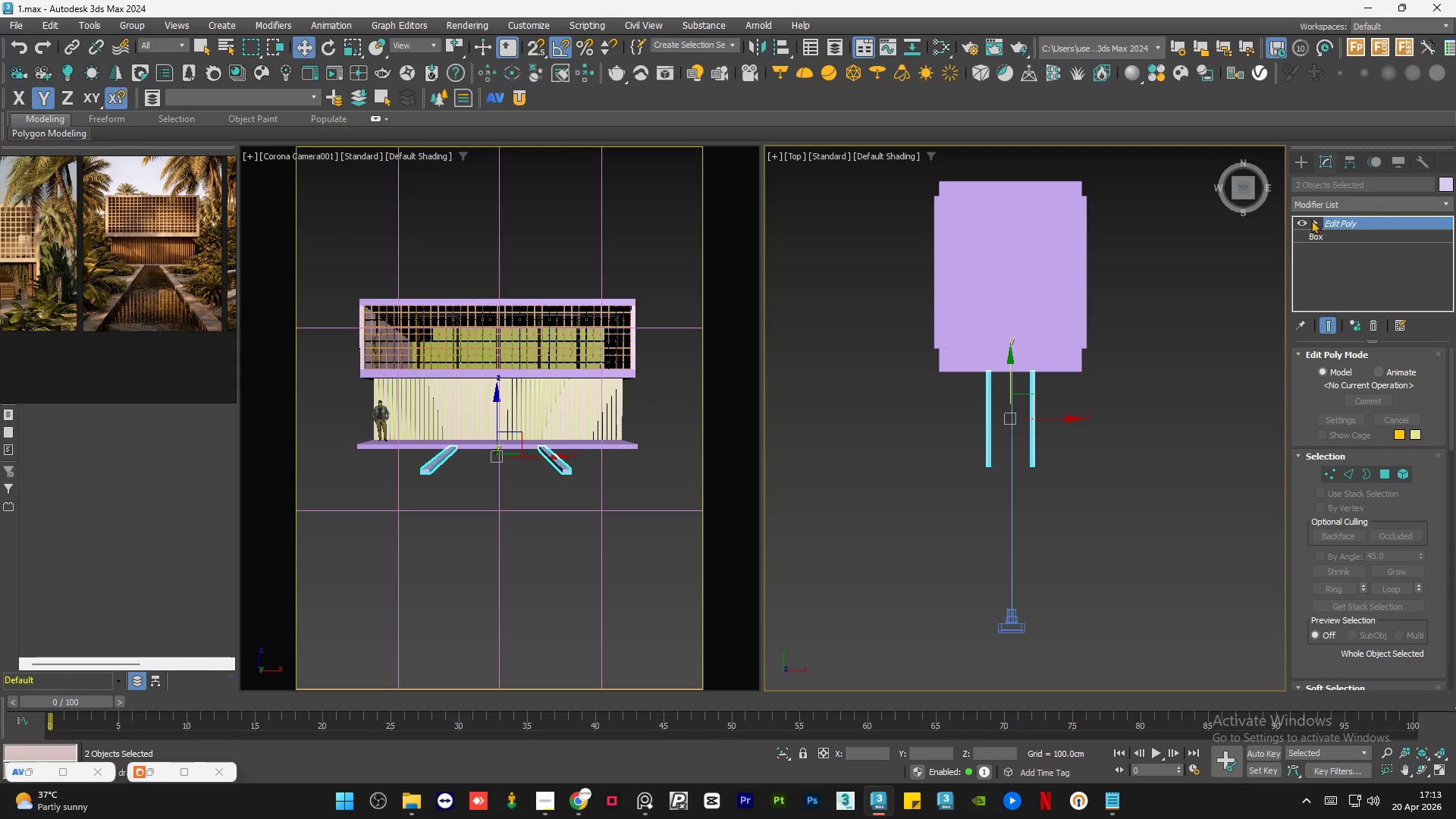 
double_click([1350, 240])
 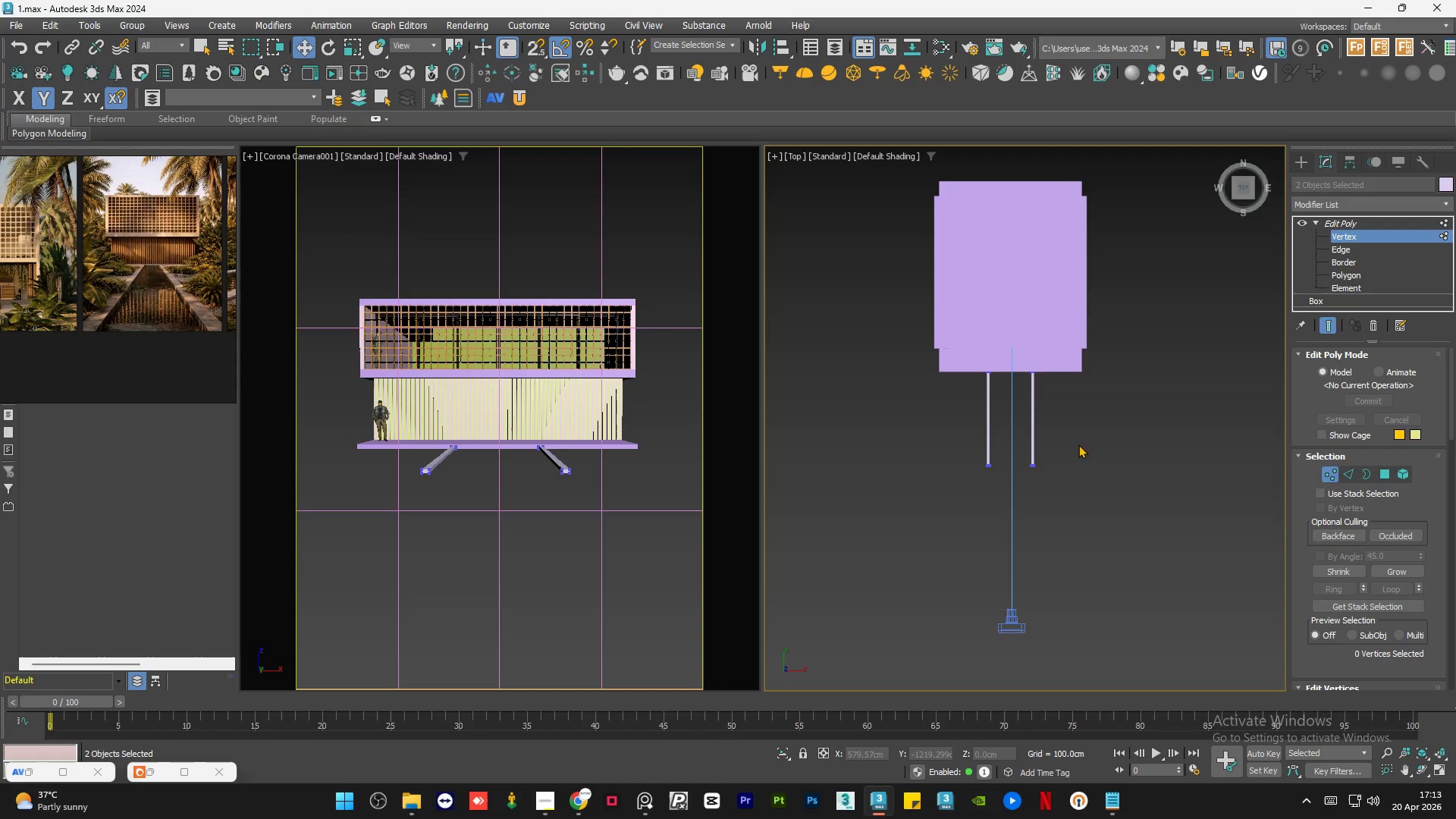 
left_click_drag(start_coordinate=[1078, 445], to_coordinate=[943, 496])
 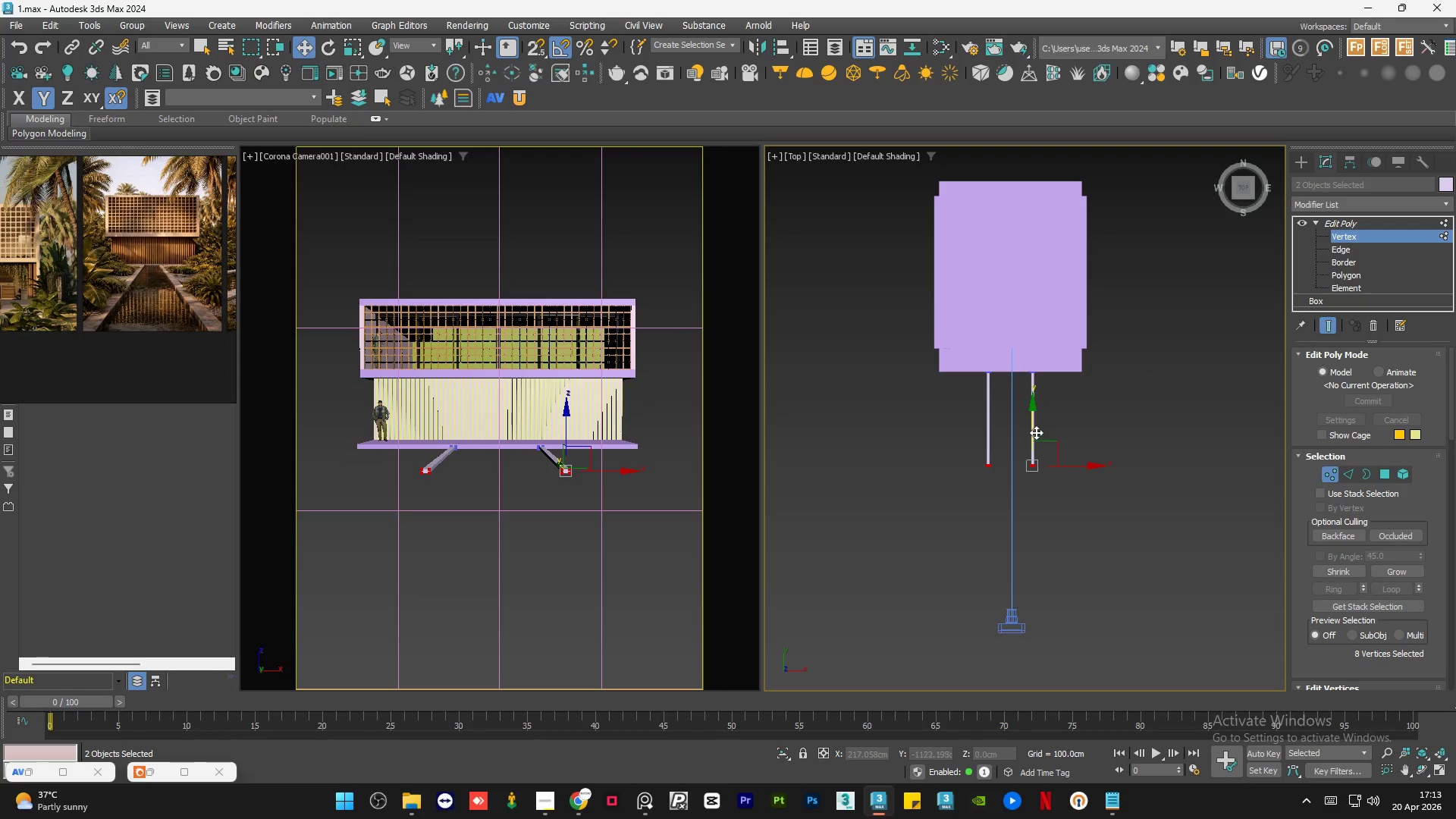 
left_click_drag(start_coordinate=[1036, 431], to_coordinate=[1076, 598])
 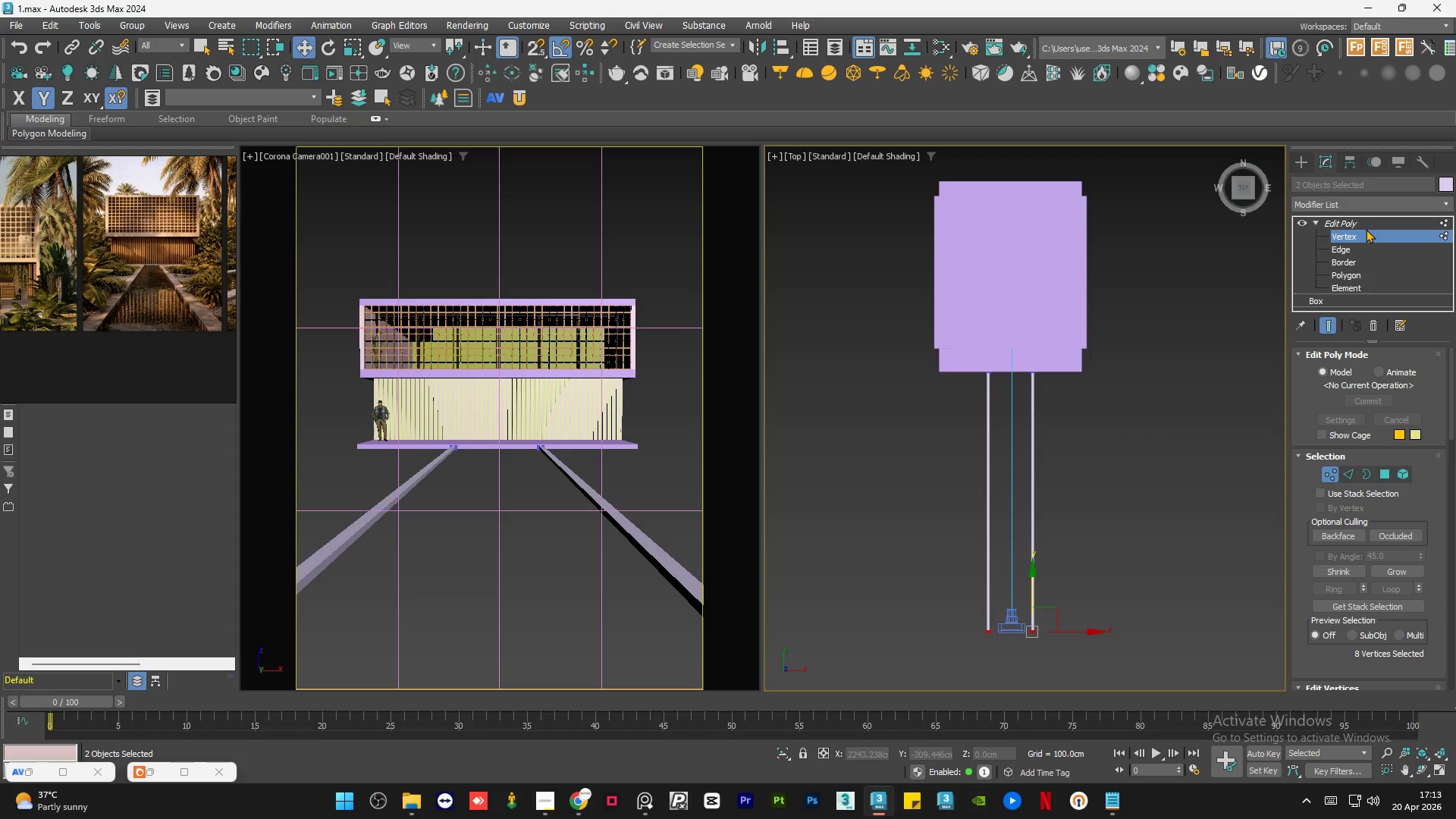 
left_click([1363, 224])
 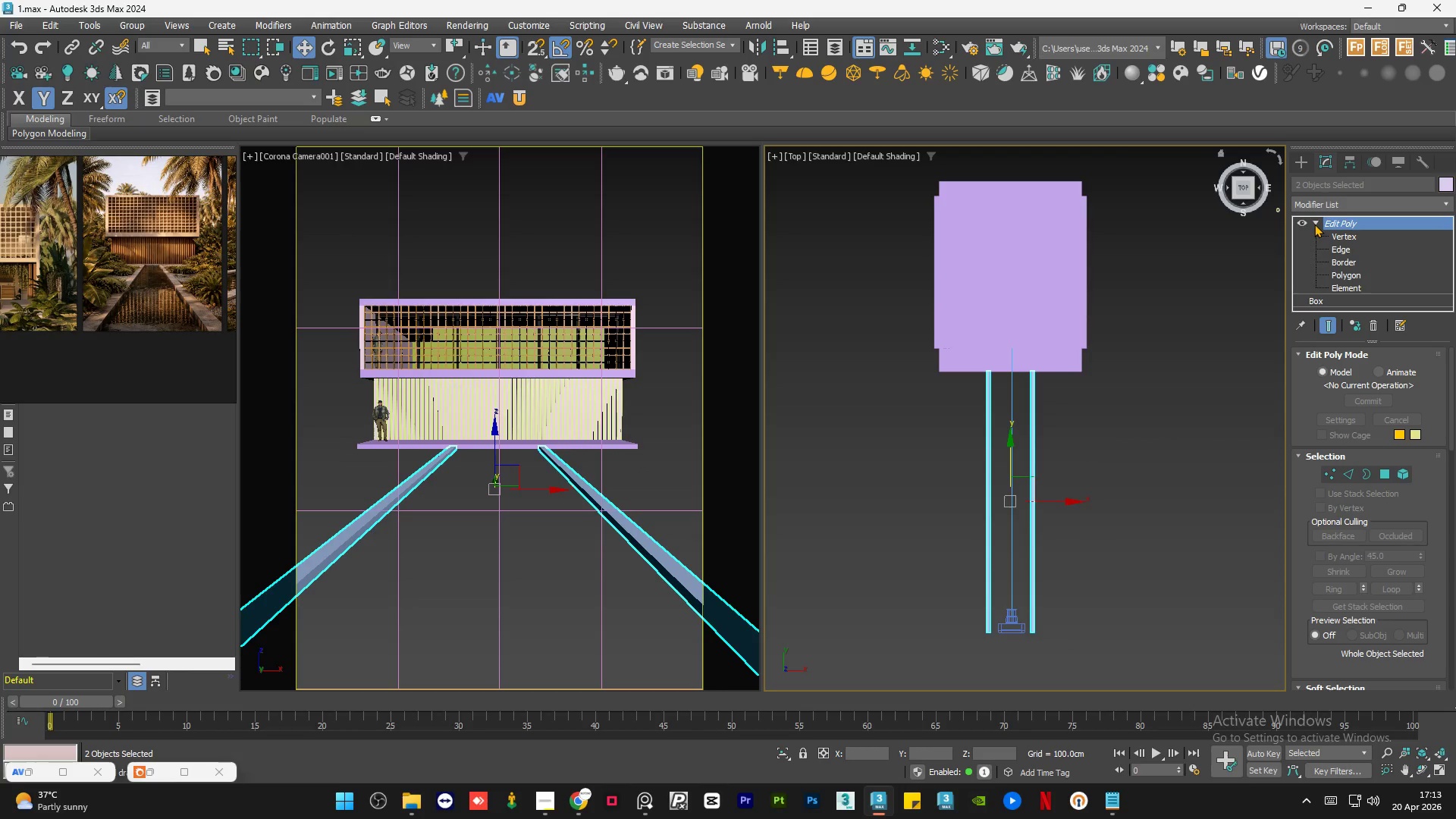 
left_click([1315, 223])
 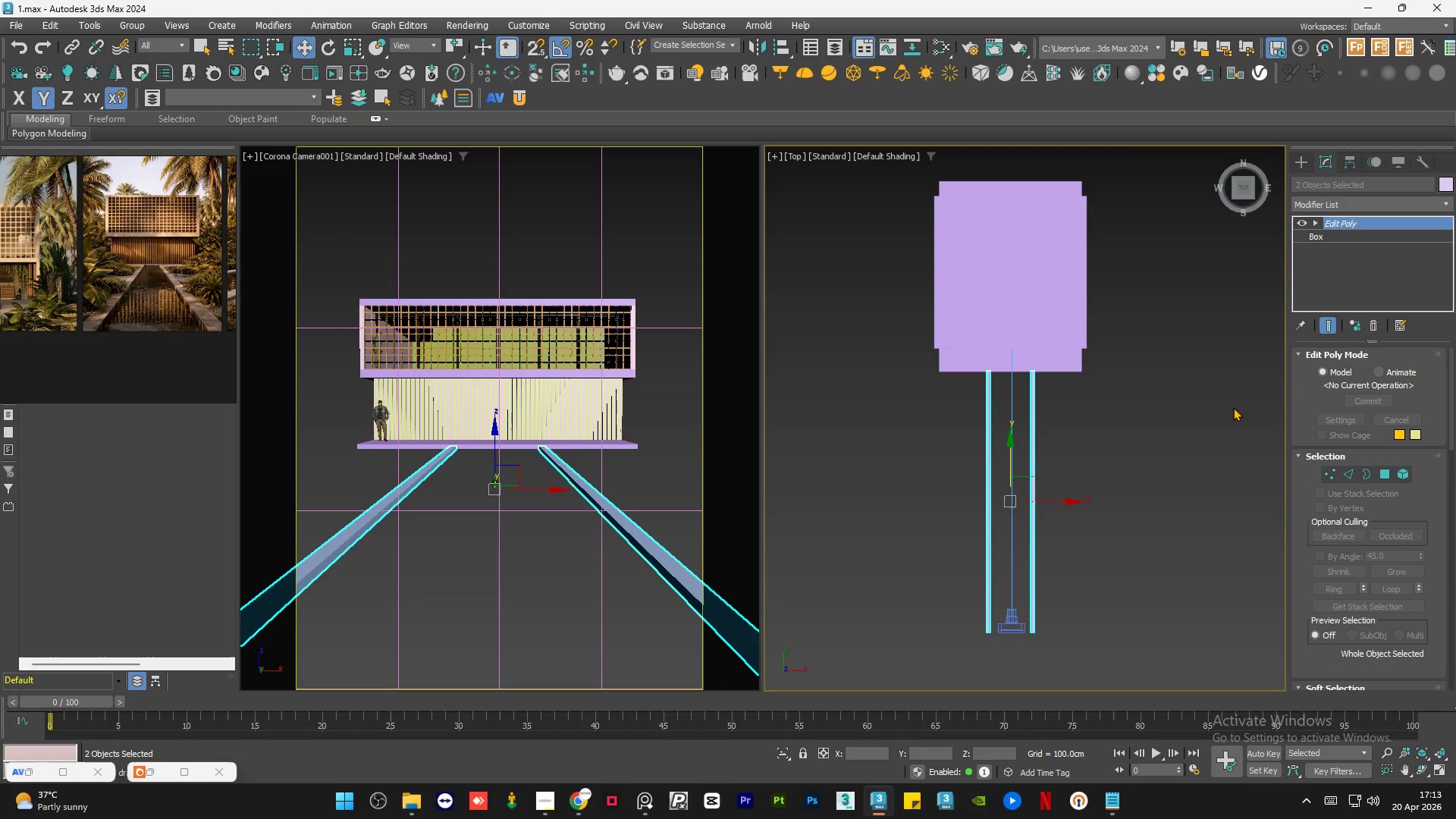 
left_click([1233, 407])
 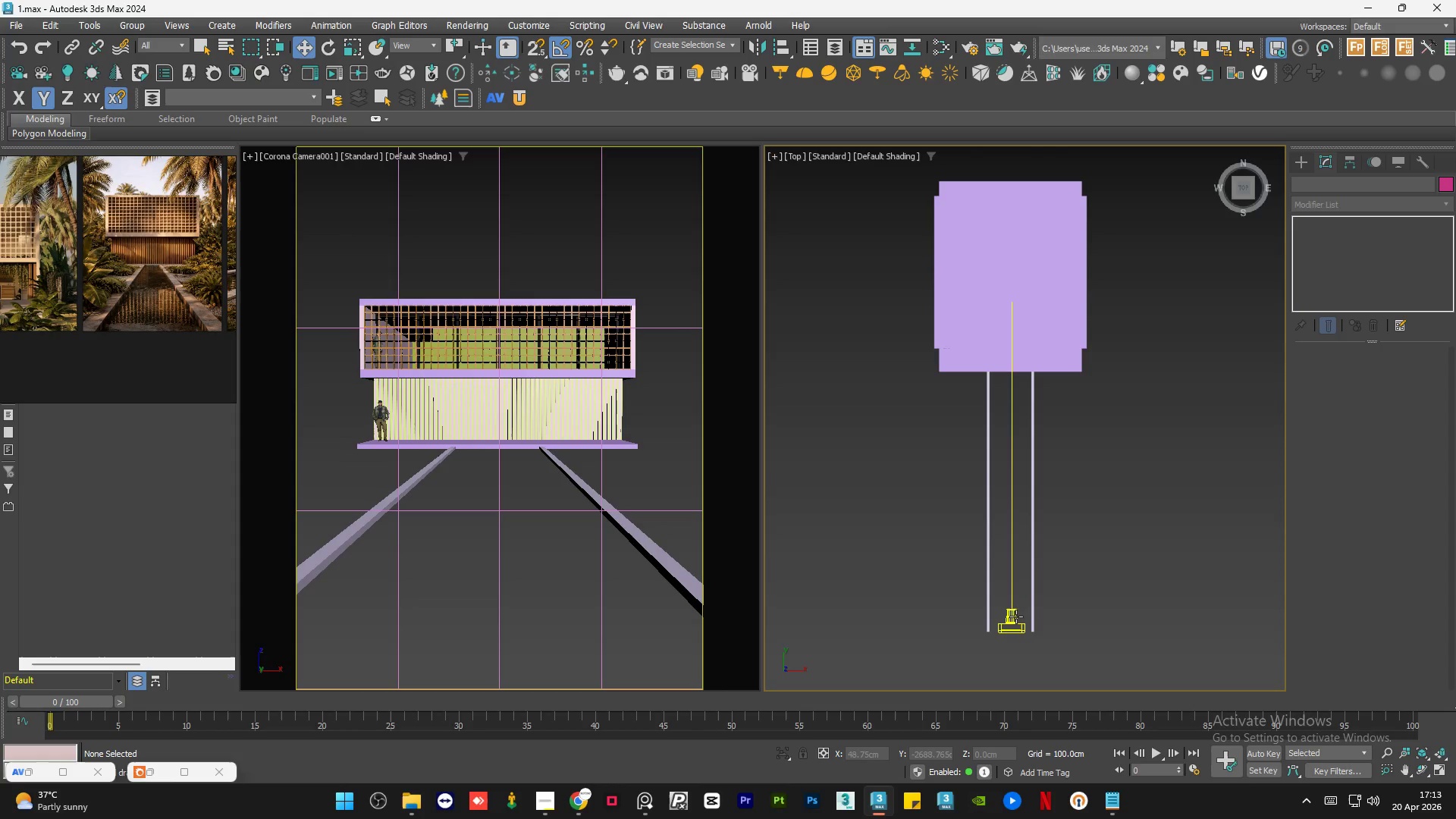 
left_click([1013, 619])
 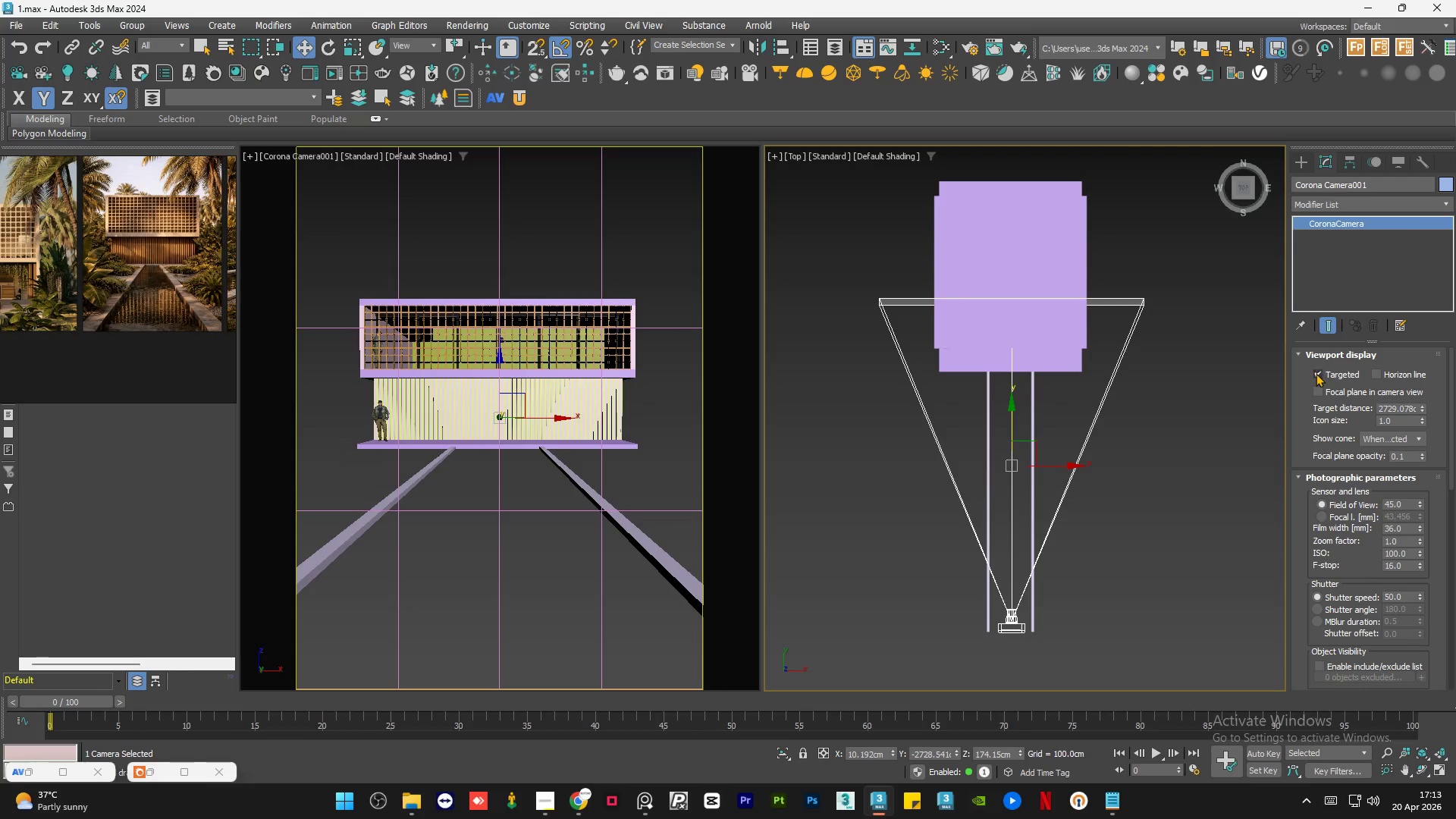 
left_click([1317, 373])
 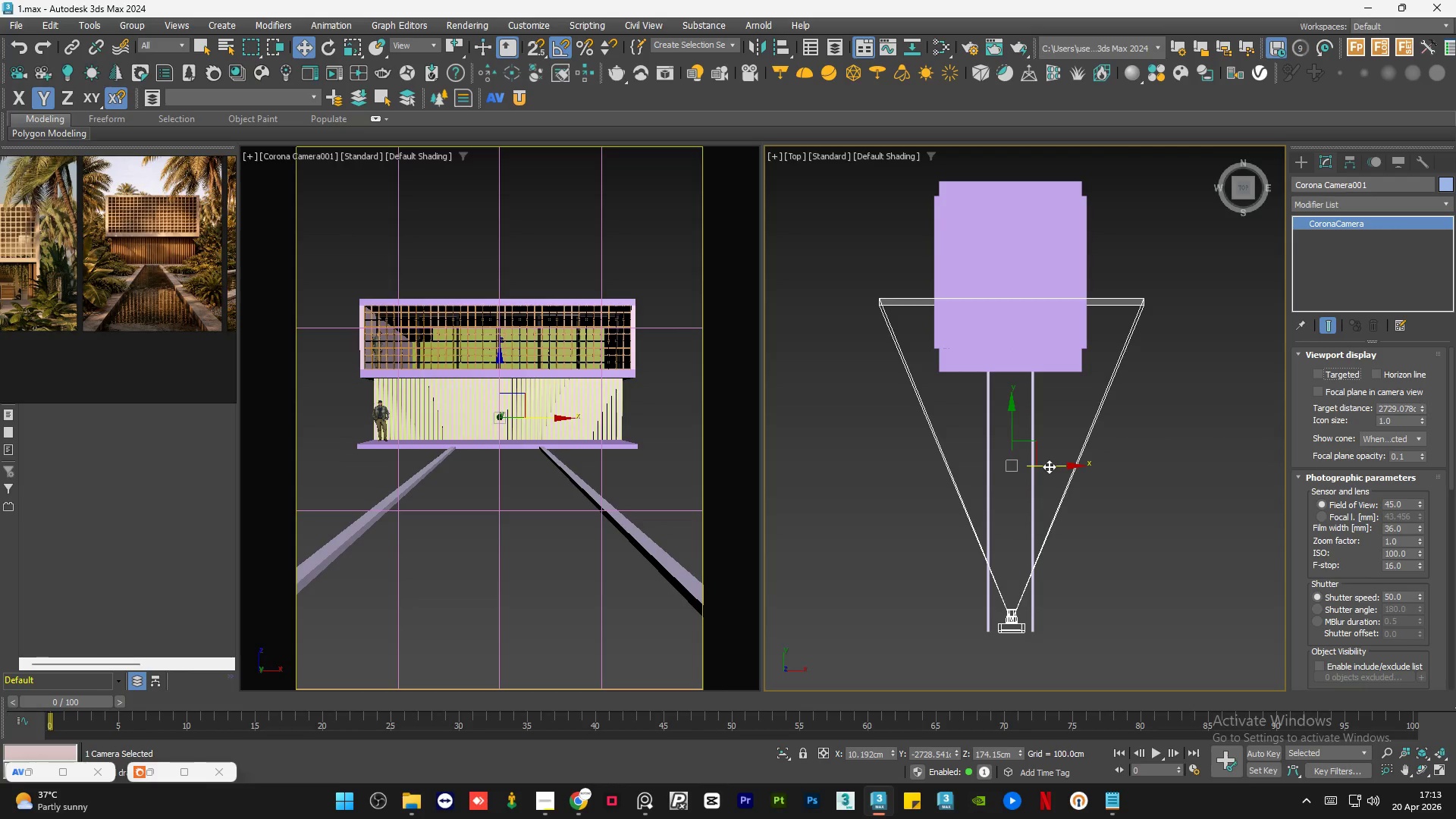 
key(S)
 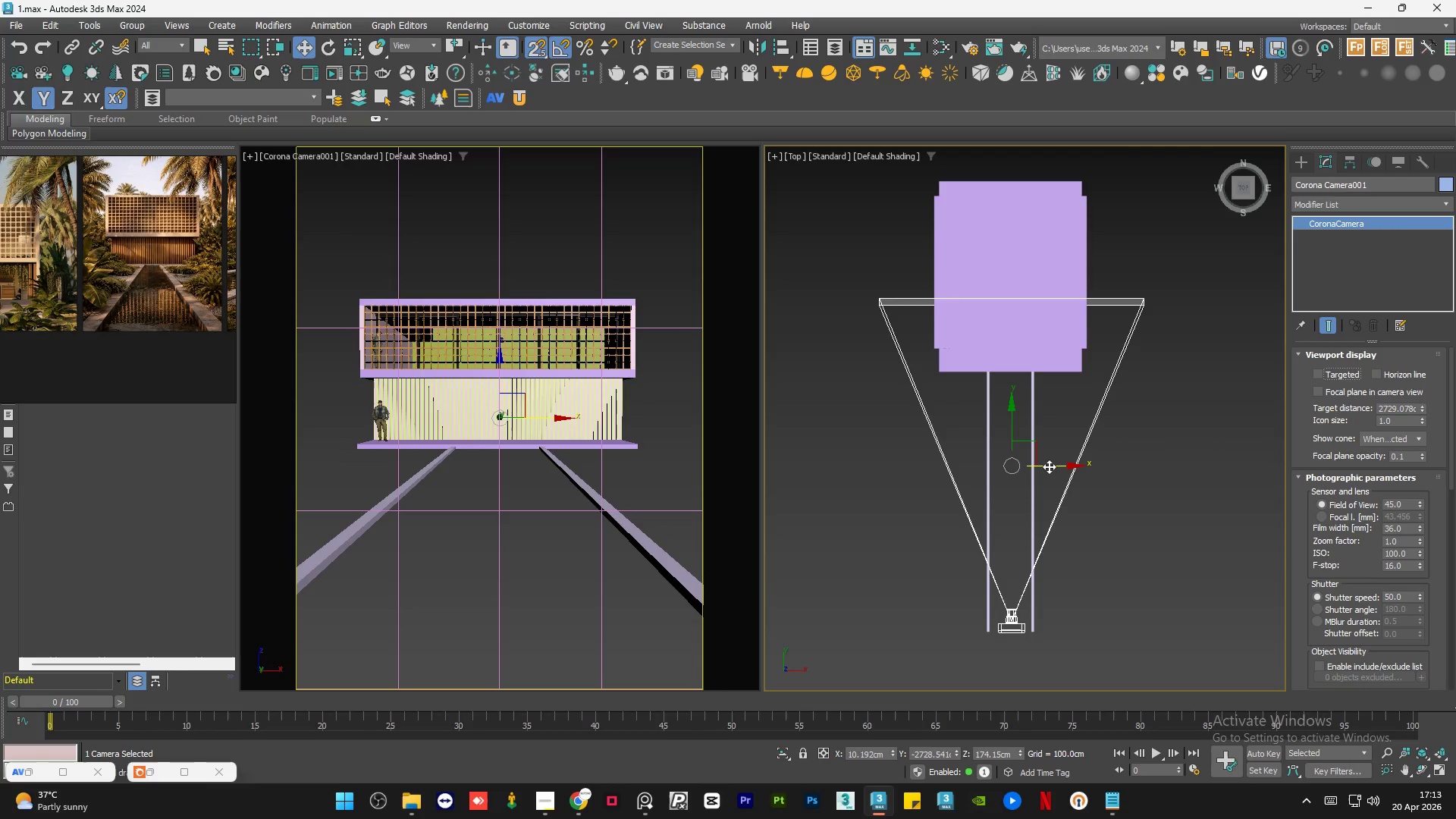 
left_click_drag(start_coordinate=[1049, 466], to_coordinate=[1007, 178])
 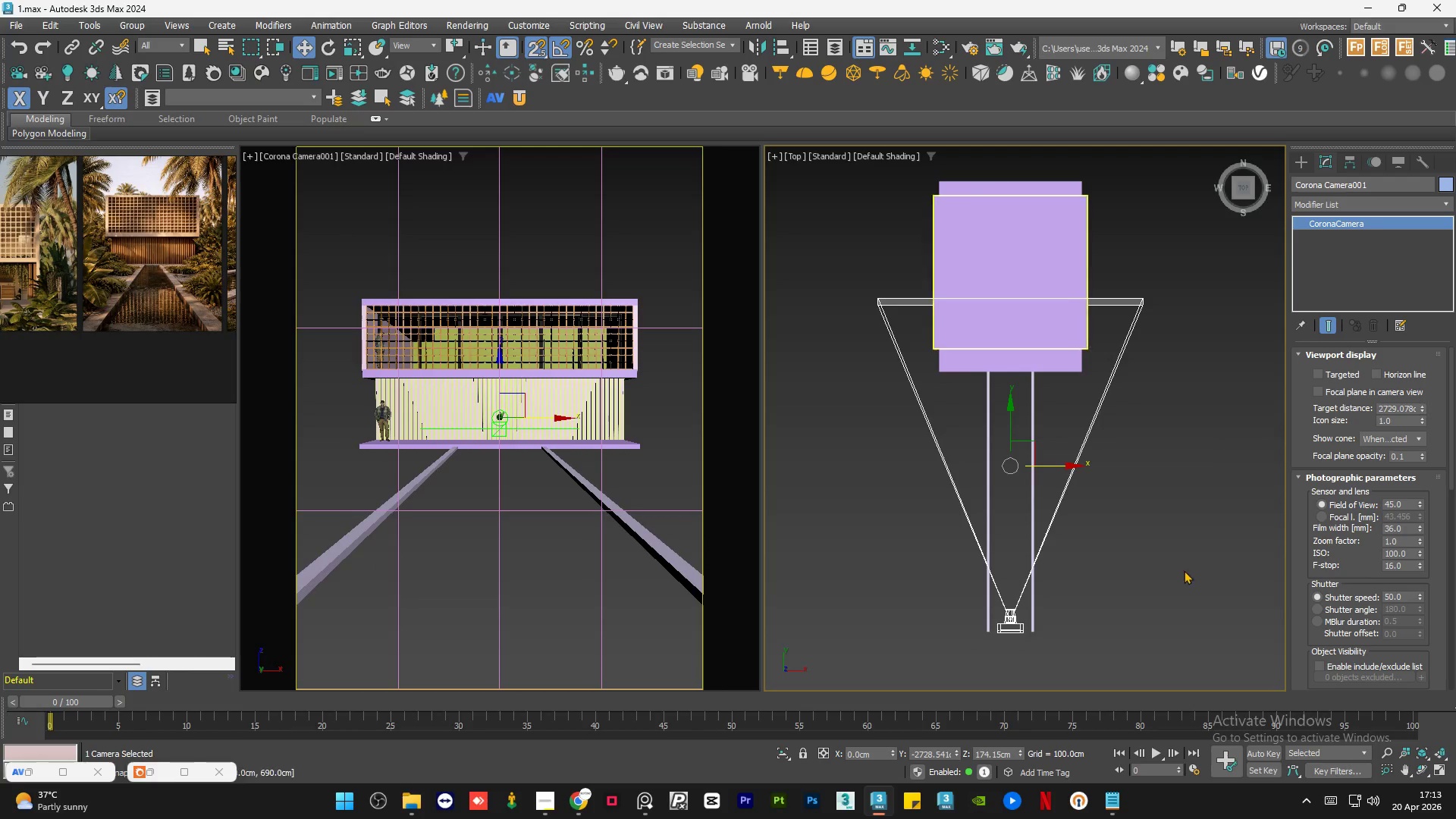 
key(S)
 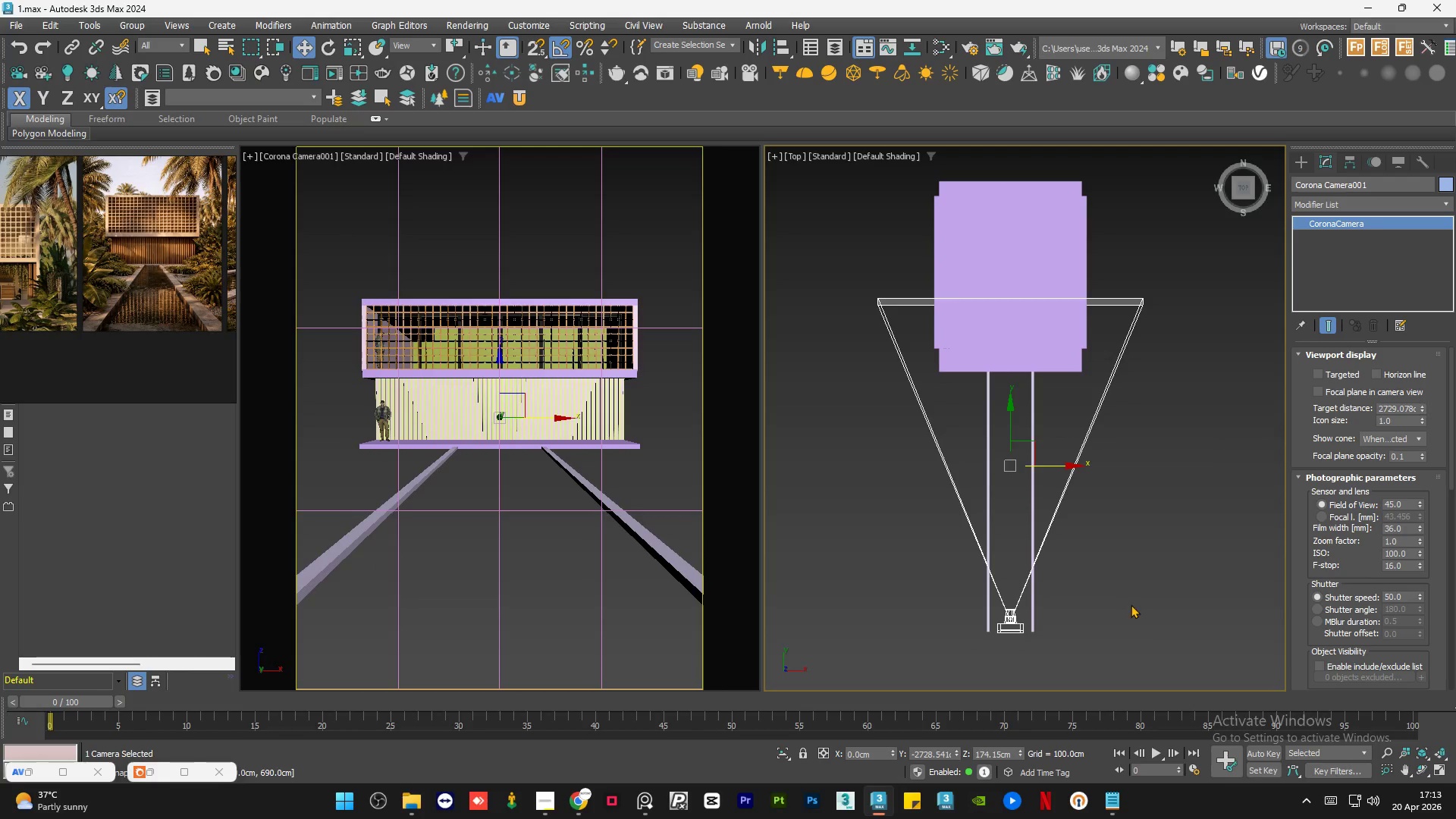 
left_click([1131, 602])
 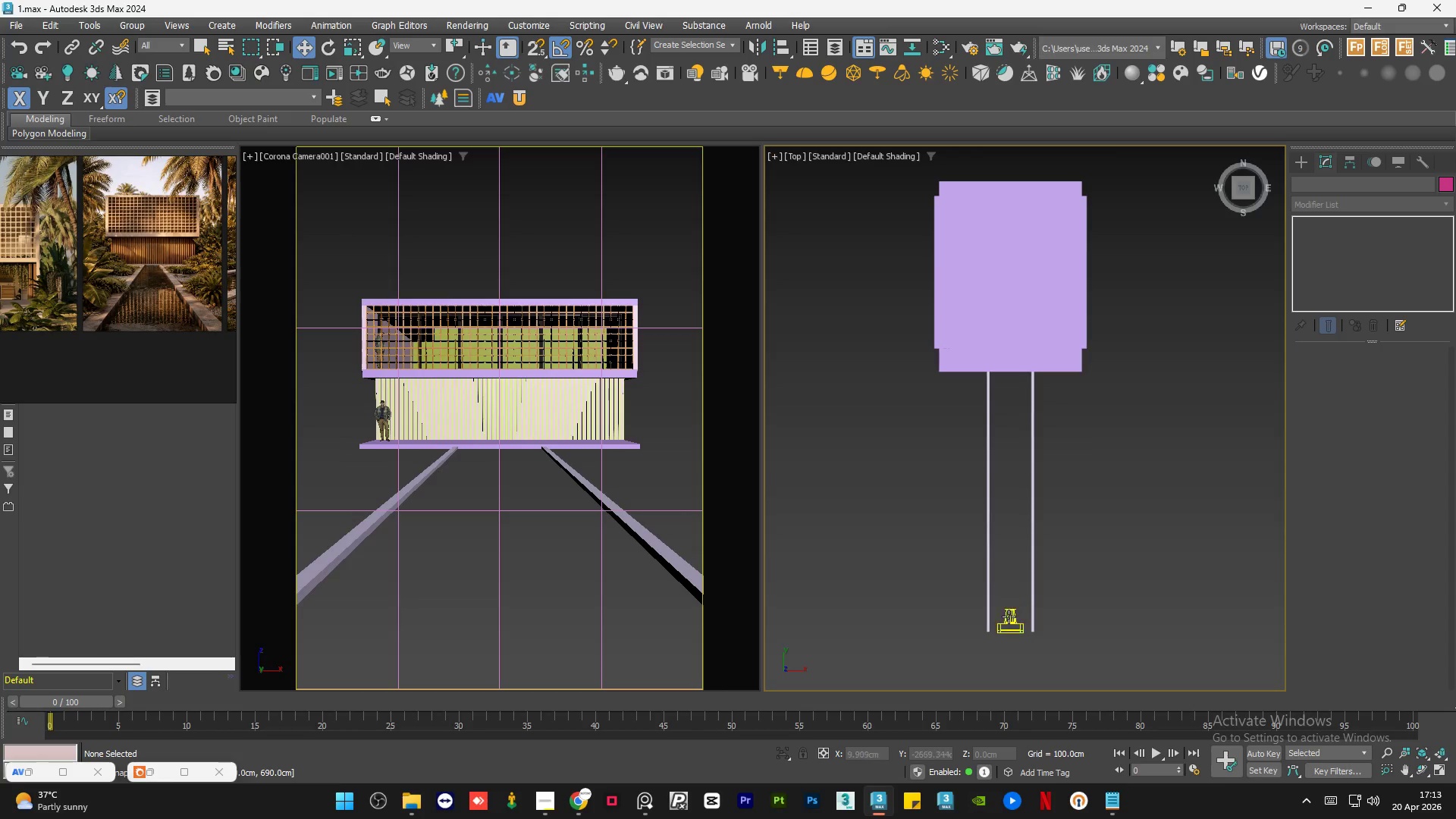 
left_click([1009, 617])
 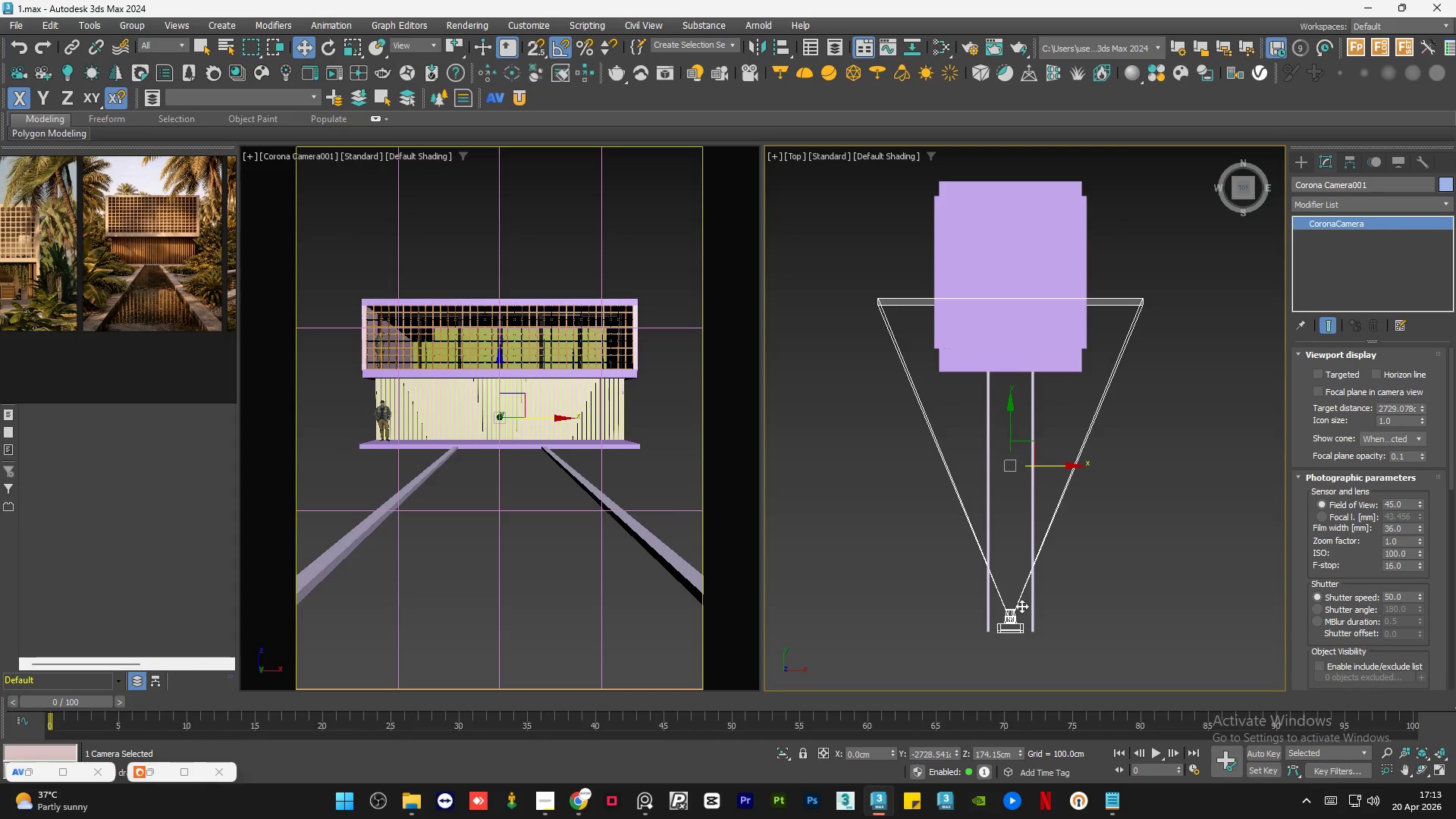 
left_click([1125, 550])
 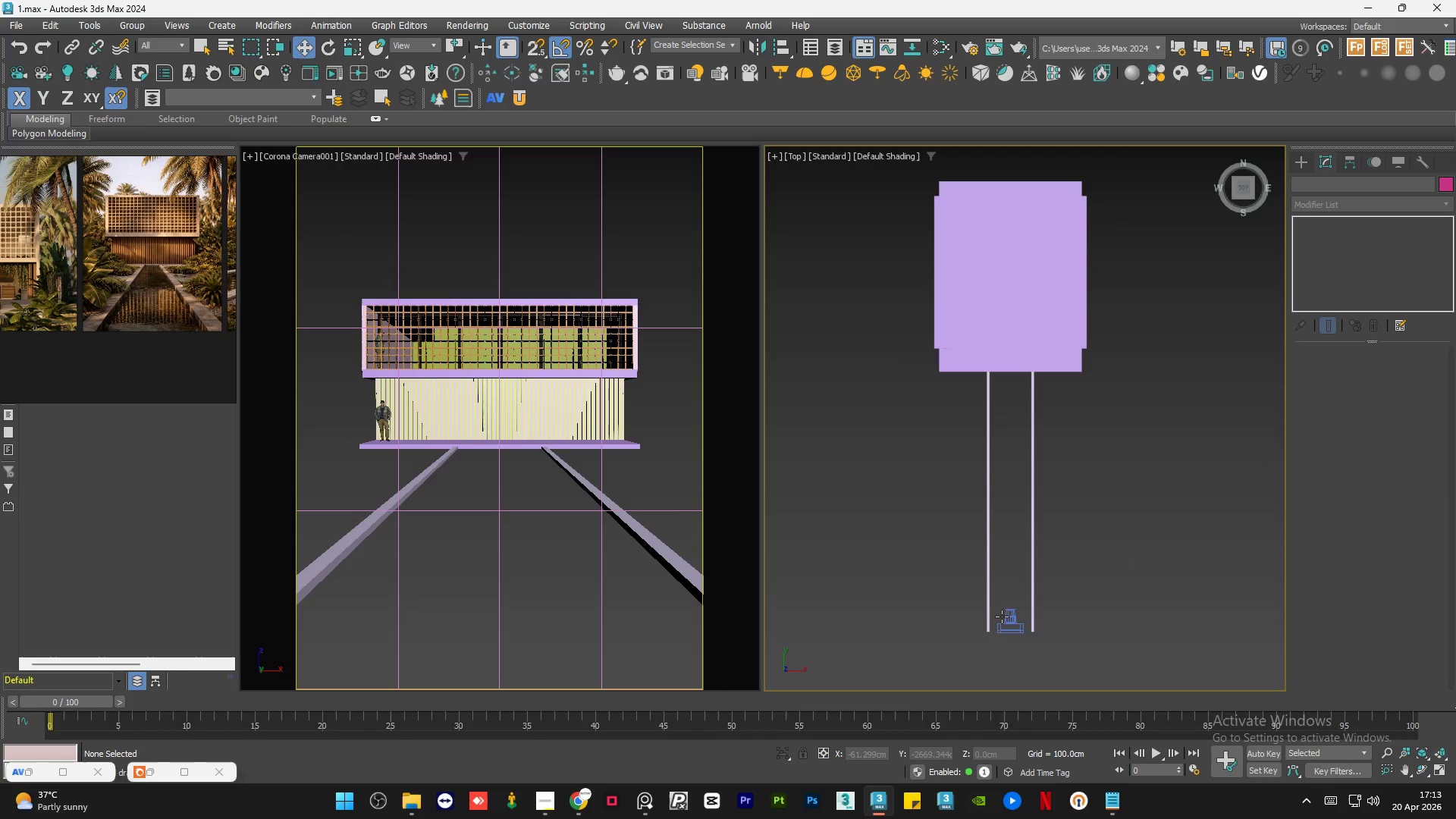 
left_click([1005, 623])
 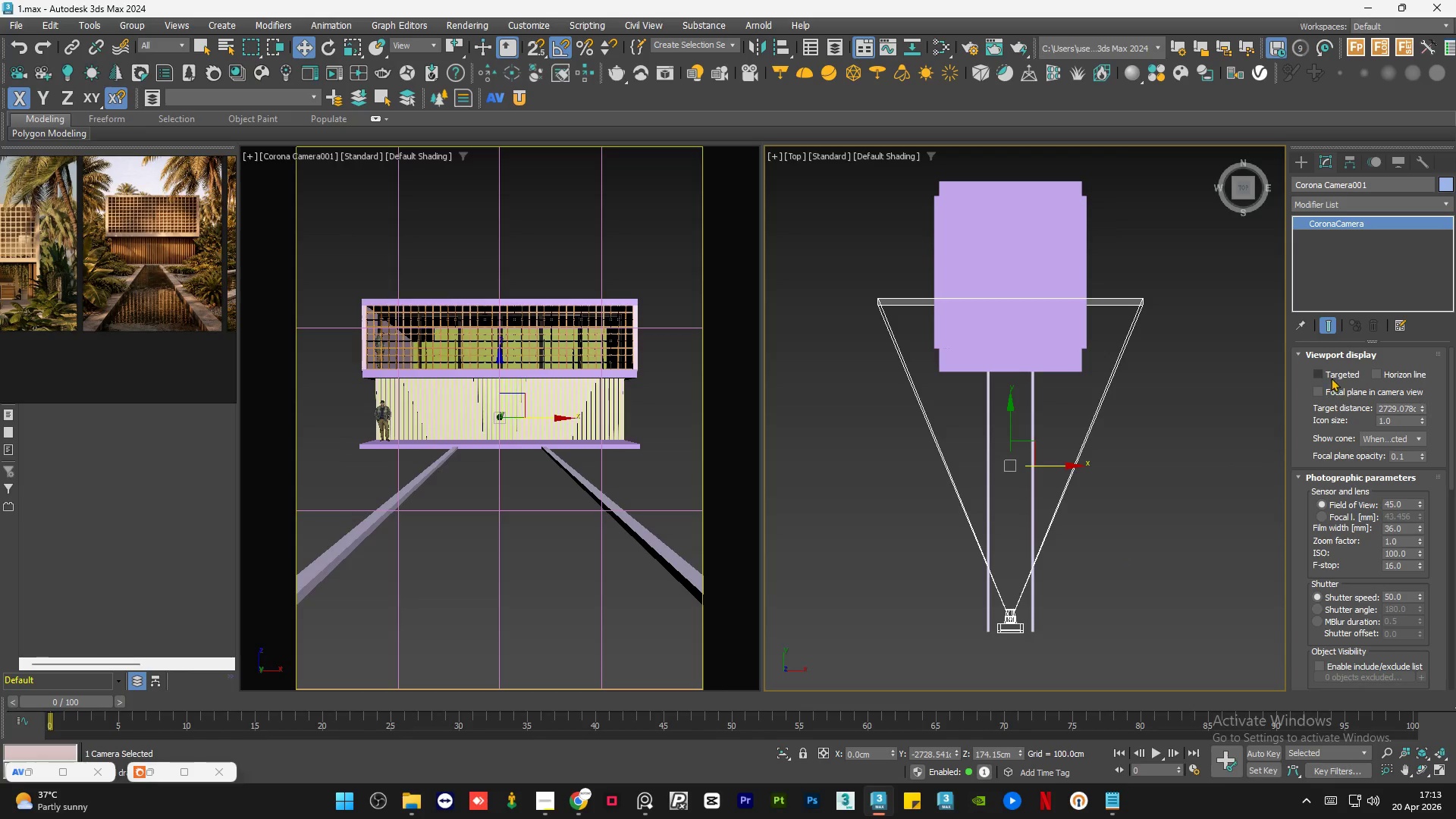 
left_click([1331, 377])
 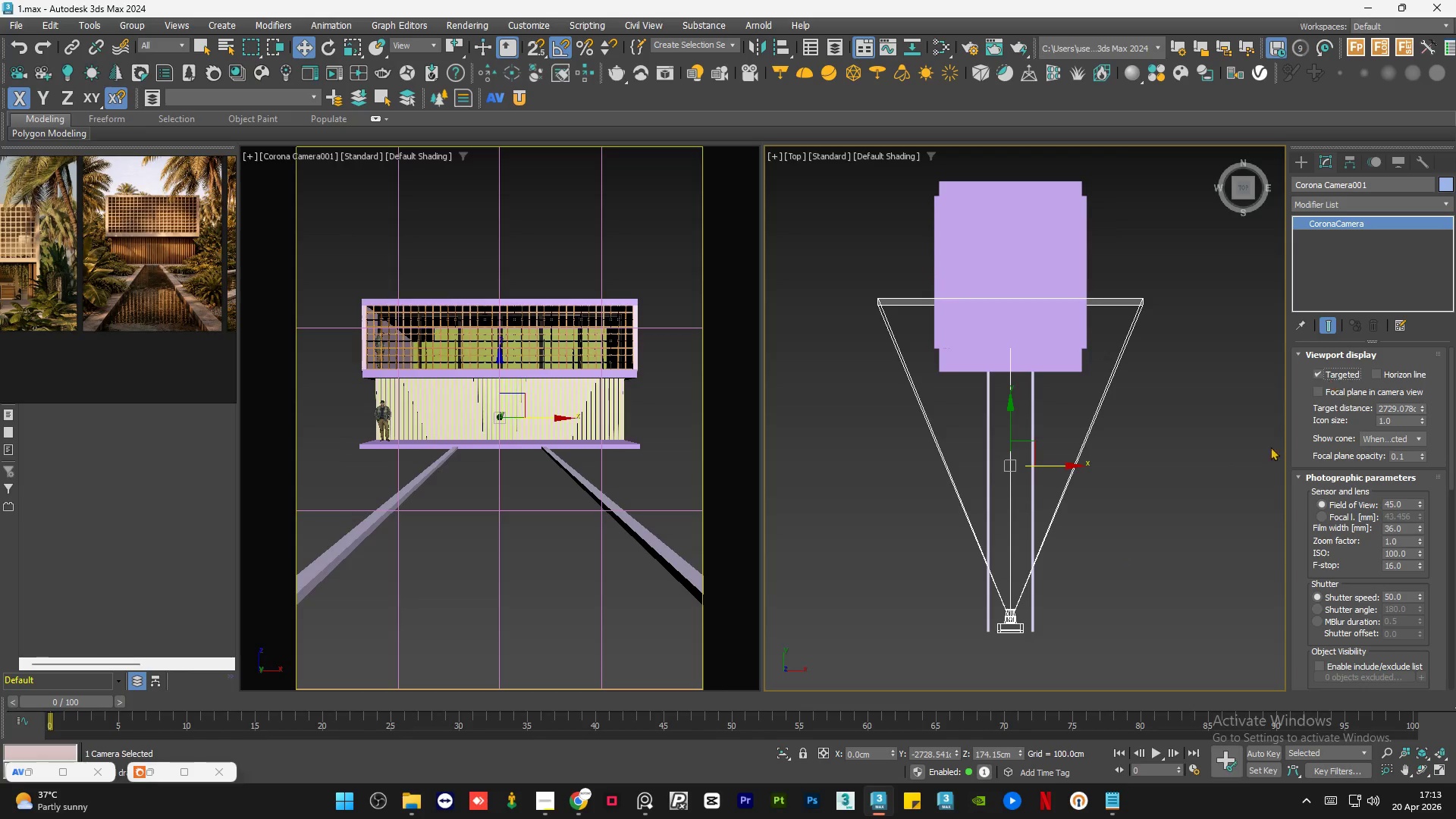 
hold_key(key=AltLeft, duration=1.08)
 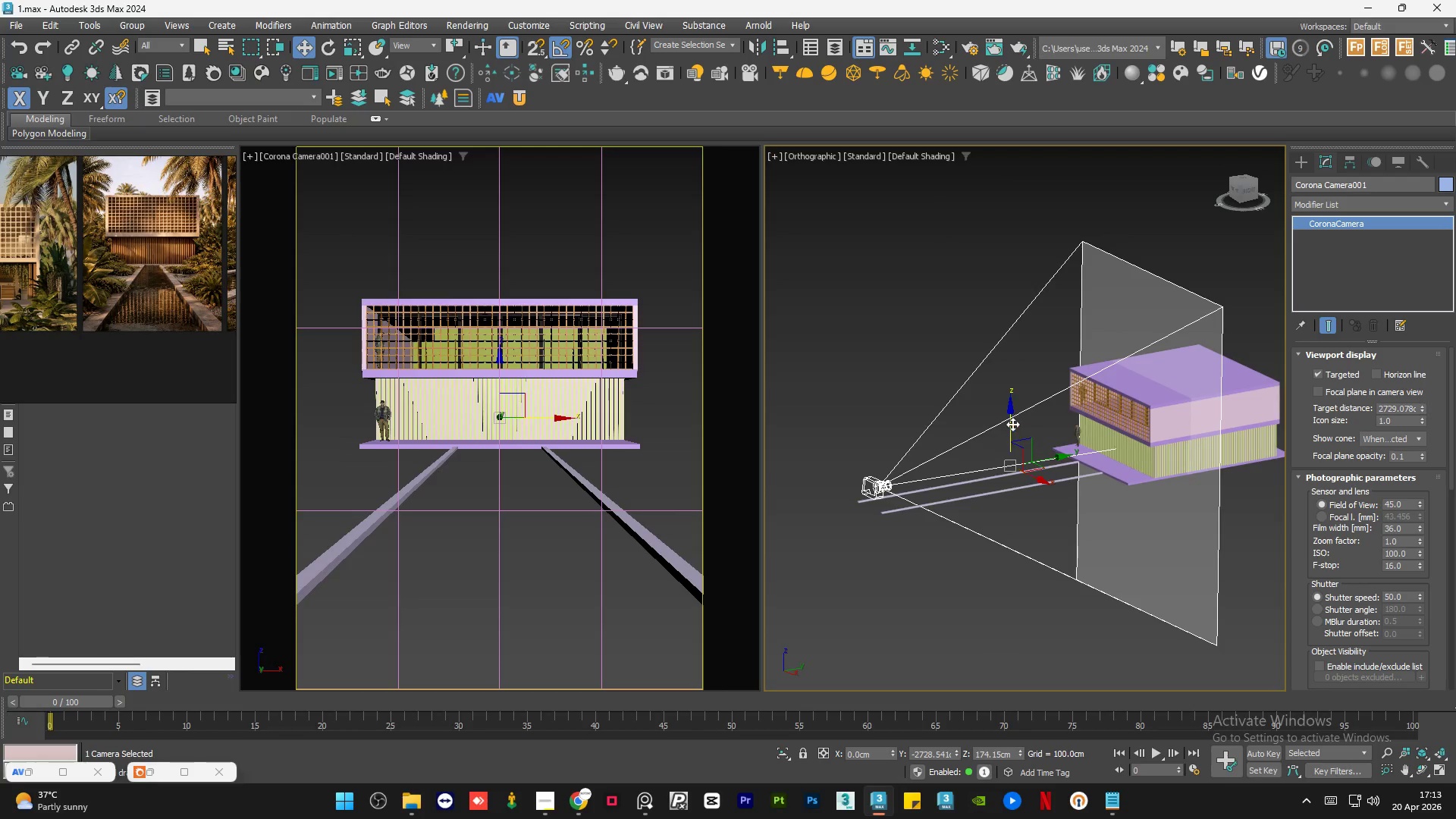 
left_click_drag(start_coordinate=[1012, 424], to_coordinate=[1023, 408])
 